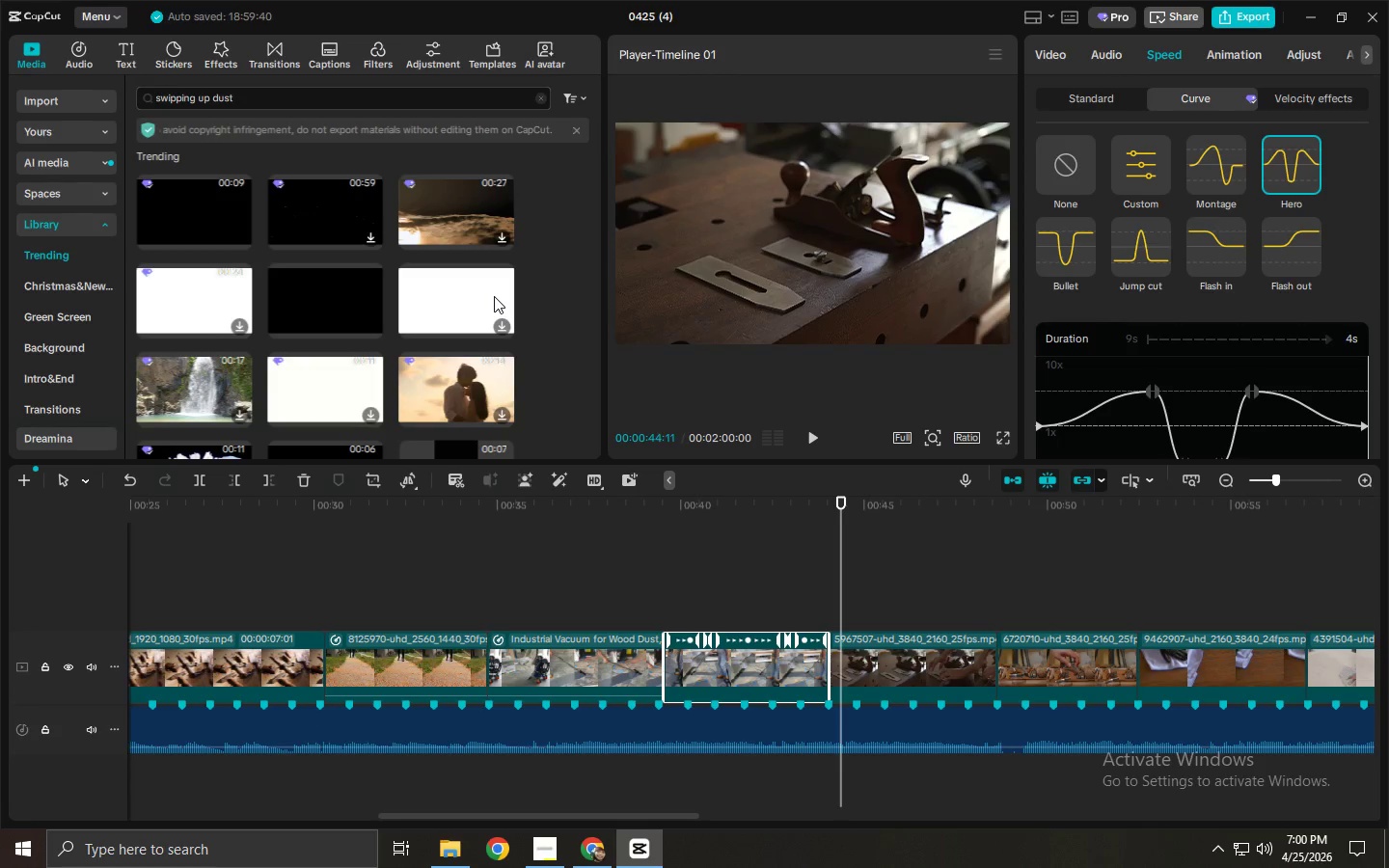 
key(Enter)
 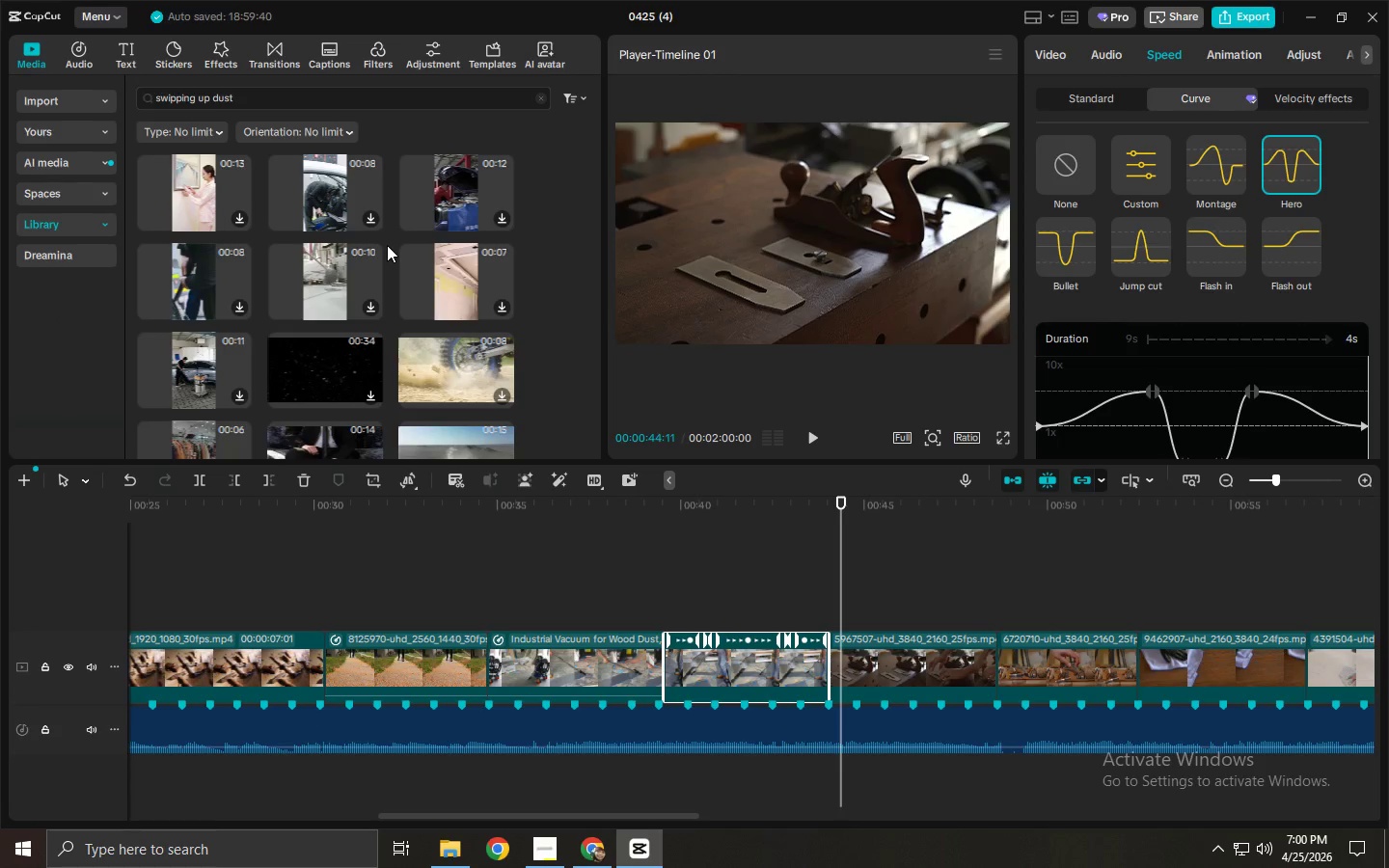 
left_click_drag(start_coordinate=[261, 100], to_coordinate=[101, 99])
 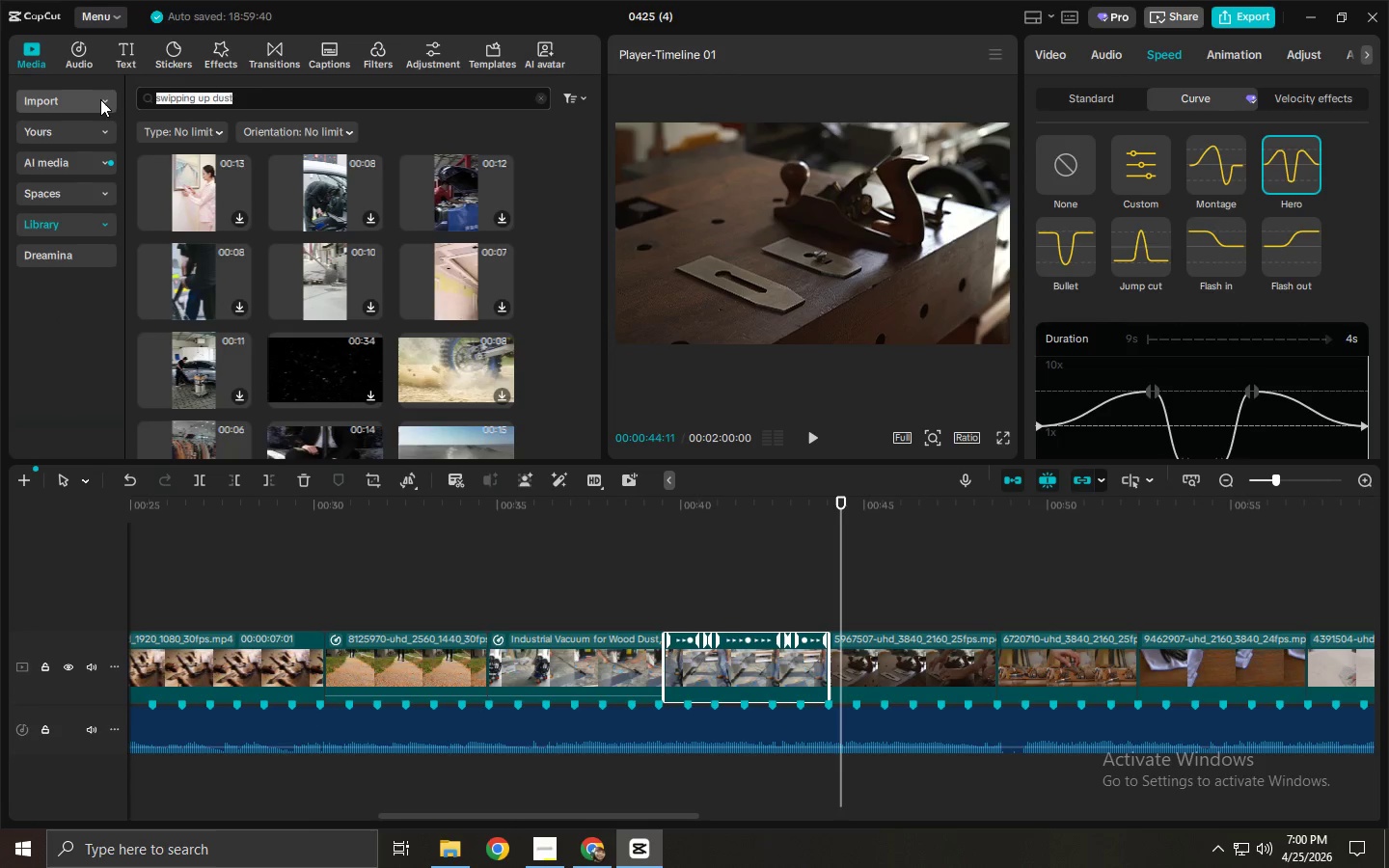 
type(c)
key(Backspace)
key(Backspace)
type(vacuu)
key(Backspace)
type(um sawdust)
 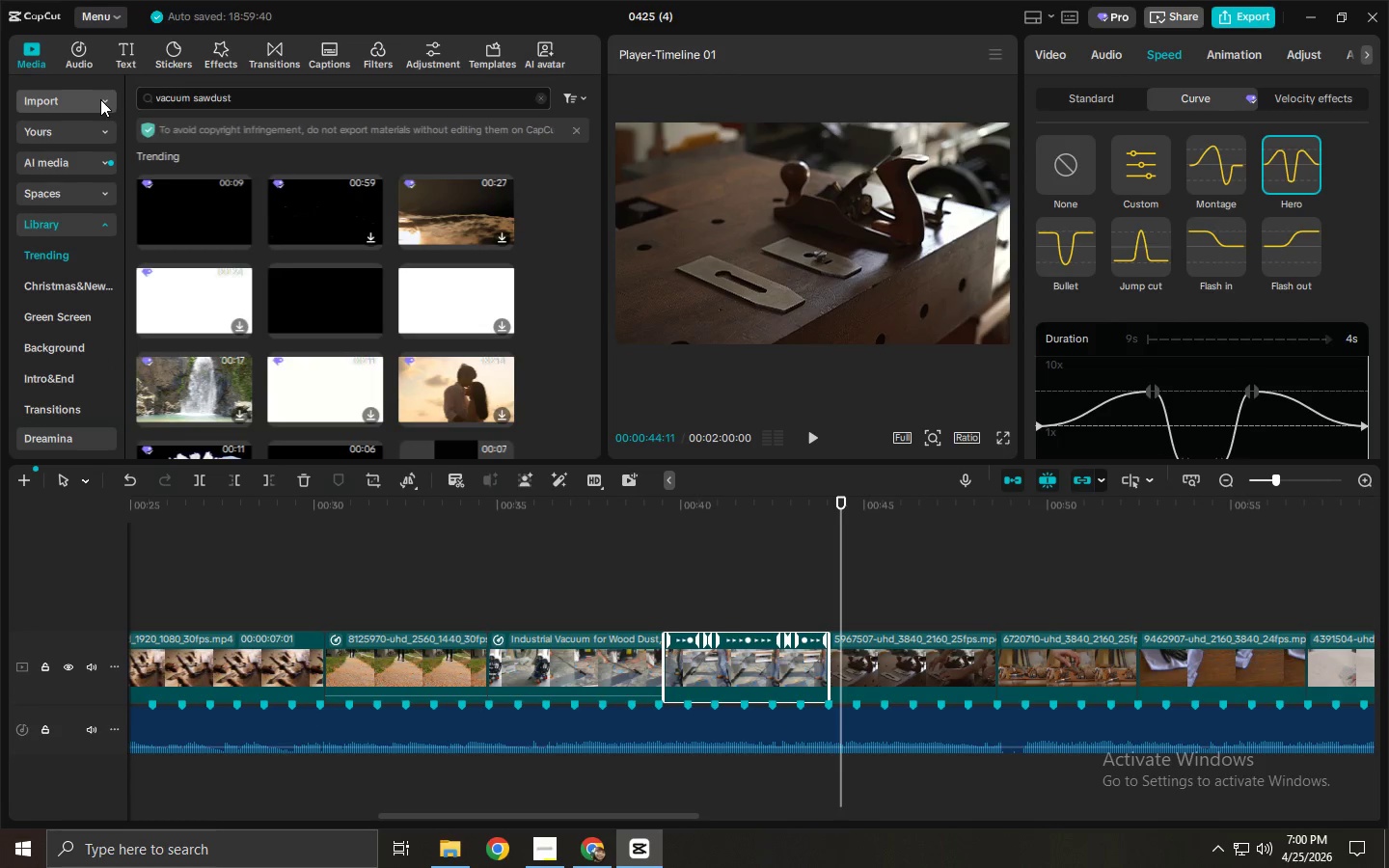 
key(Enter)
 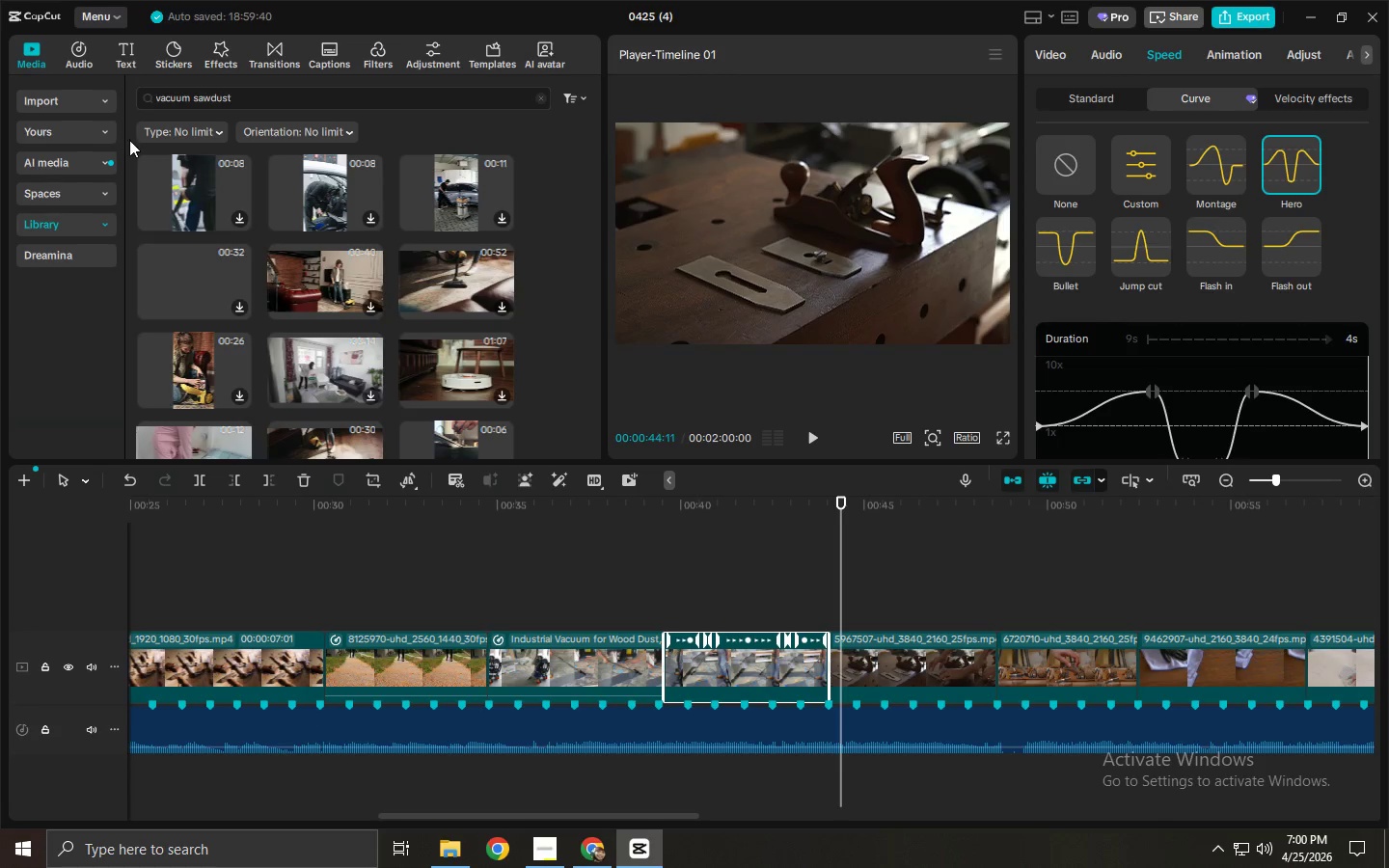 
left_click([449, 274])
 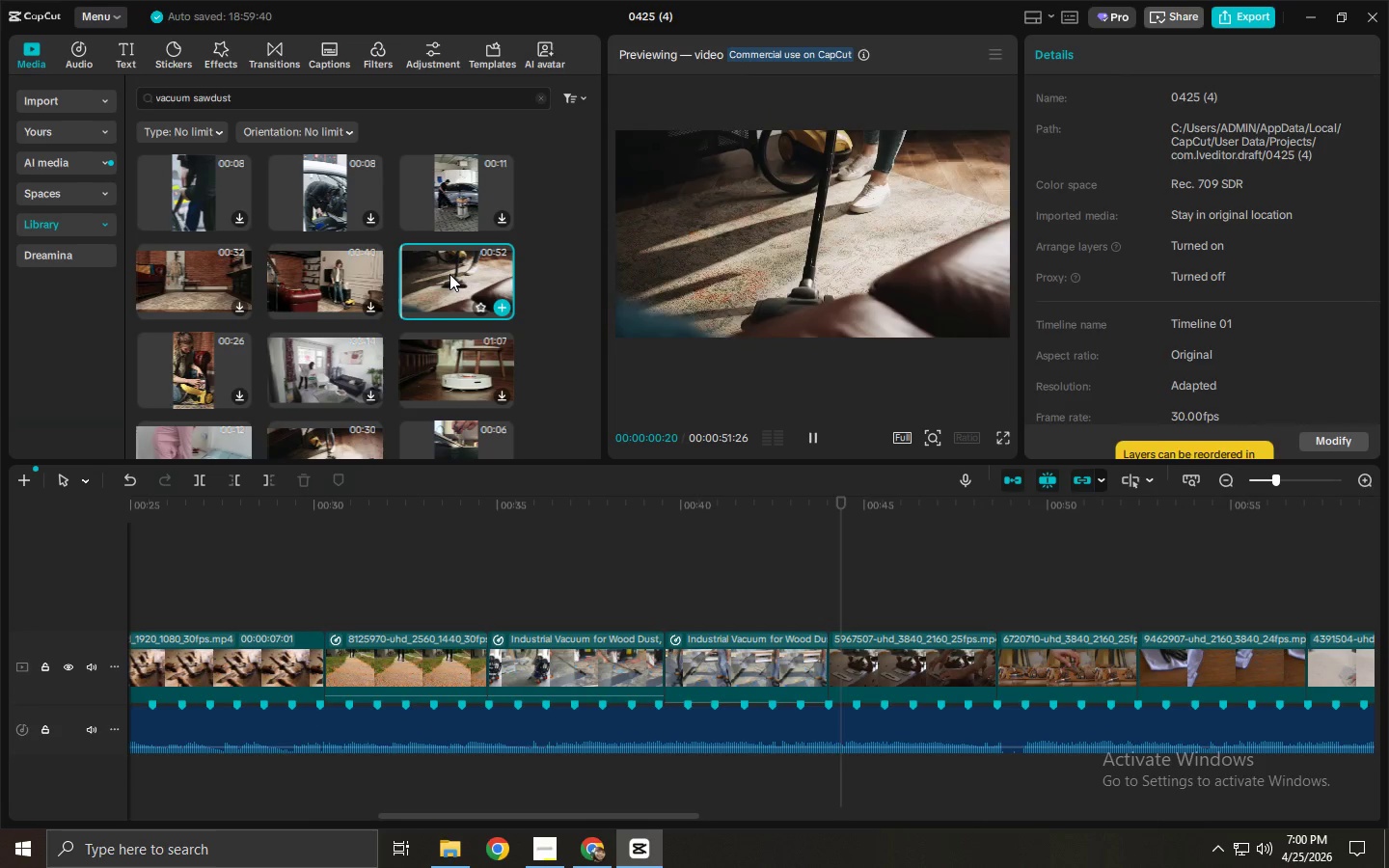 
scroll: coordinate [387, 268], scroll_direction: down, amount: 3.0
 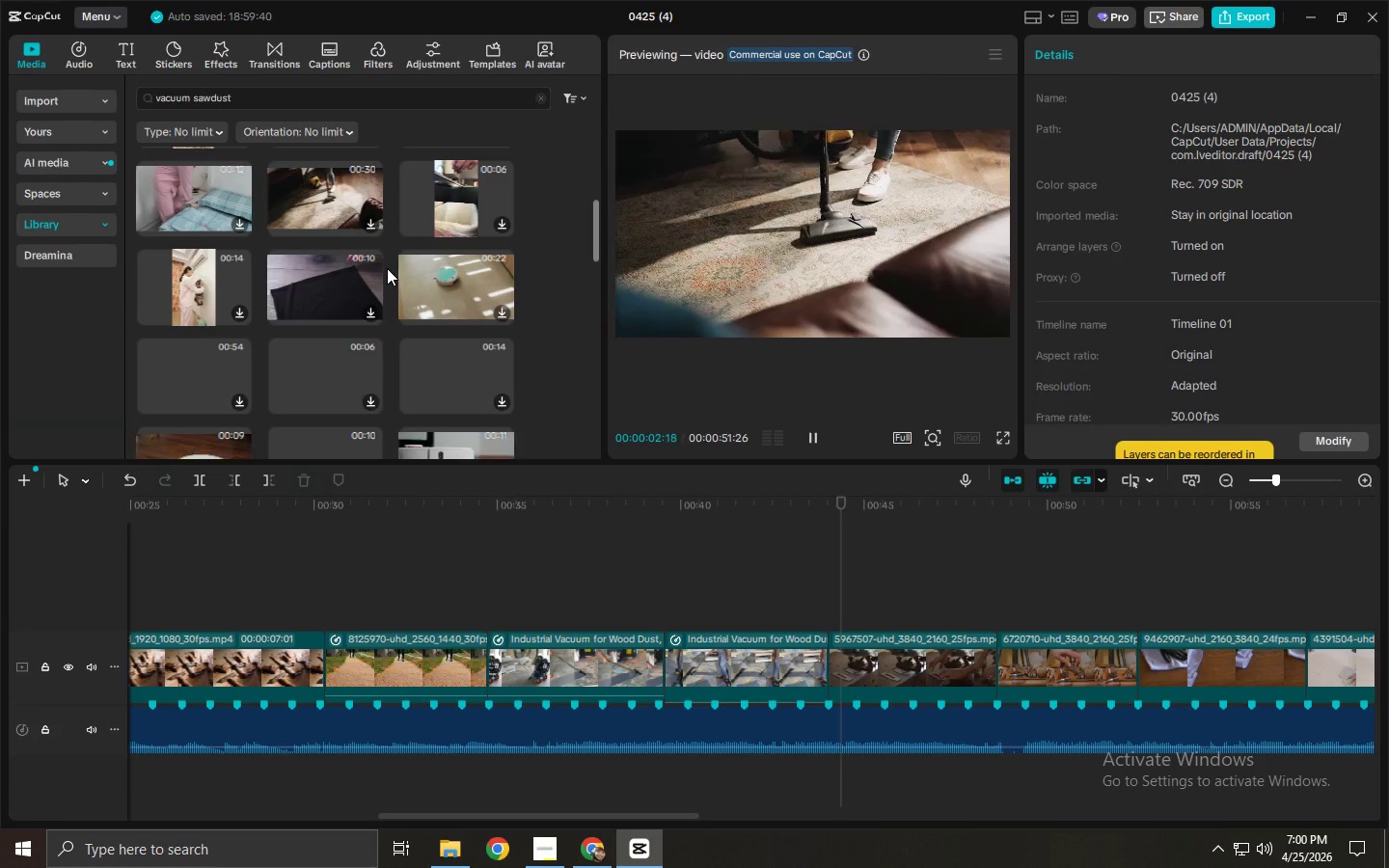 
scroll: coordinate [387, 268], scroll_direction: up, amount: 3.0
 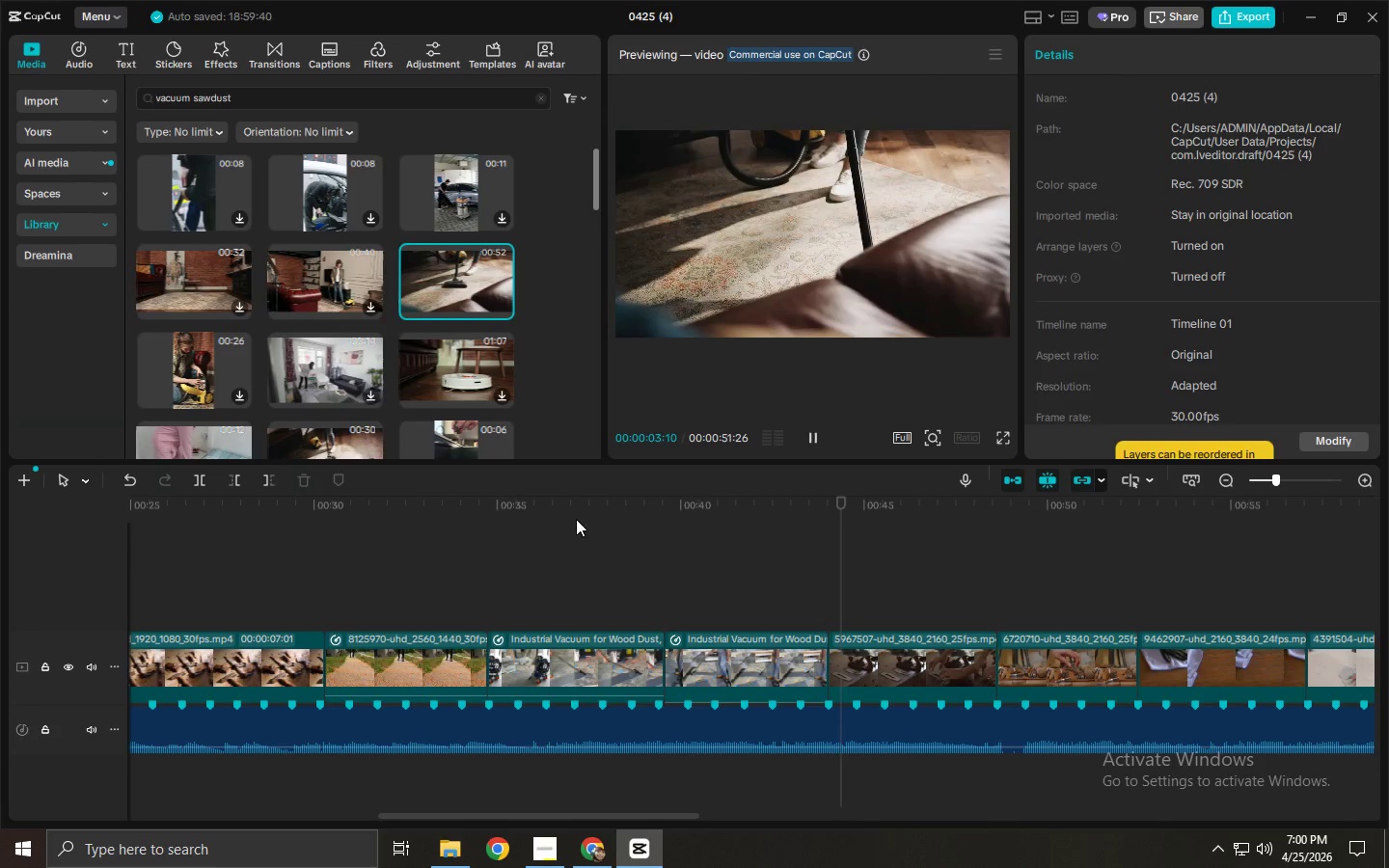 
left_click([550, 512])
 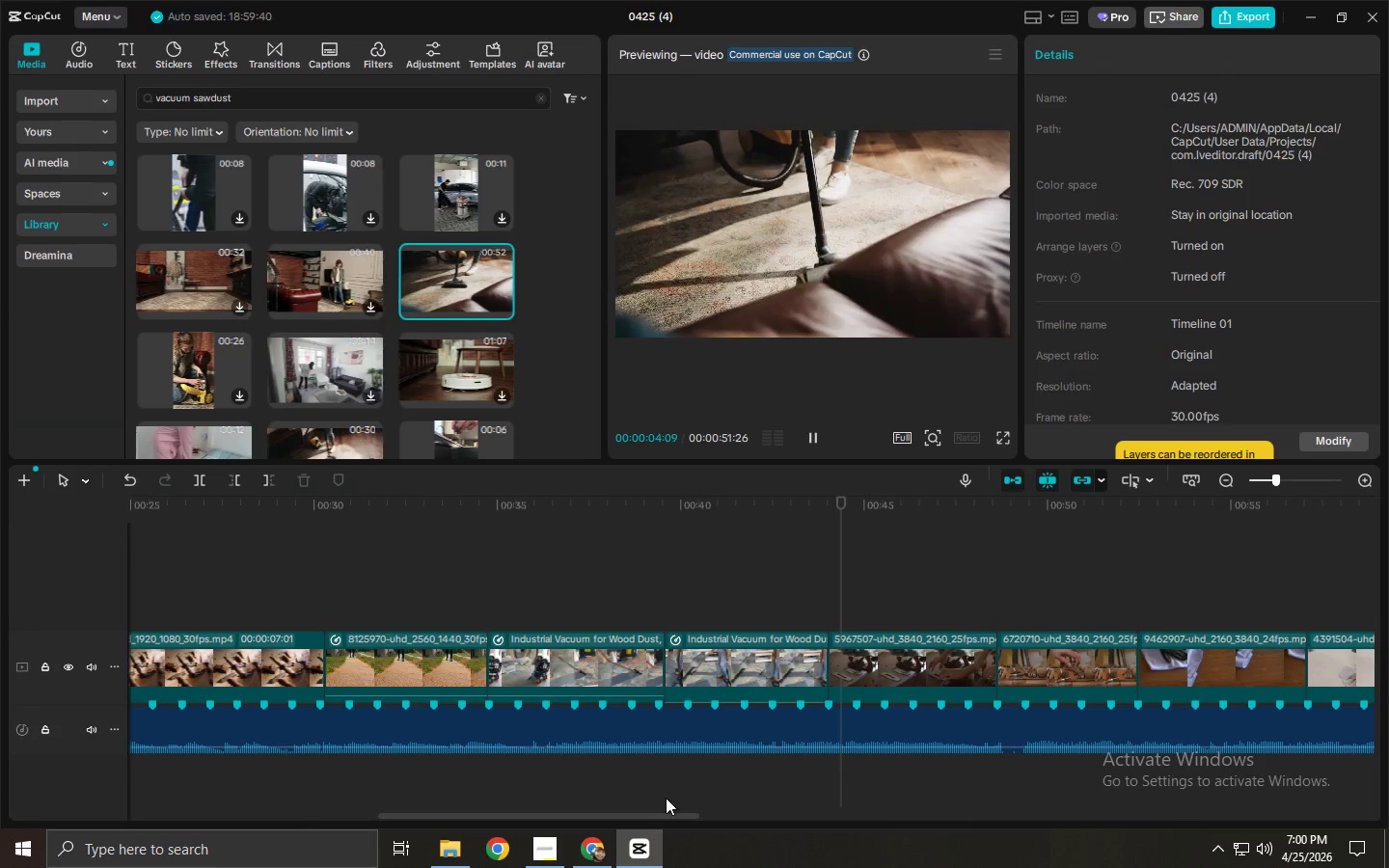 
left_click_drag(start_coordinate=[656, 817], to_coordinate=[580, 794])
 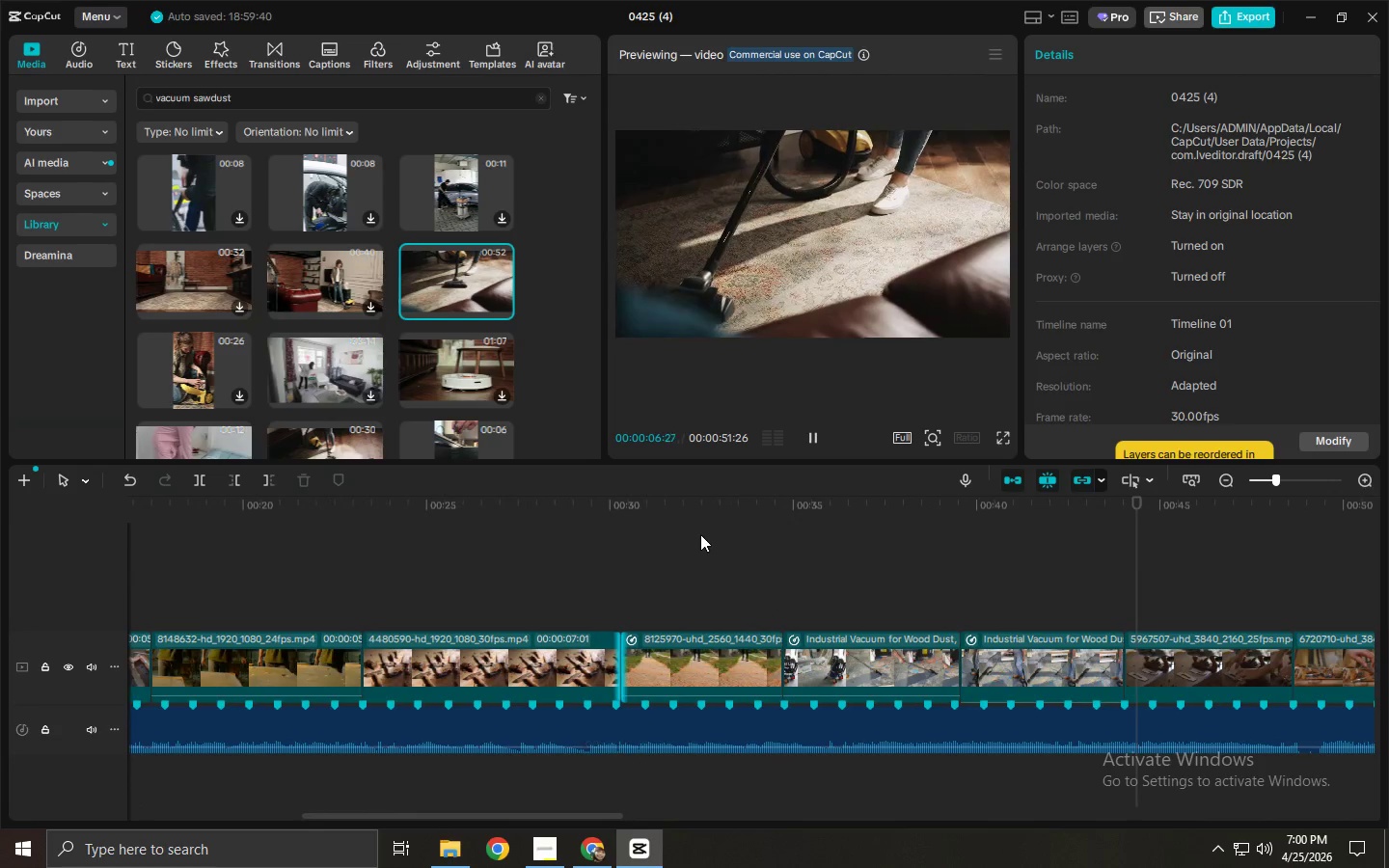 
left_click([750, 524])
 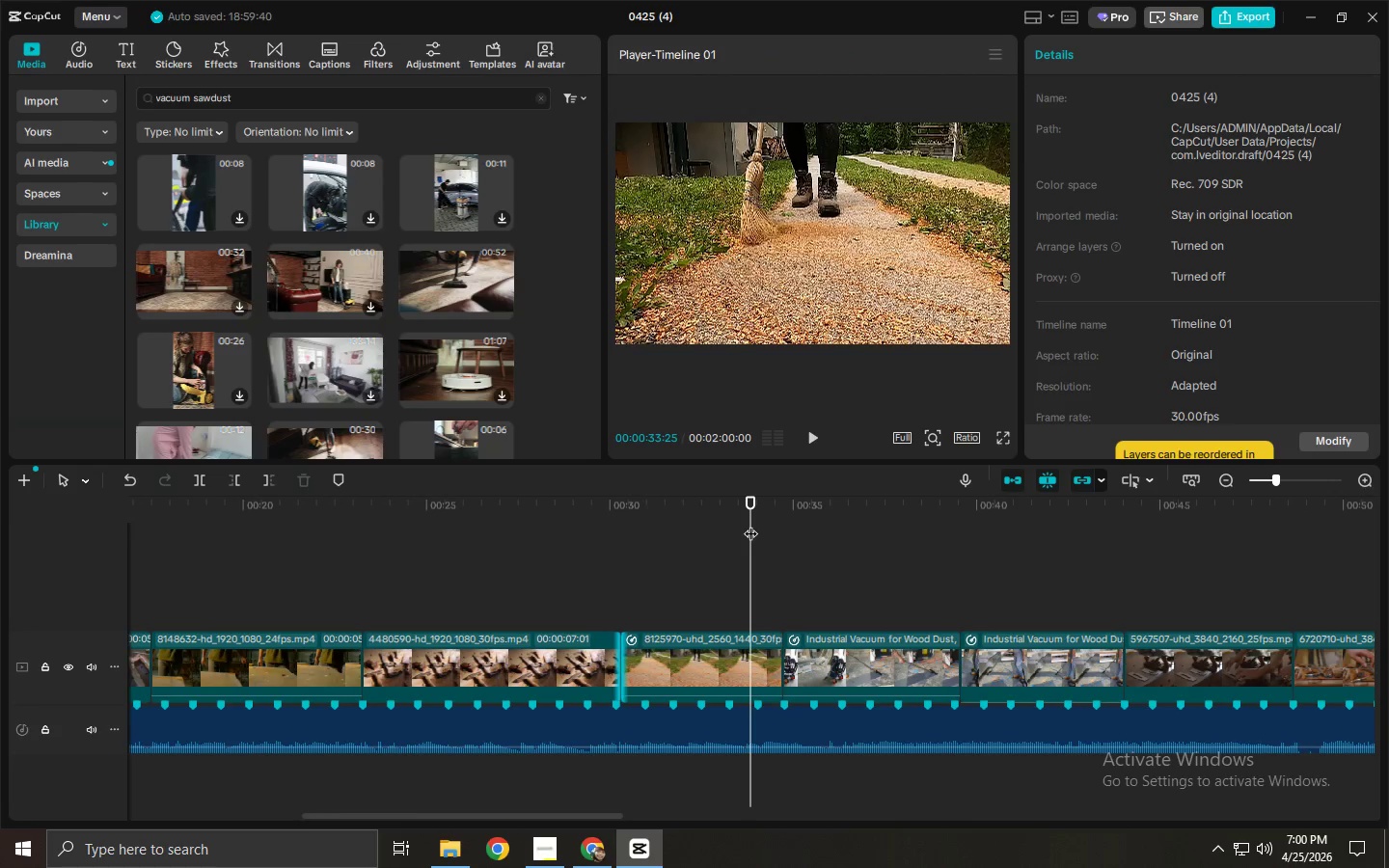 
key(Alt+AltLeft)
 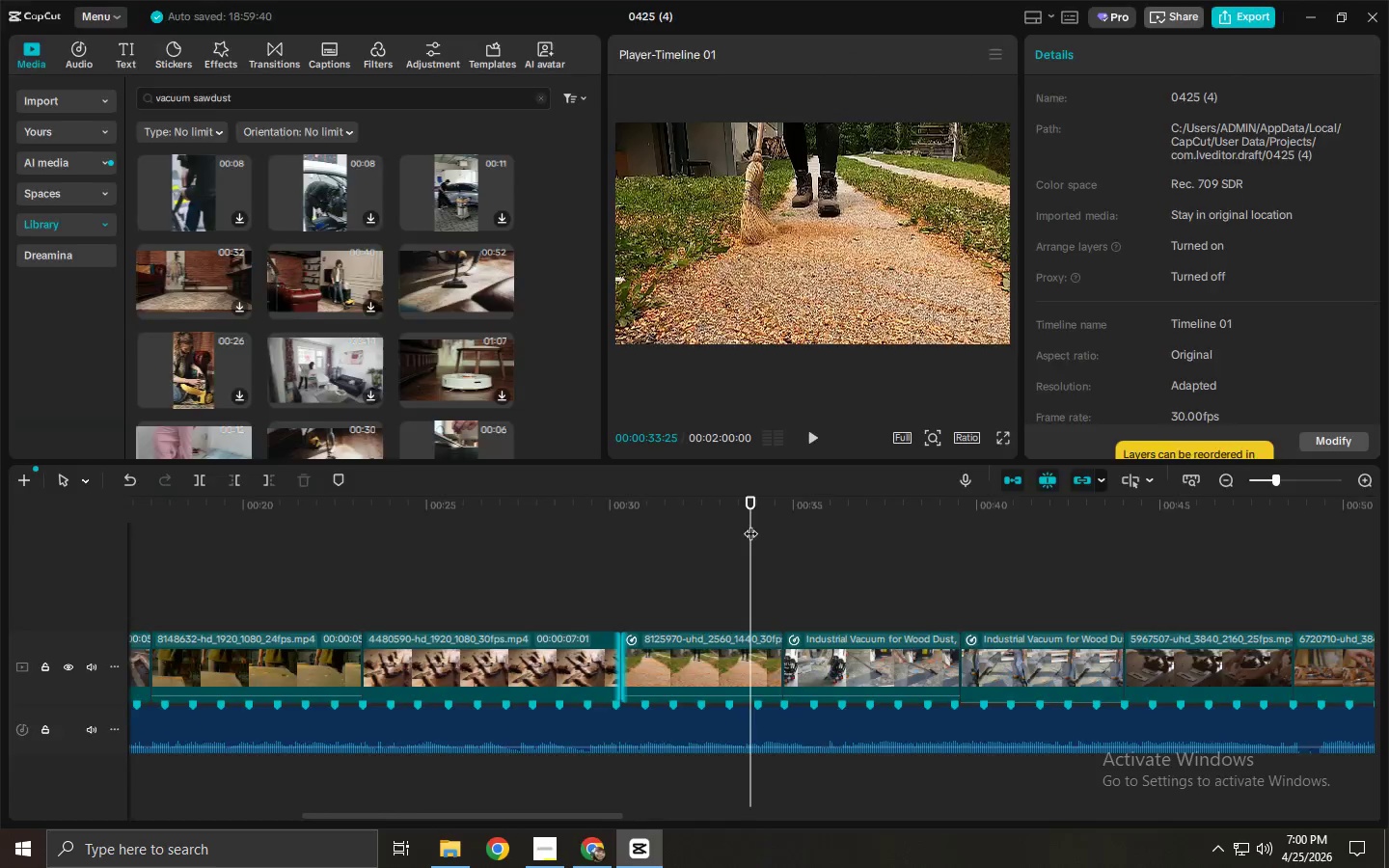 
key(Alt+Tab)
 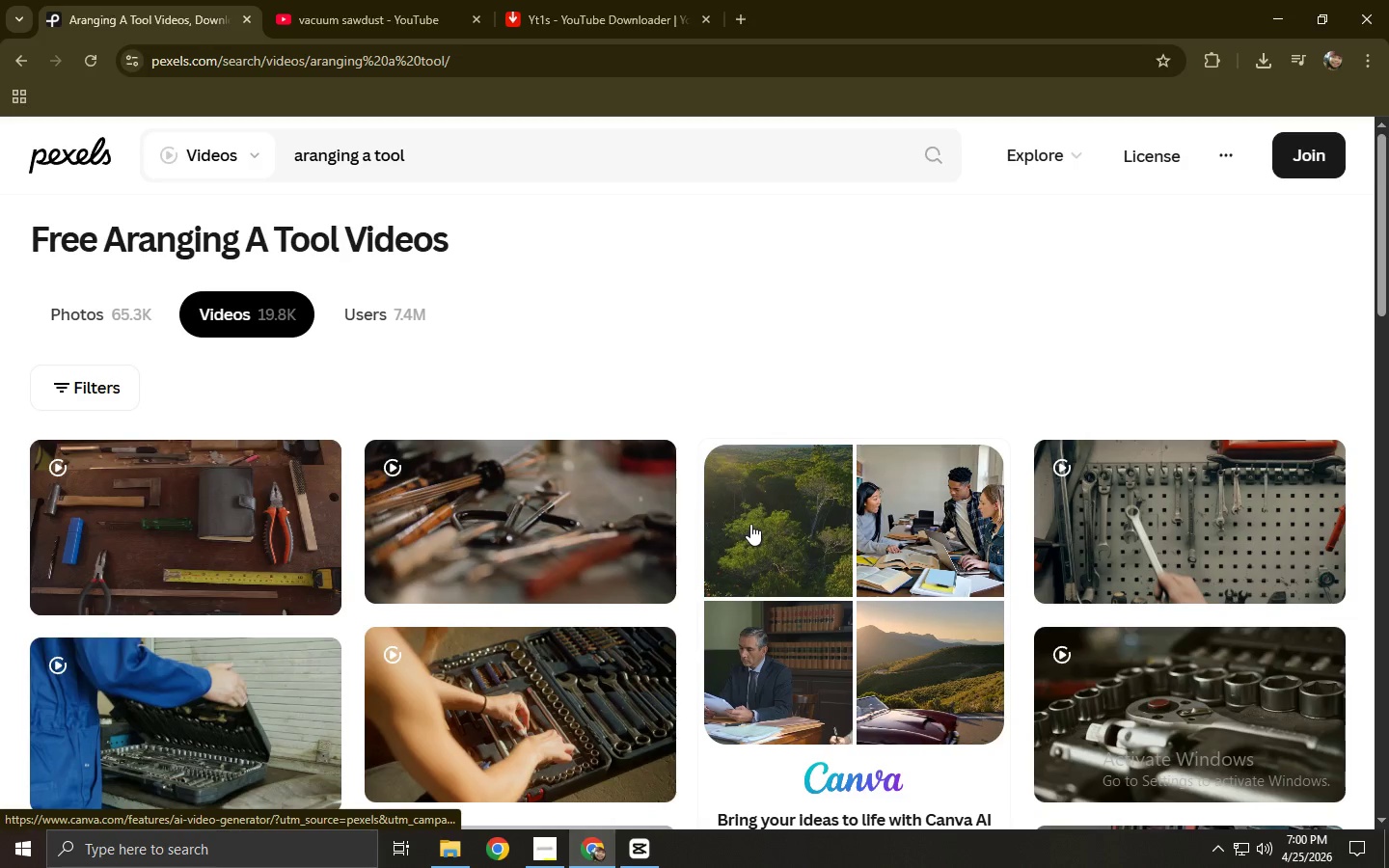 
key(Alt+AltLeft)
 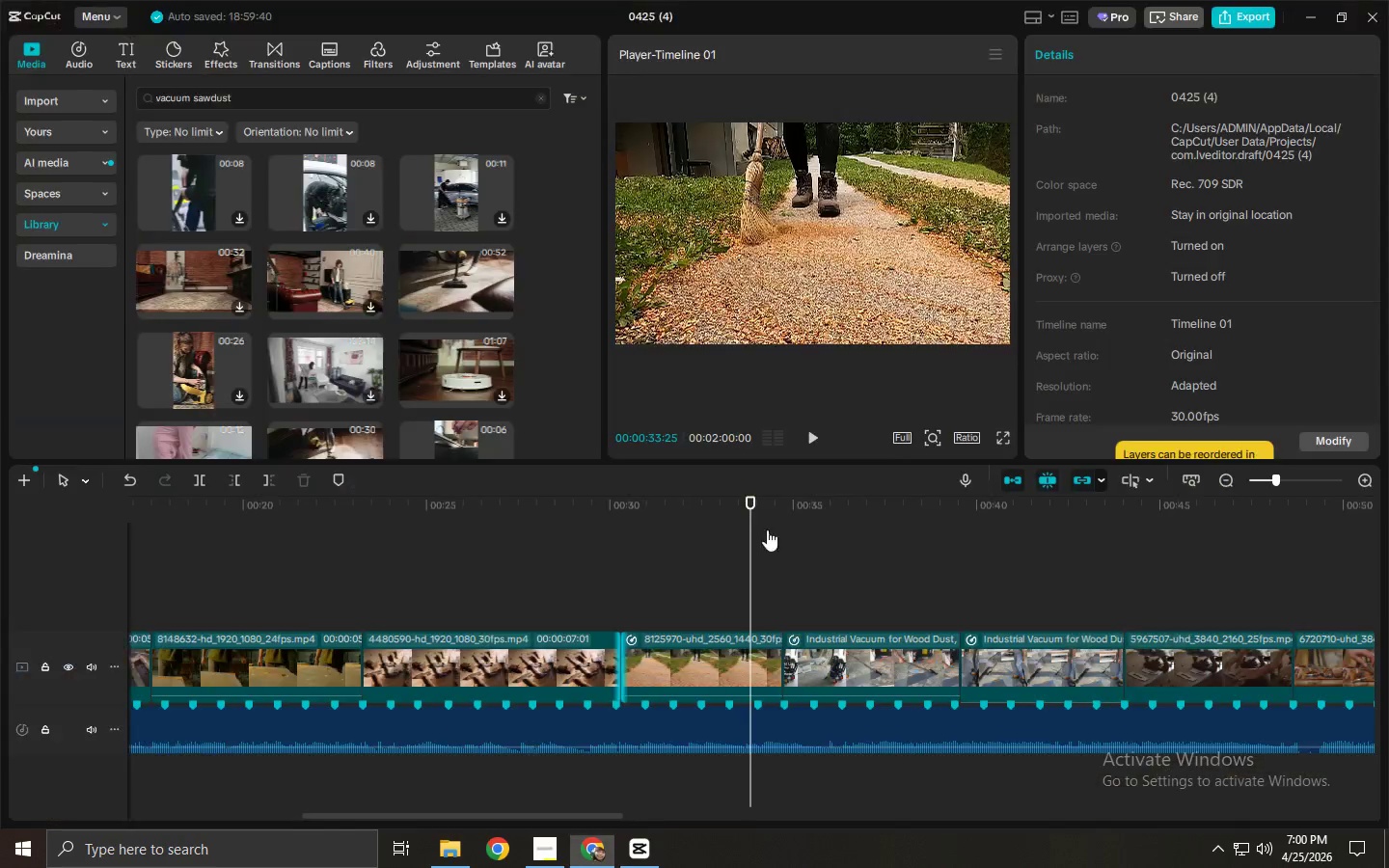 
key(Alt+Tab)
 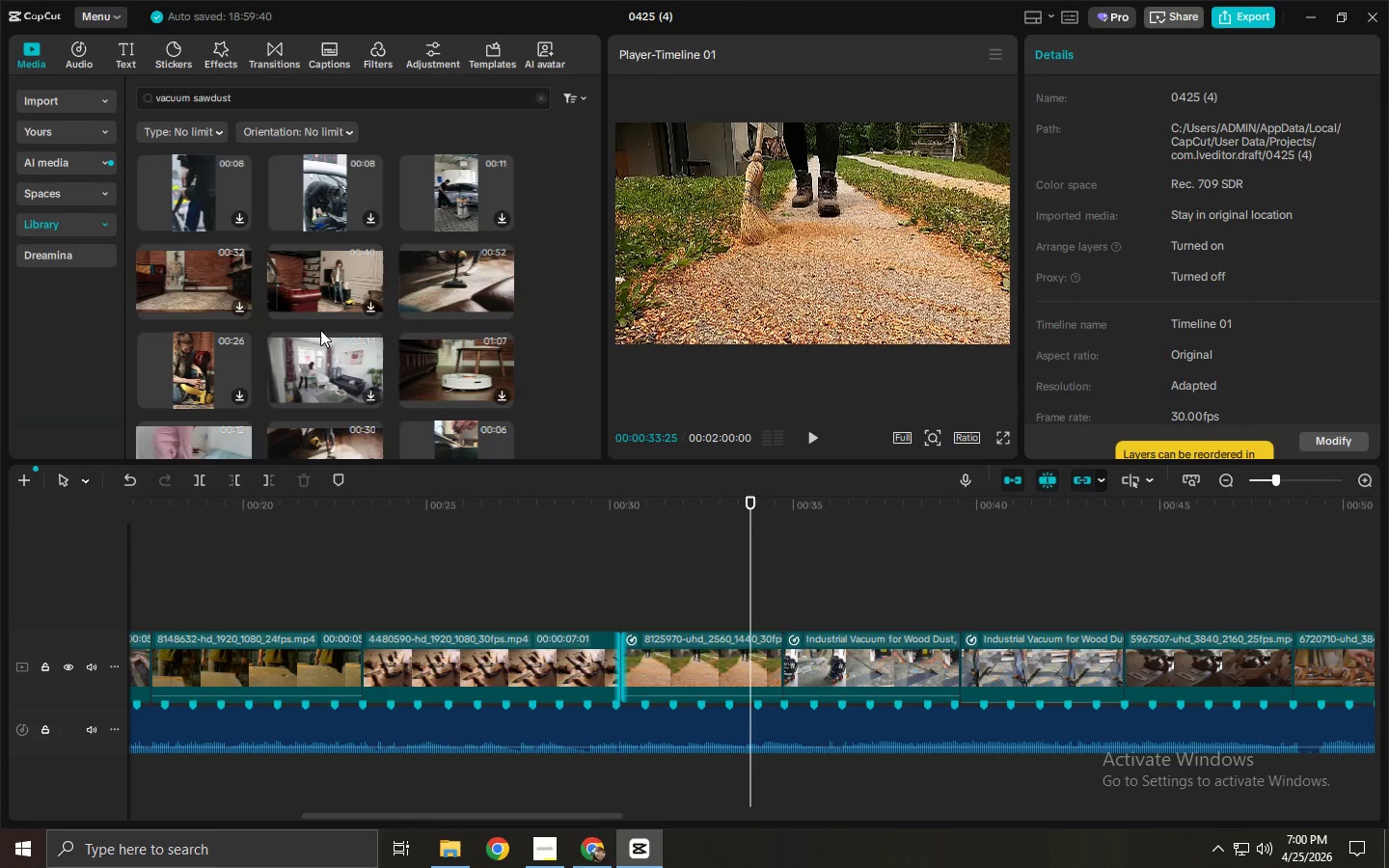 
scroll: coordinate [330, 312], scroll_direction: up, amount: 3.0
 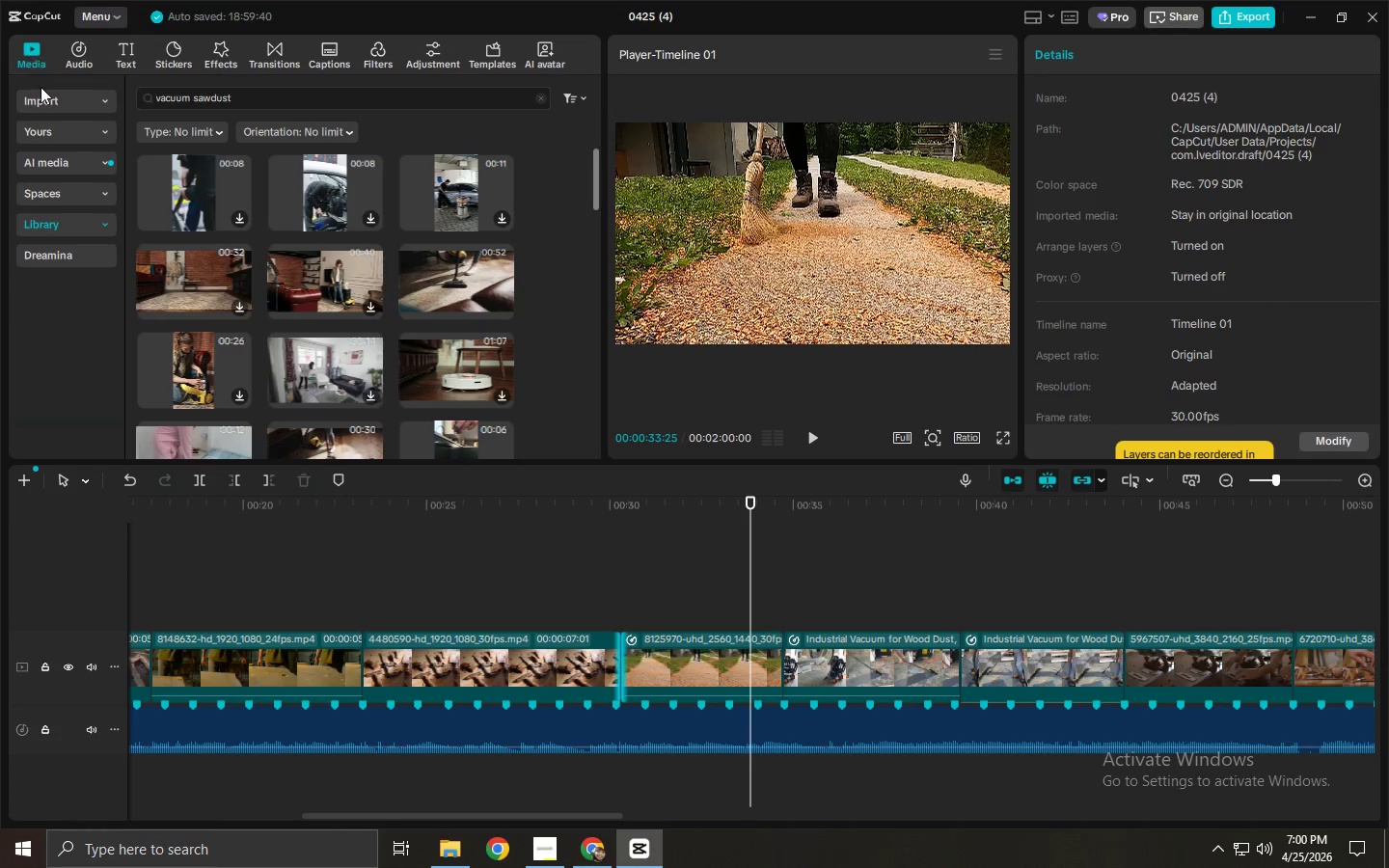 
left_click([47, 101])
 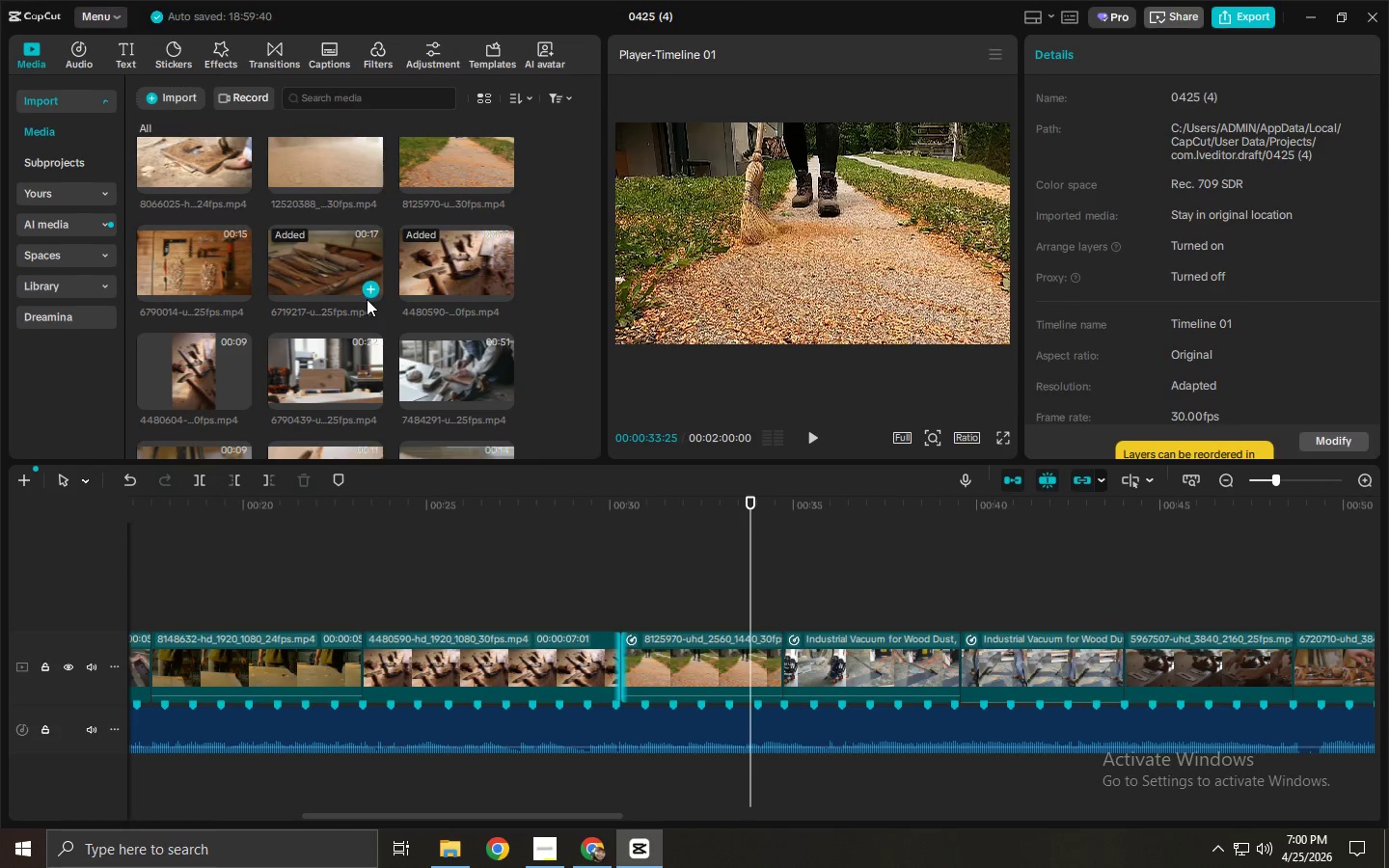 
scroll: coordinate [342, 316], scroll_direction: down, amount: 6.0
 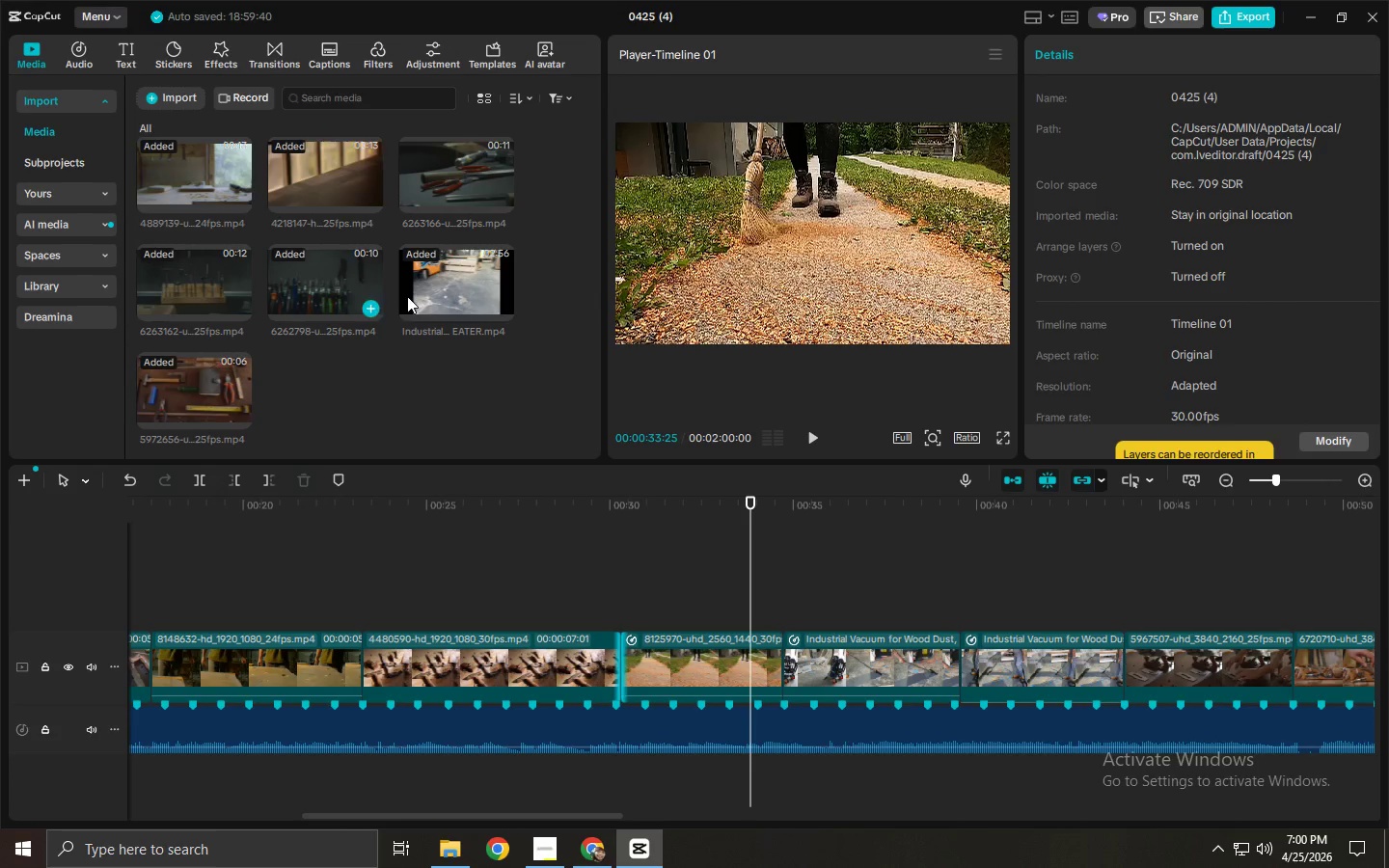 
left_click_drag(start_coordinate=[415, 291], to_coordinate=[591, 568])
 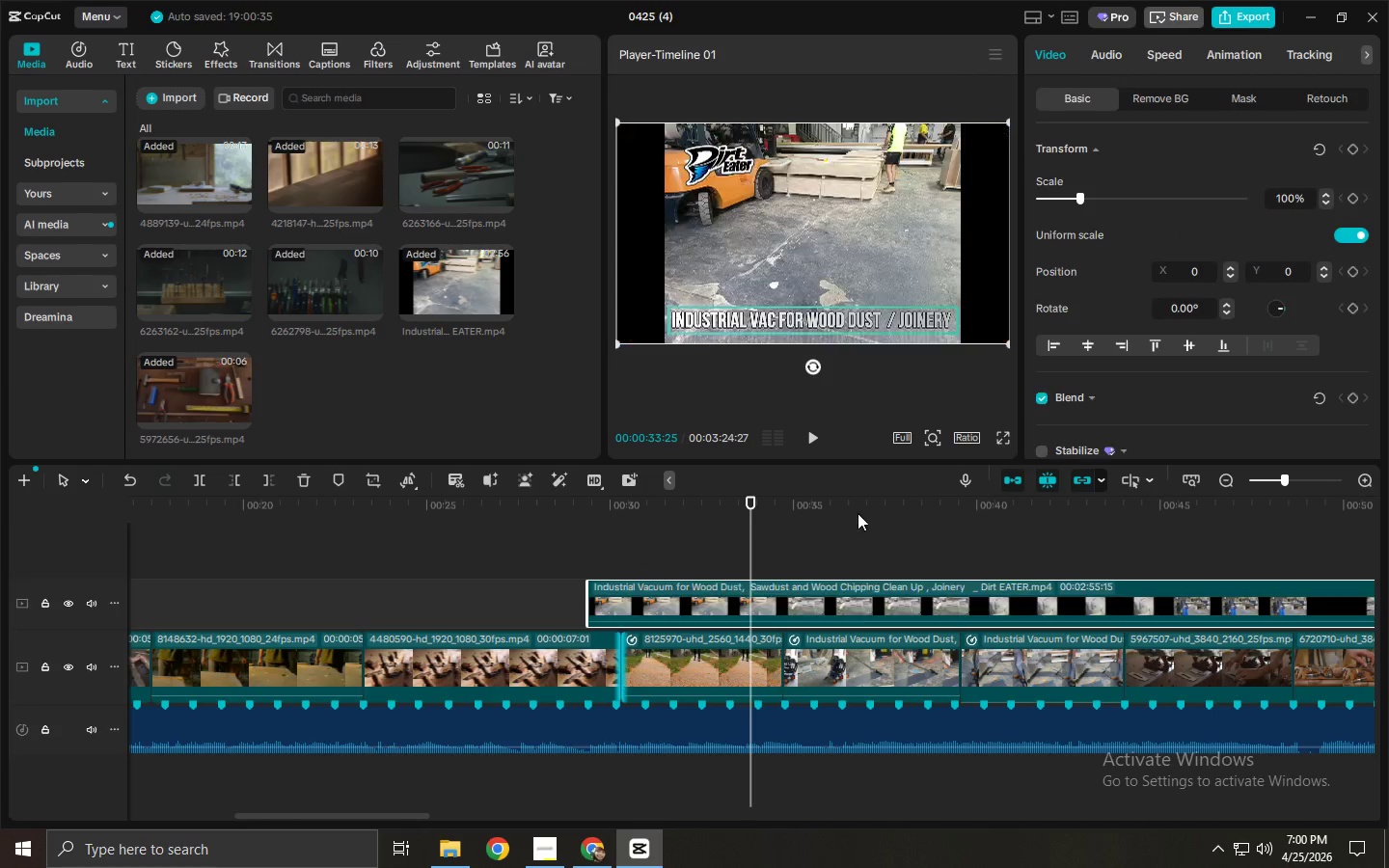 
left_click_drag(start_coordinate=[858, 512], to_coordinate=[1092, 526])
 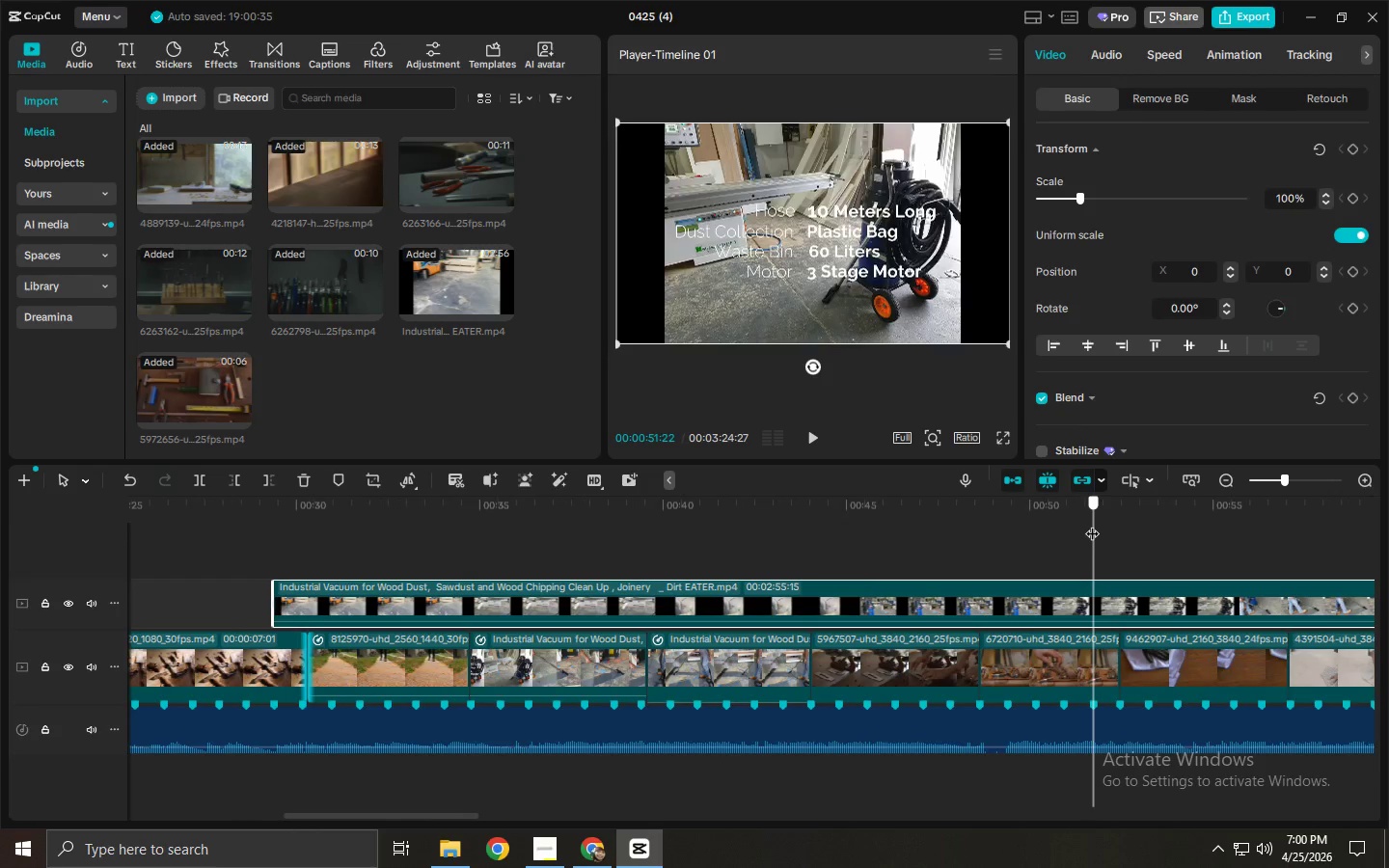 
hold_key(key=ControlLeft, duration=0.7)
 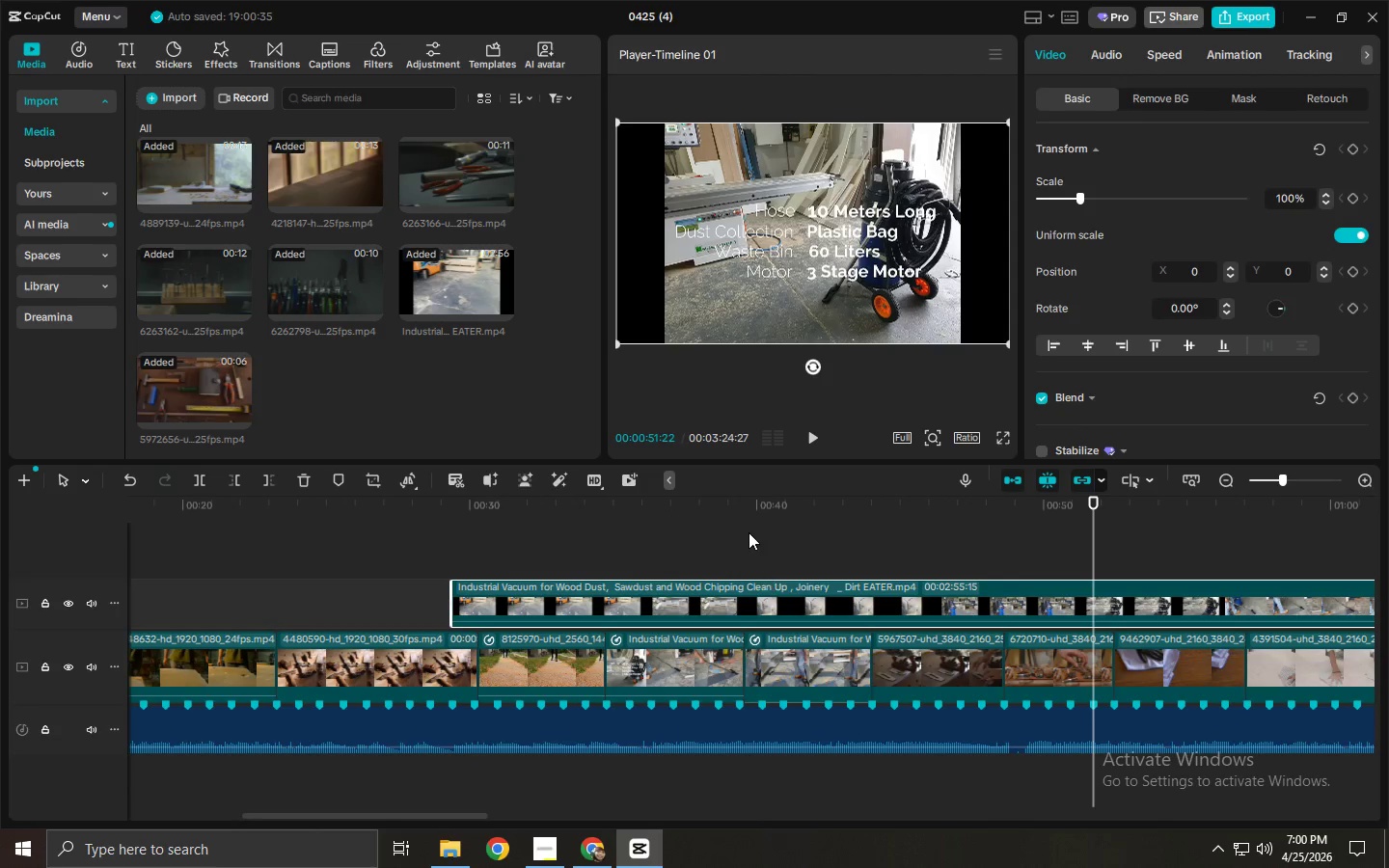 
key(Control+ControlLeft)
 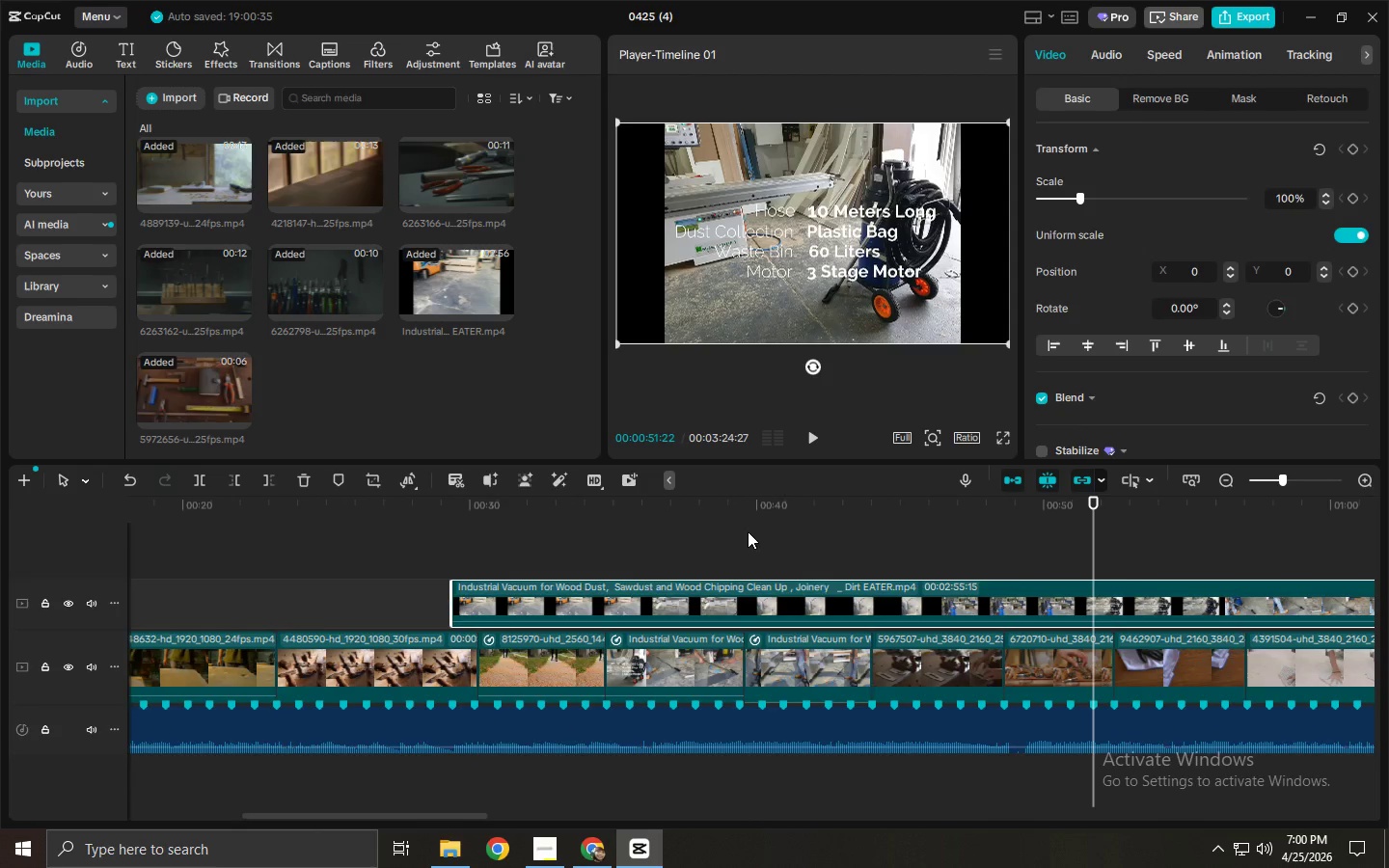 
hold_key(key=ControlLeft, duration=1.5)
scroll: coordinate [846, 540], scroll_direction: down, amount: 18.0
 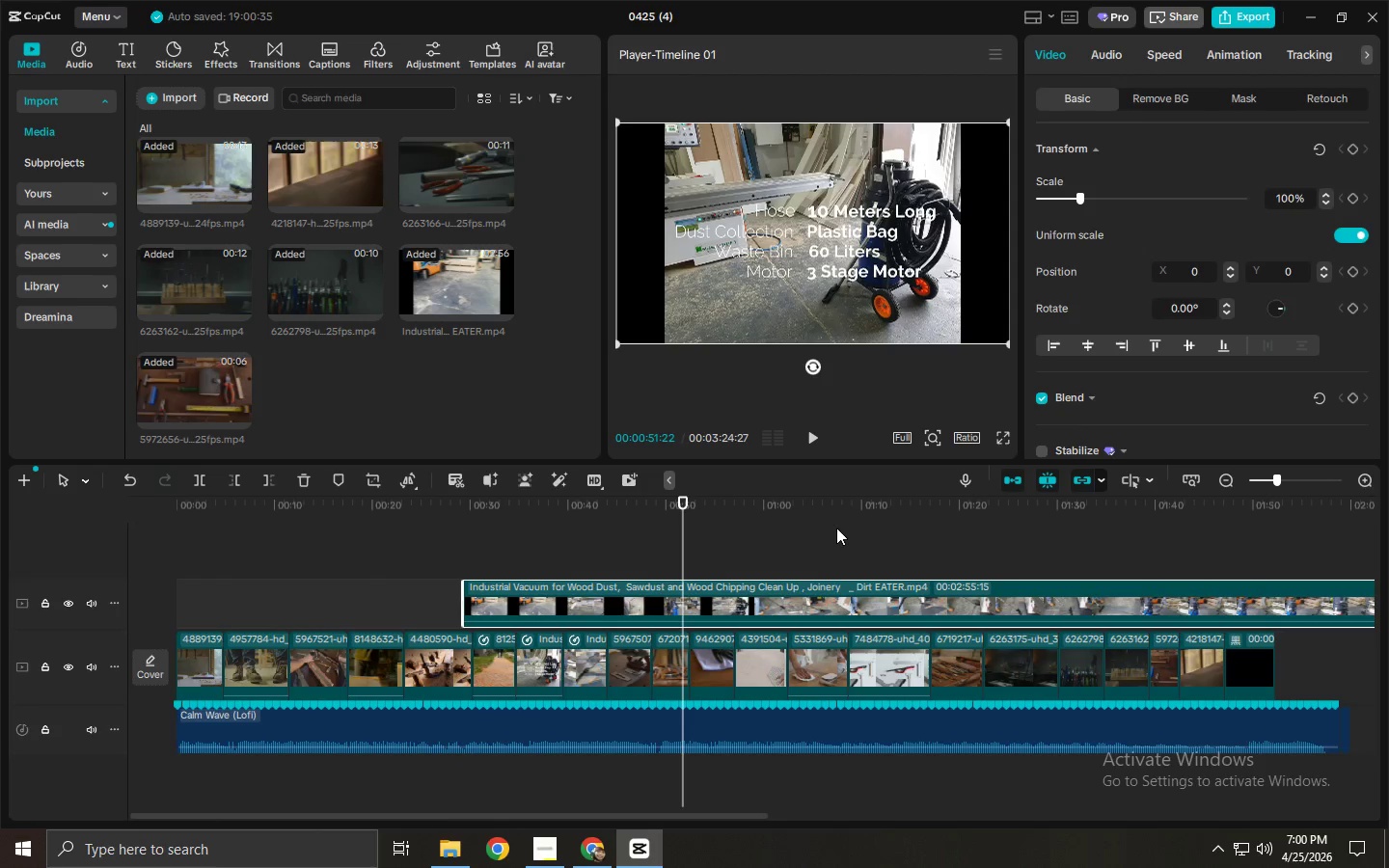 
key(Control+ControlLeft)
 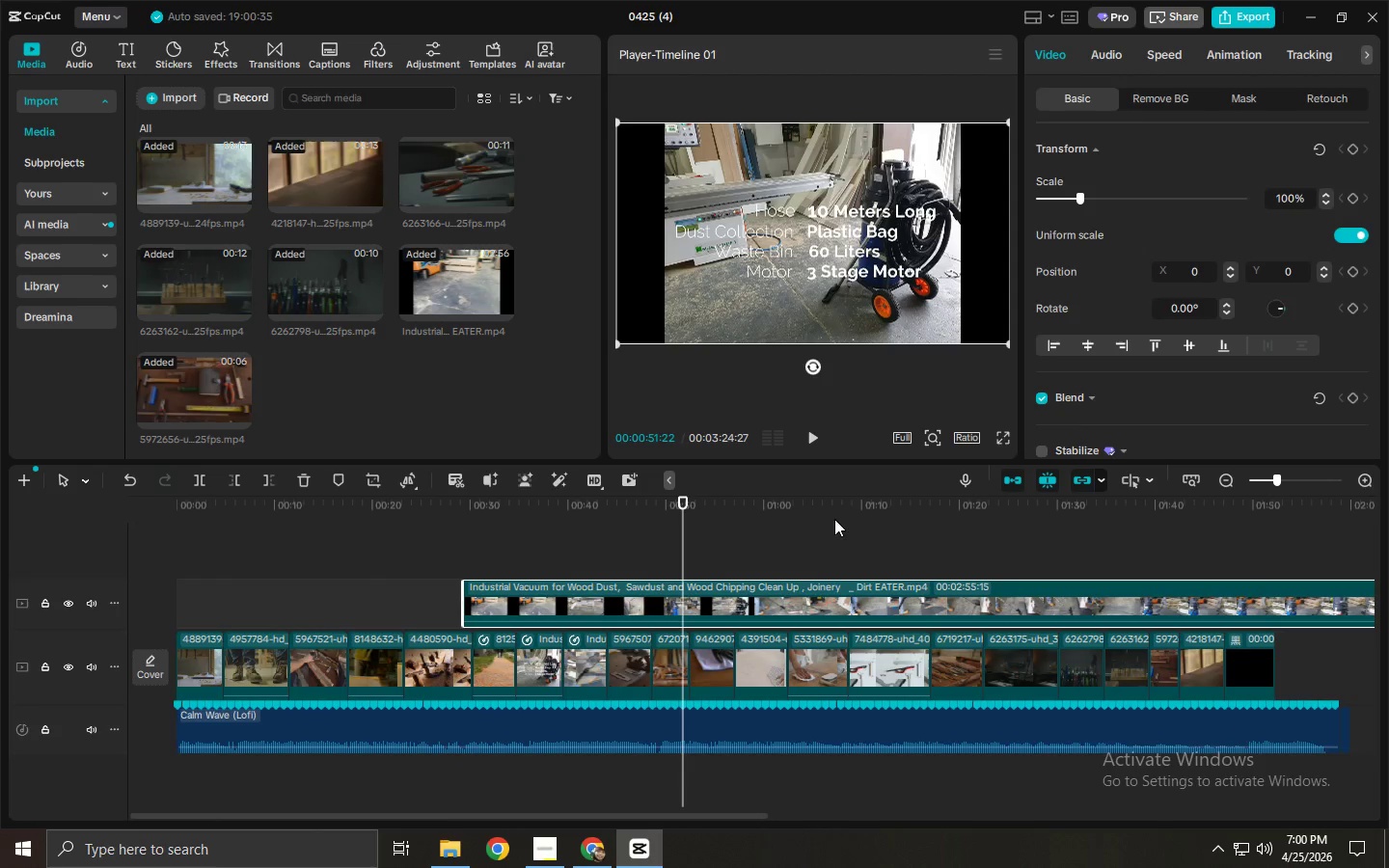 
key(Control+ControlLeft)
 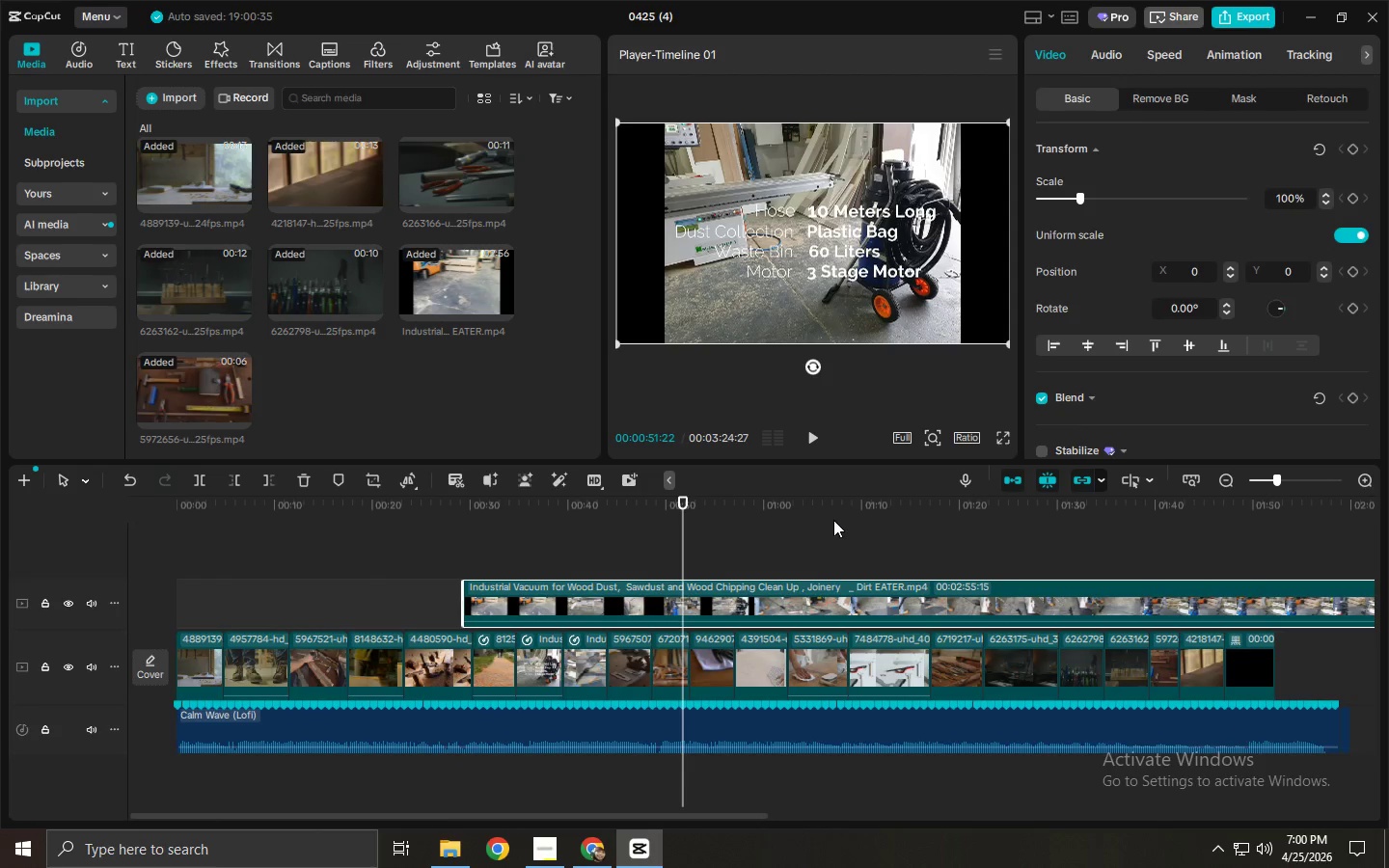 
key(Control+ControlLeft)
 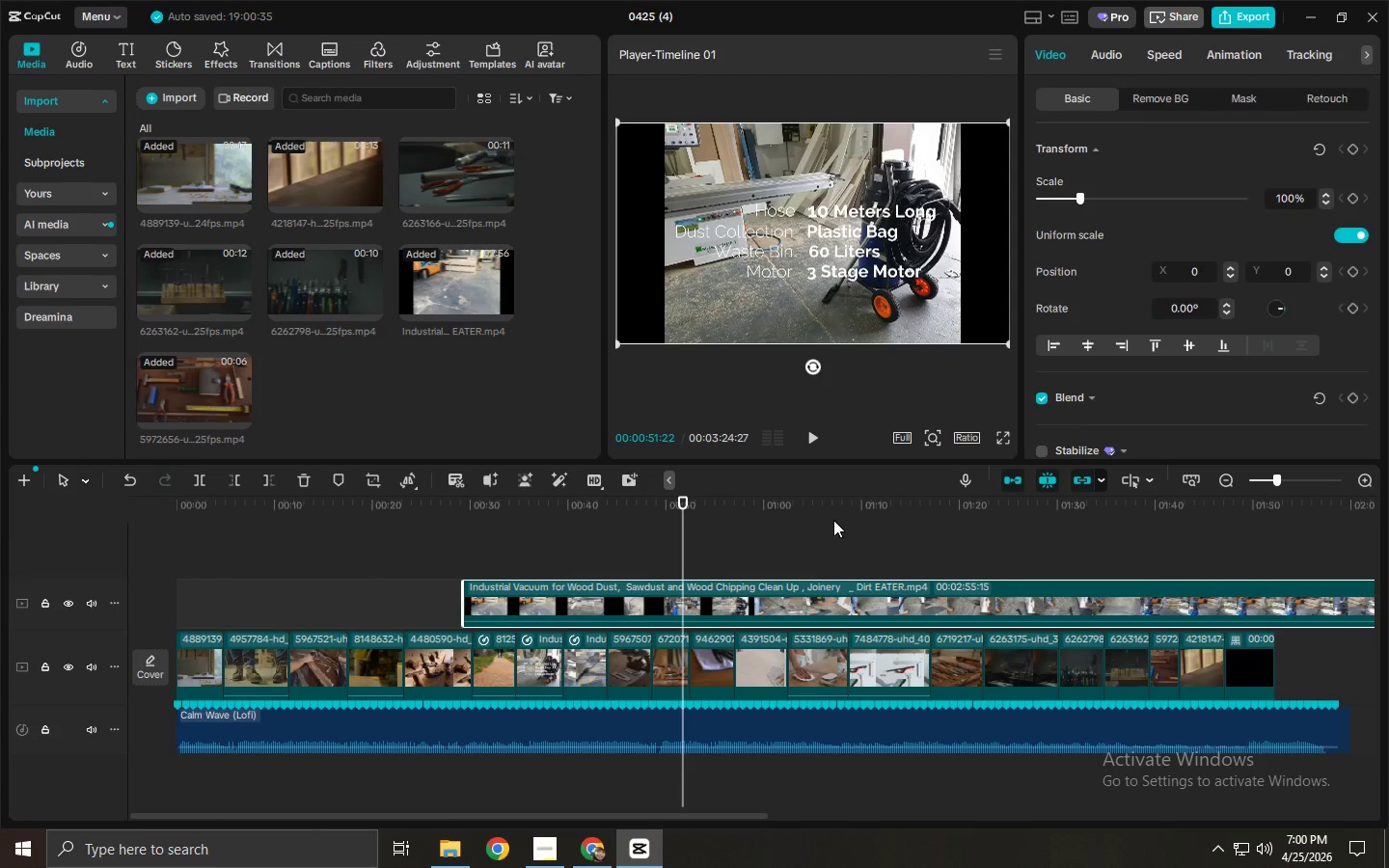 
key(Control+ControlLeft)
 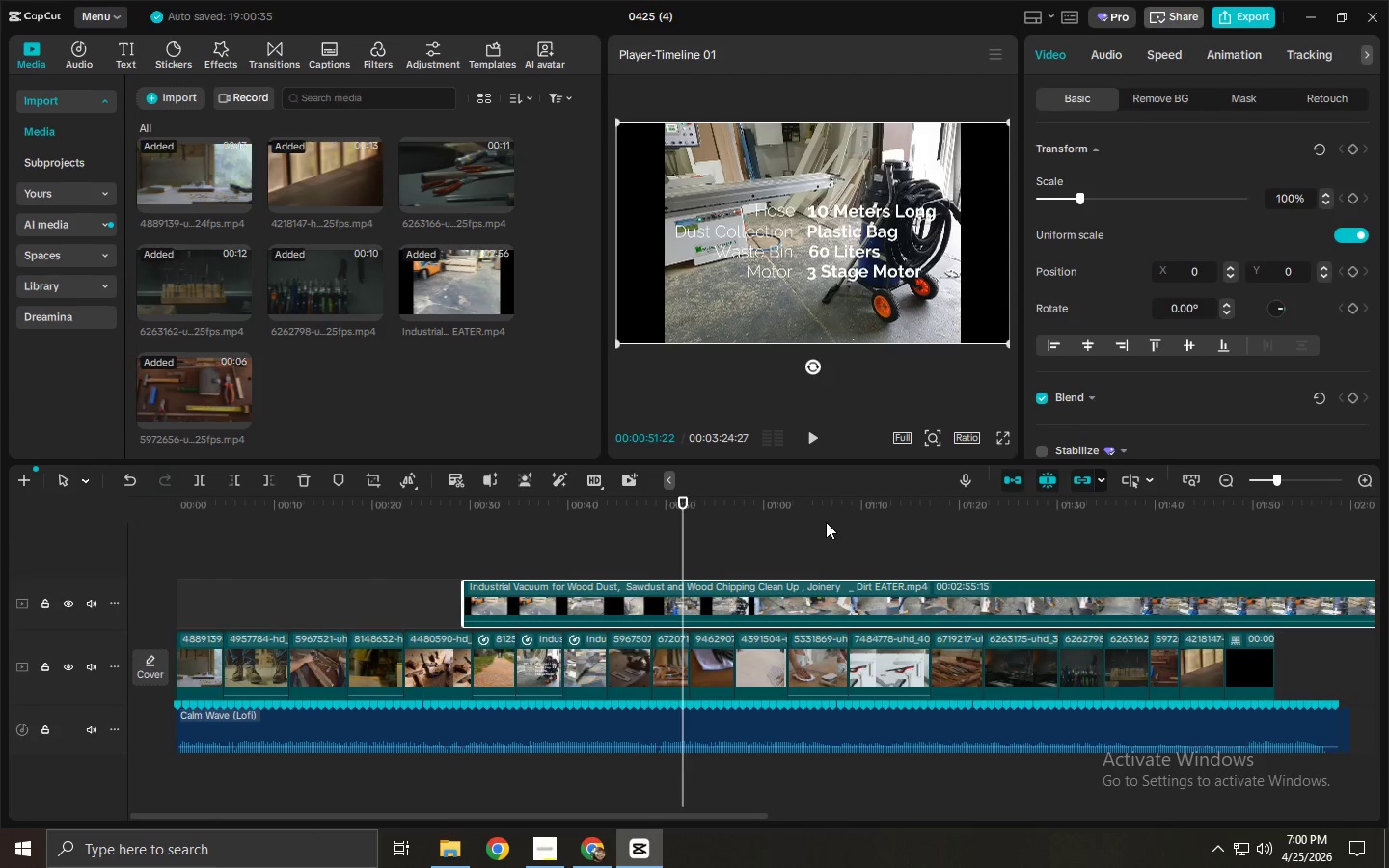 
key(Control+ControlLeft)
 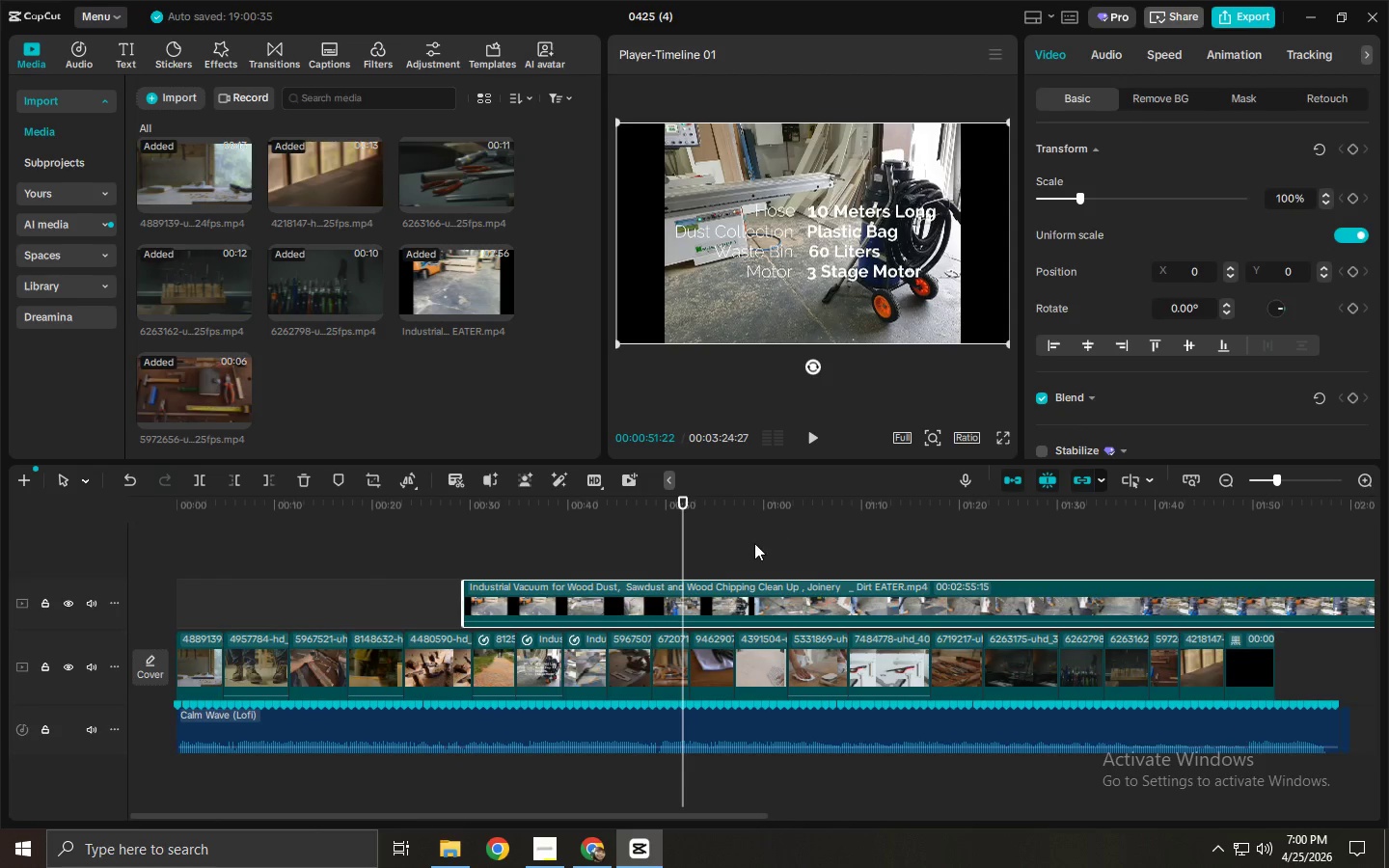 
key(Control+ControlLeft)
 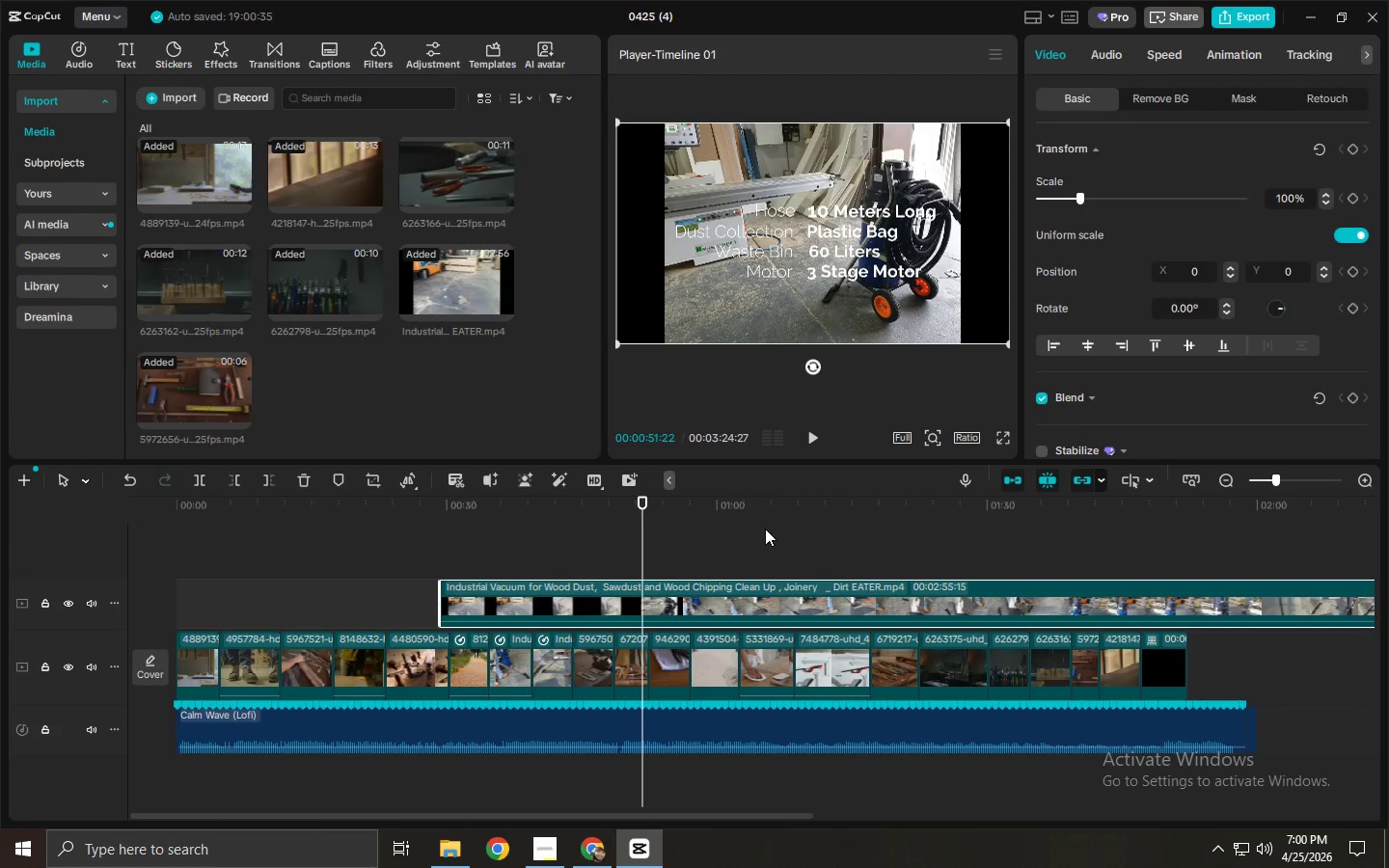 
key(Control+ControlLeft)
 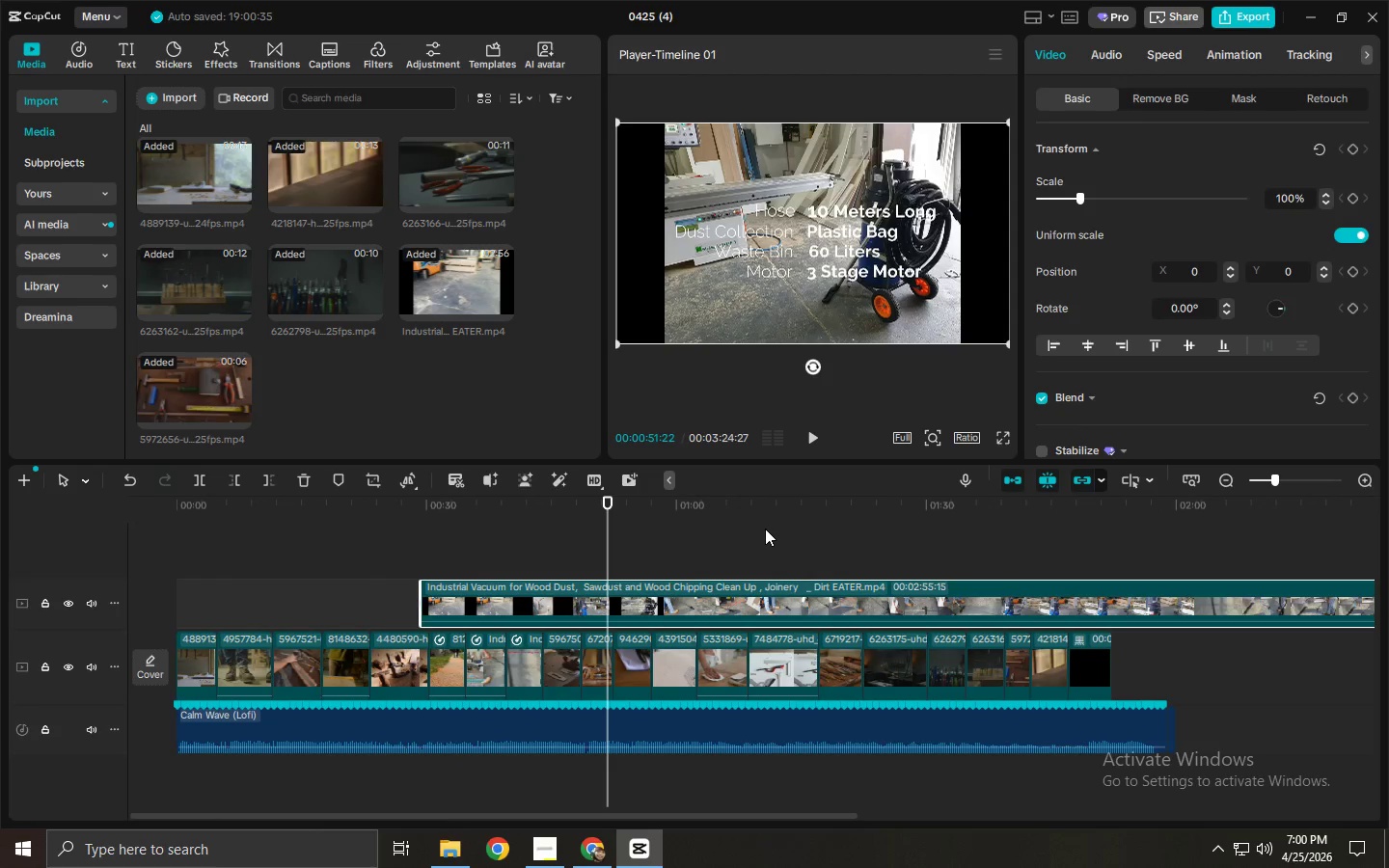 
key(Control+ControlLeft)
 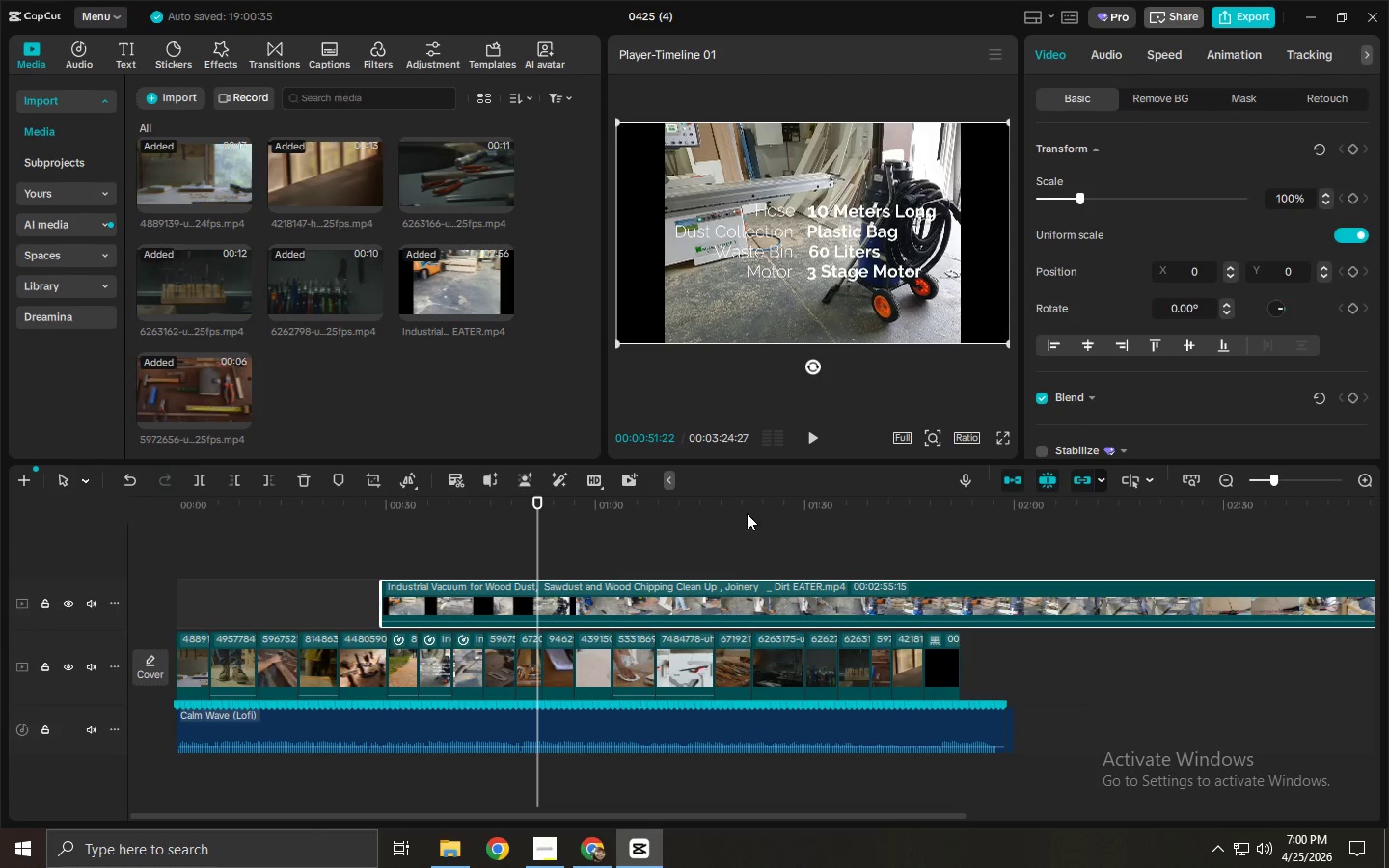 
scroll: coordinate [765, 529], scroll_direction: down, amount: 10.0
 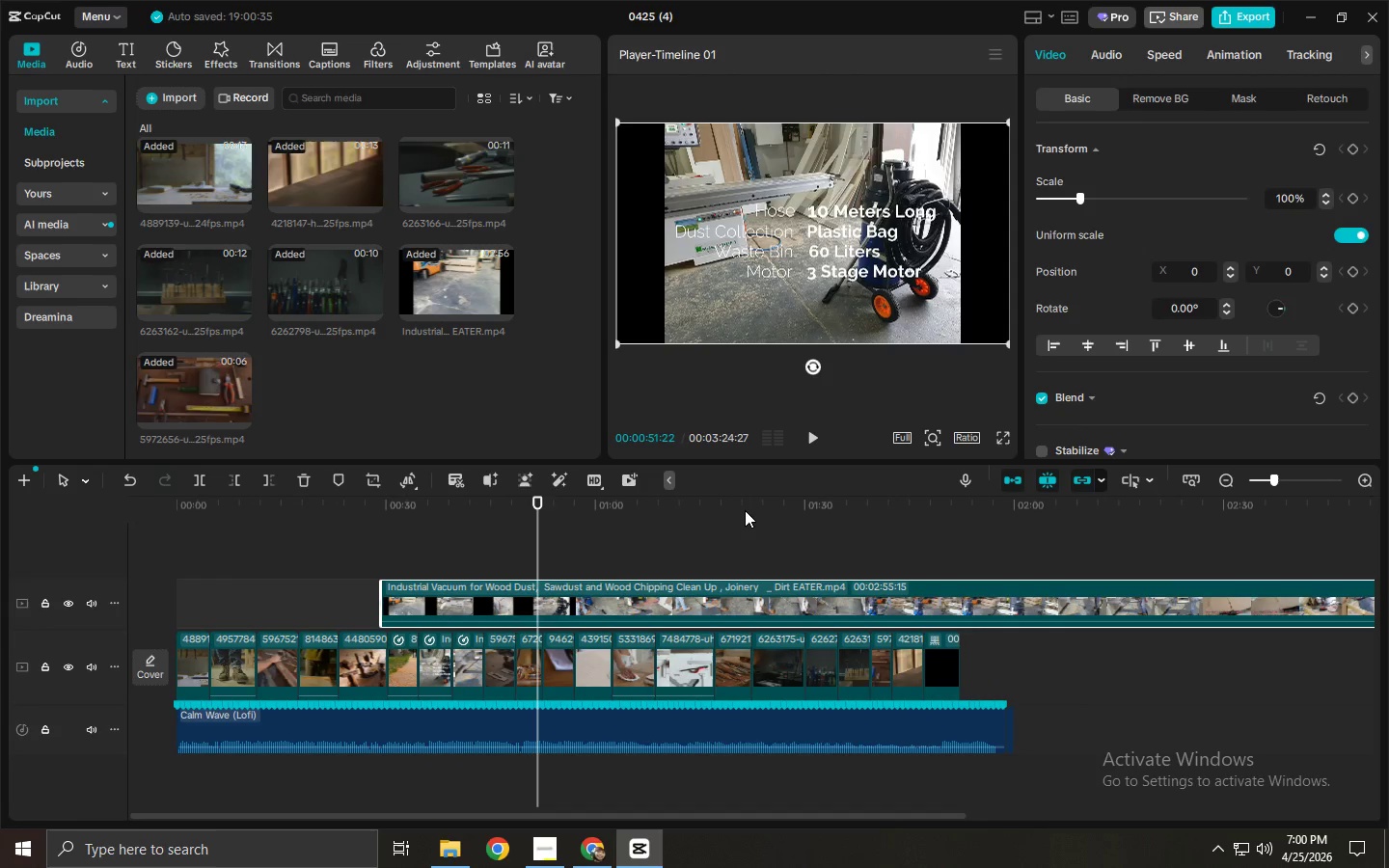 
left_click_drag(start_coordinate=[743, 509], to_coordinate=[667, 573])
 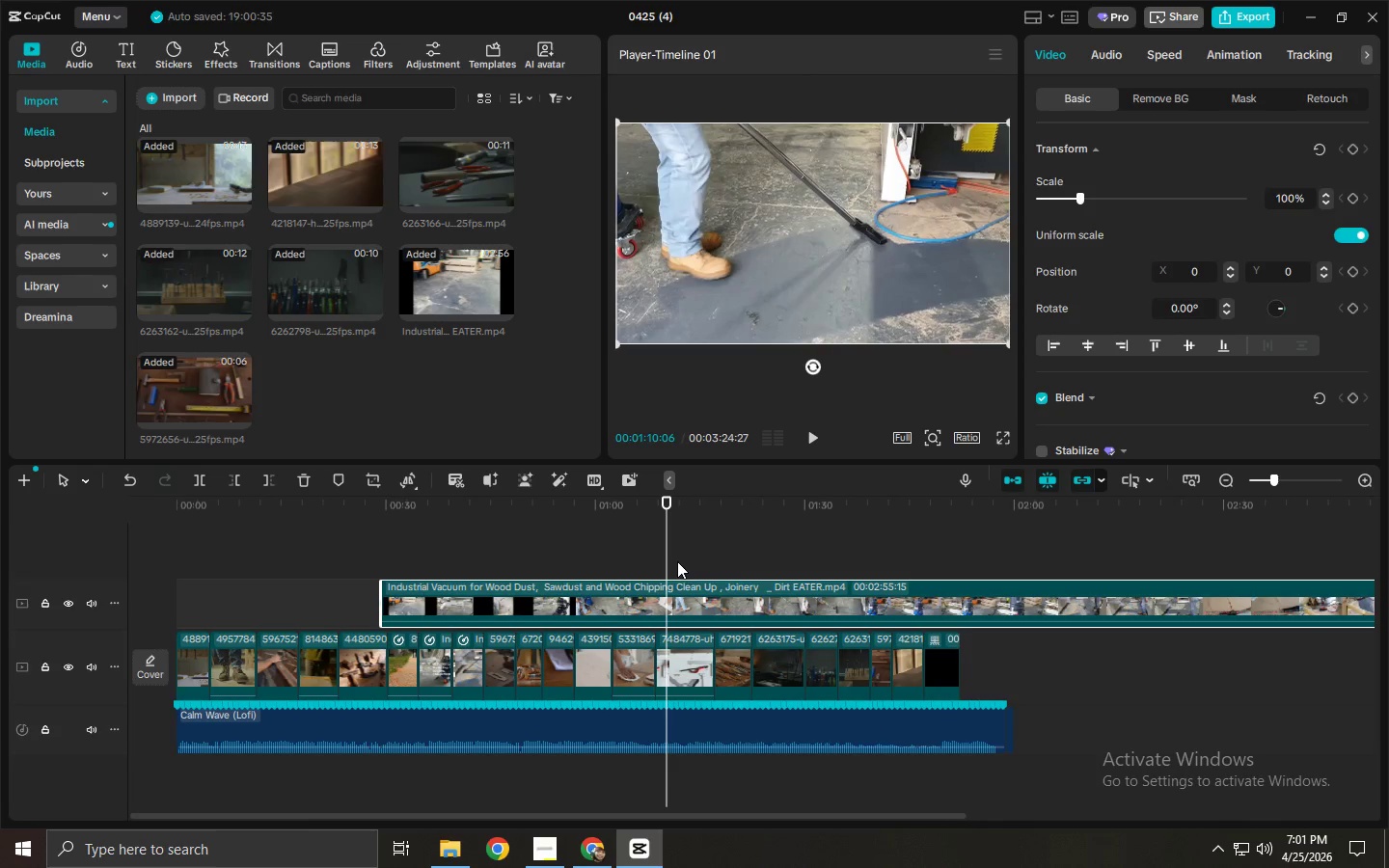 
key(Control+B)
 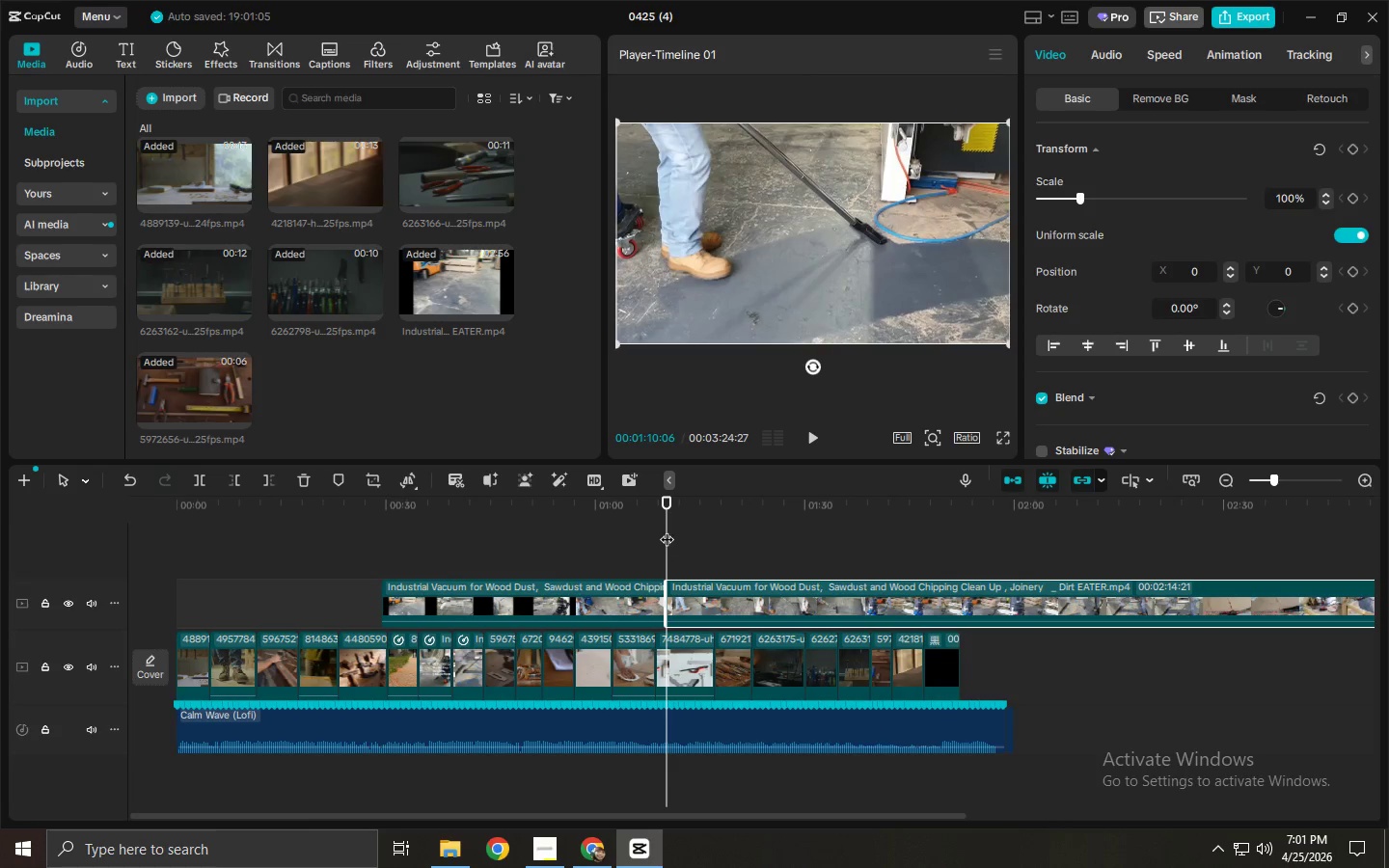 
left_click_drag(start_coordinate=[666, 529], to_coordinate=[714, 531])
 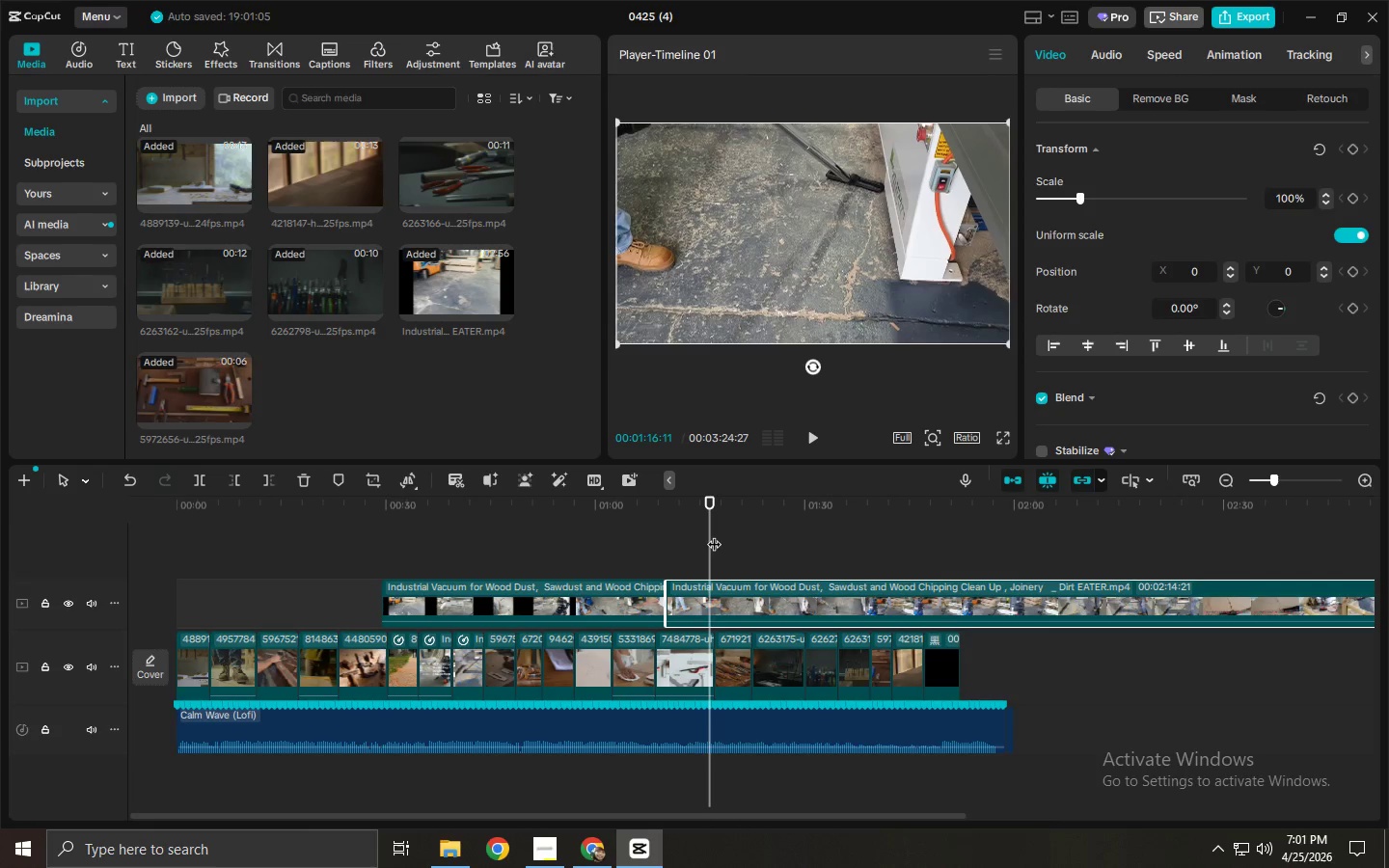 
key(Control+ControlLeft)
 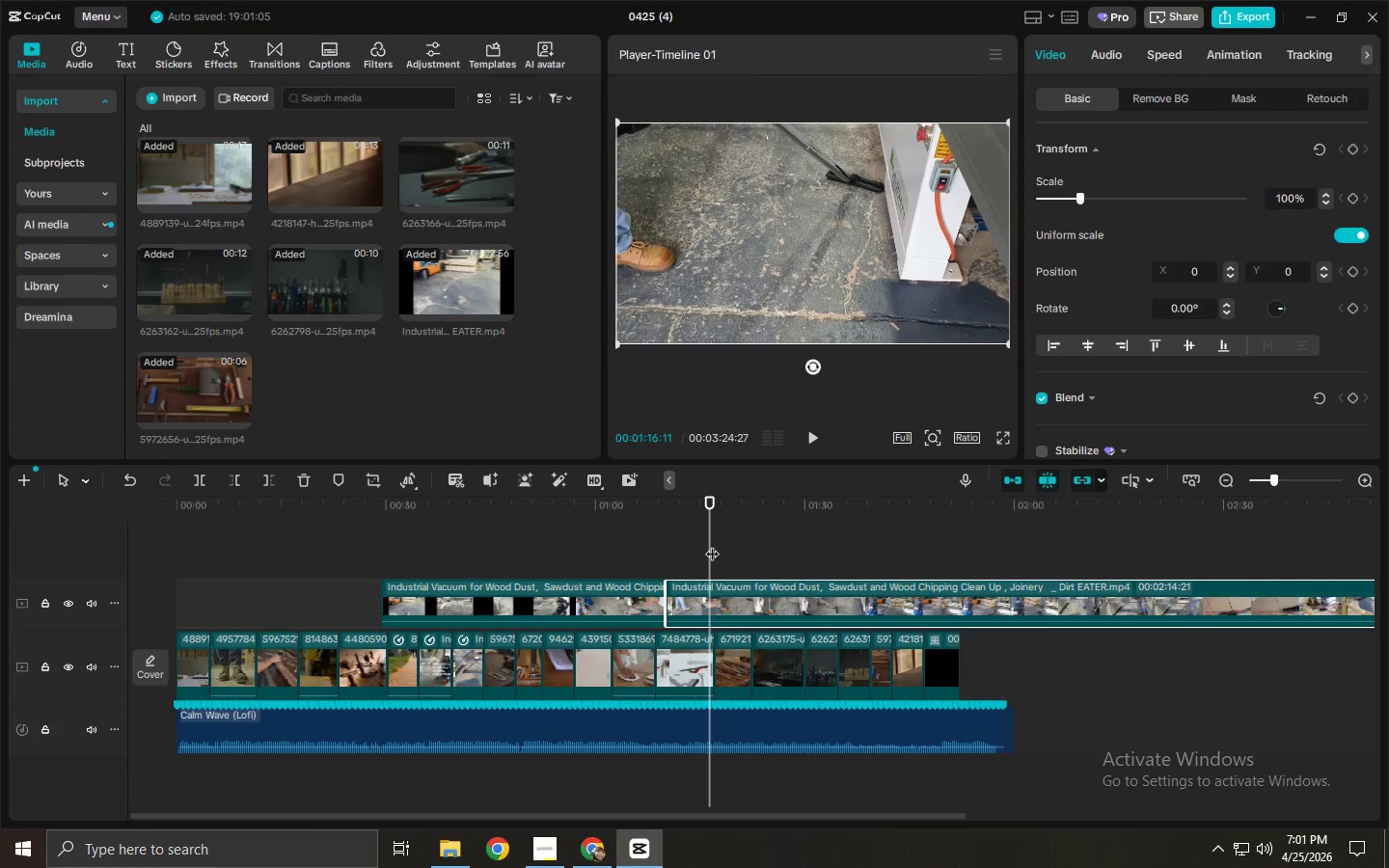 
key(Control+B)
 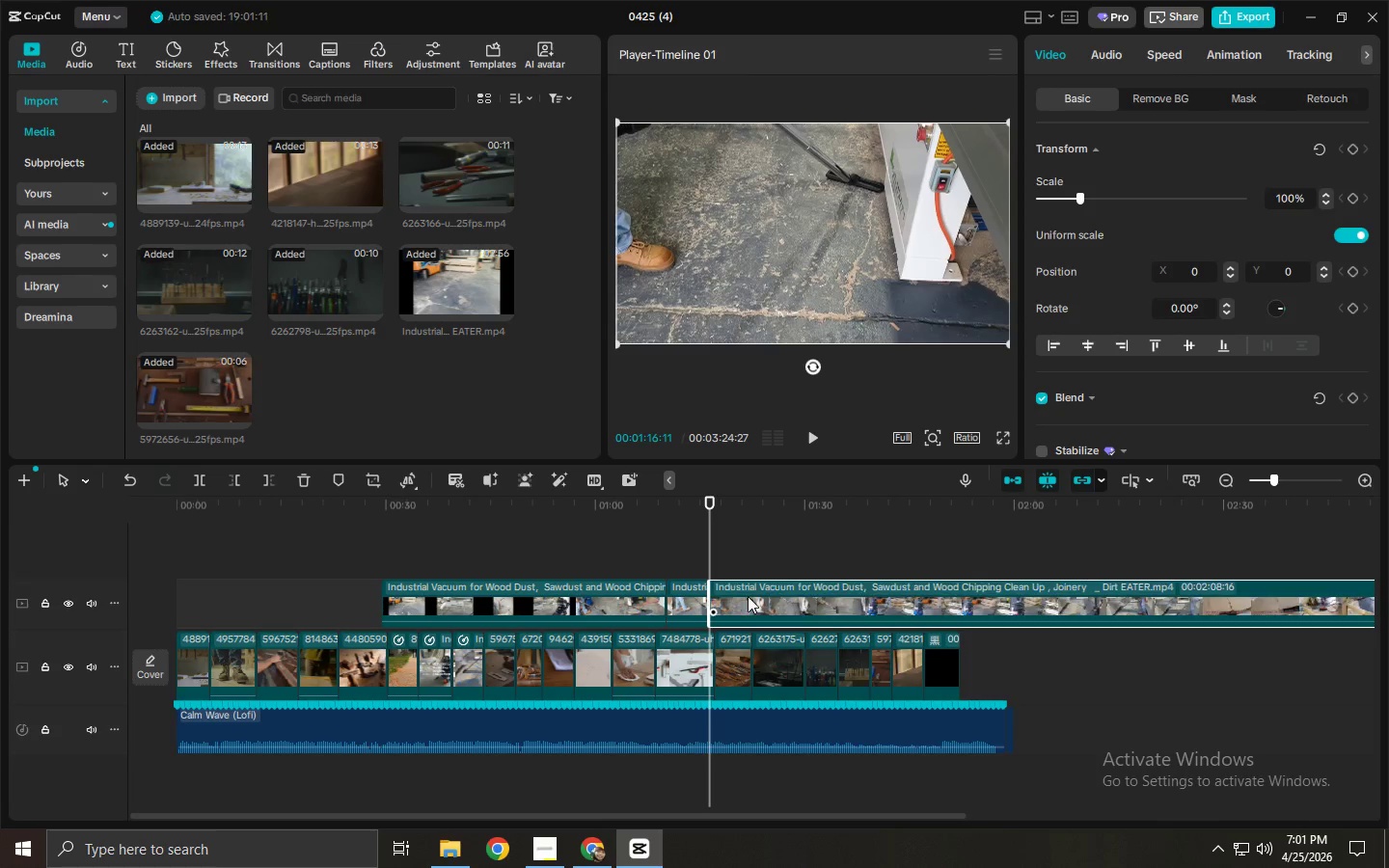 
left_click([748, 596])
 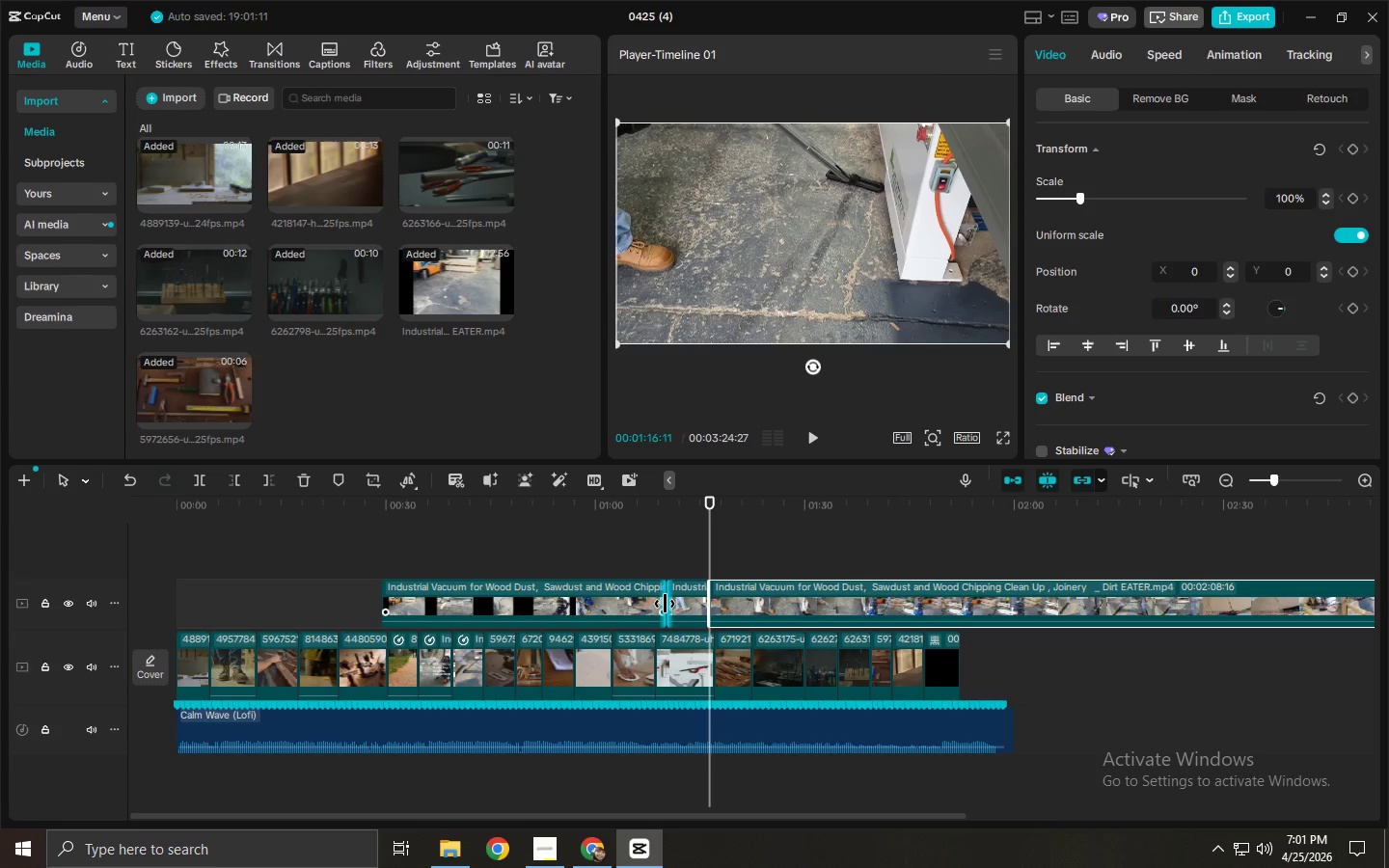 
key(Delete)
 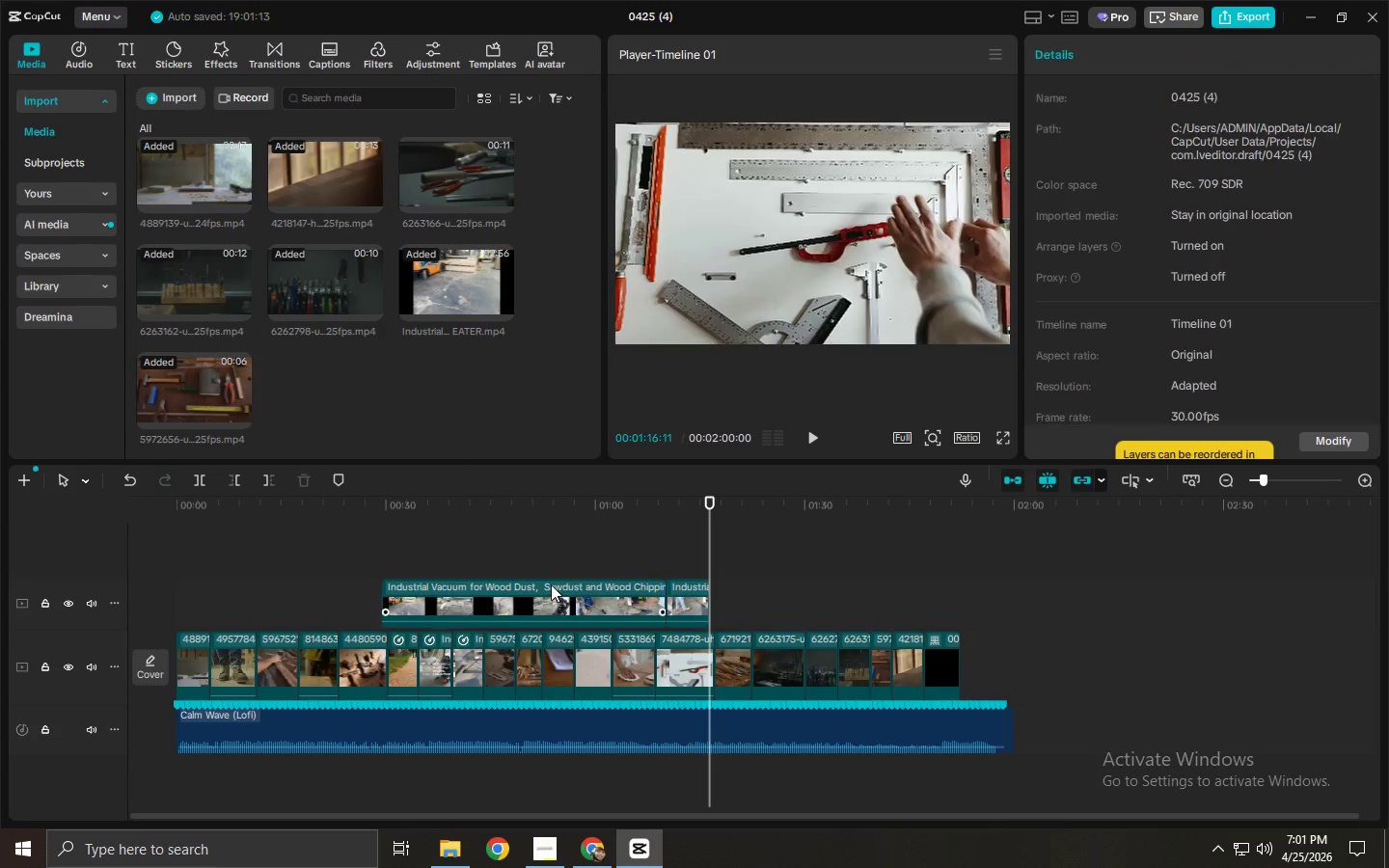 
left_click([551, 584])
 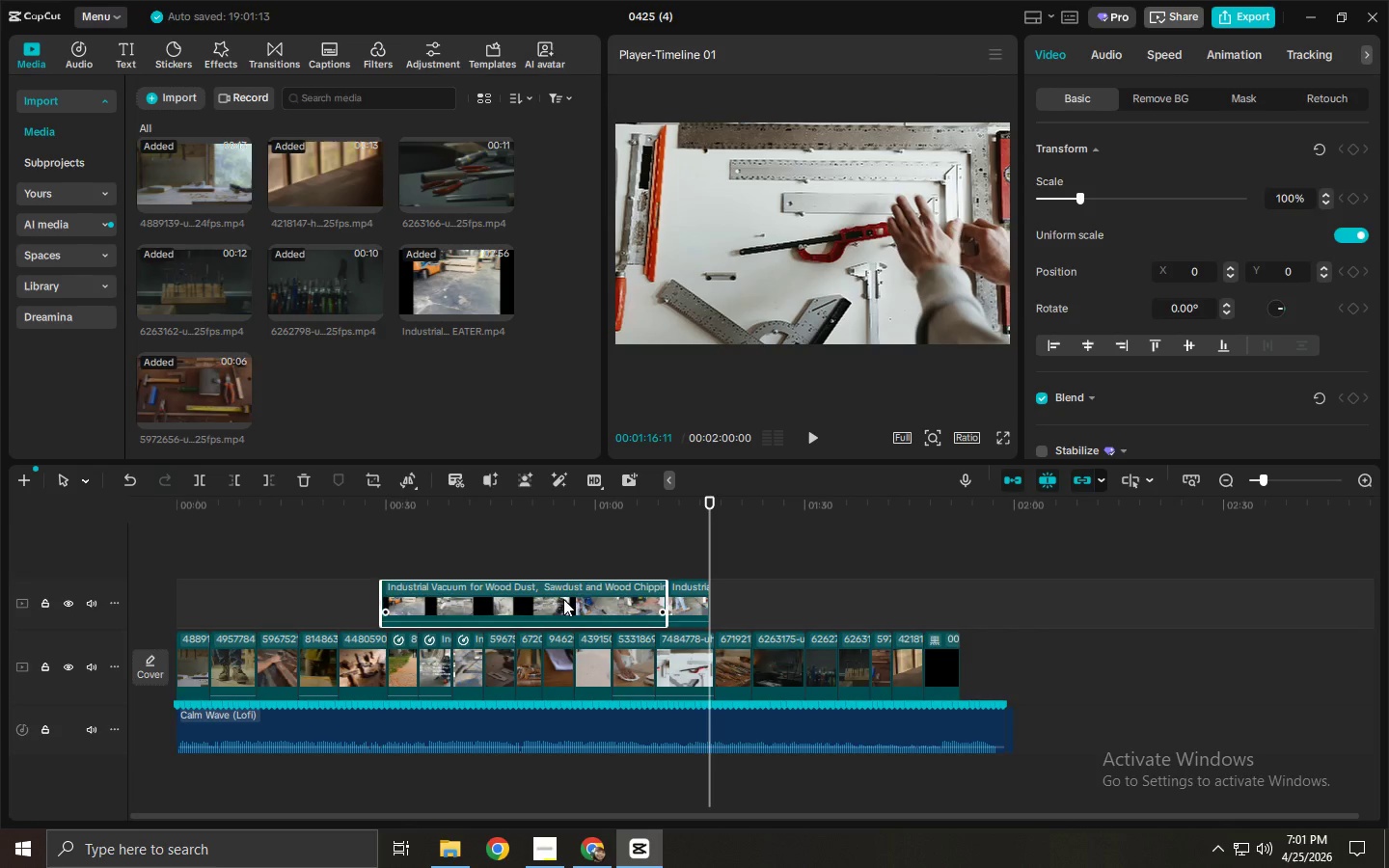 
key(Delete)
 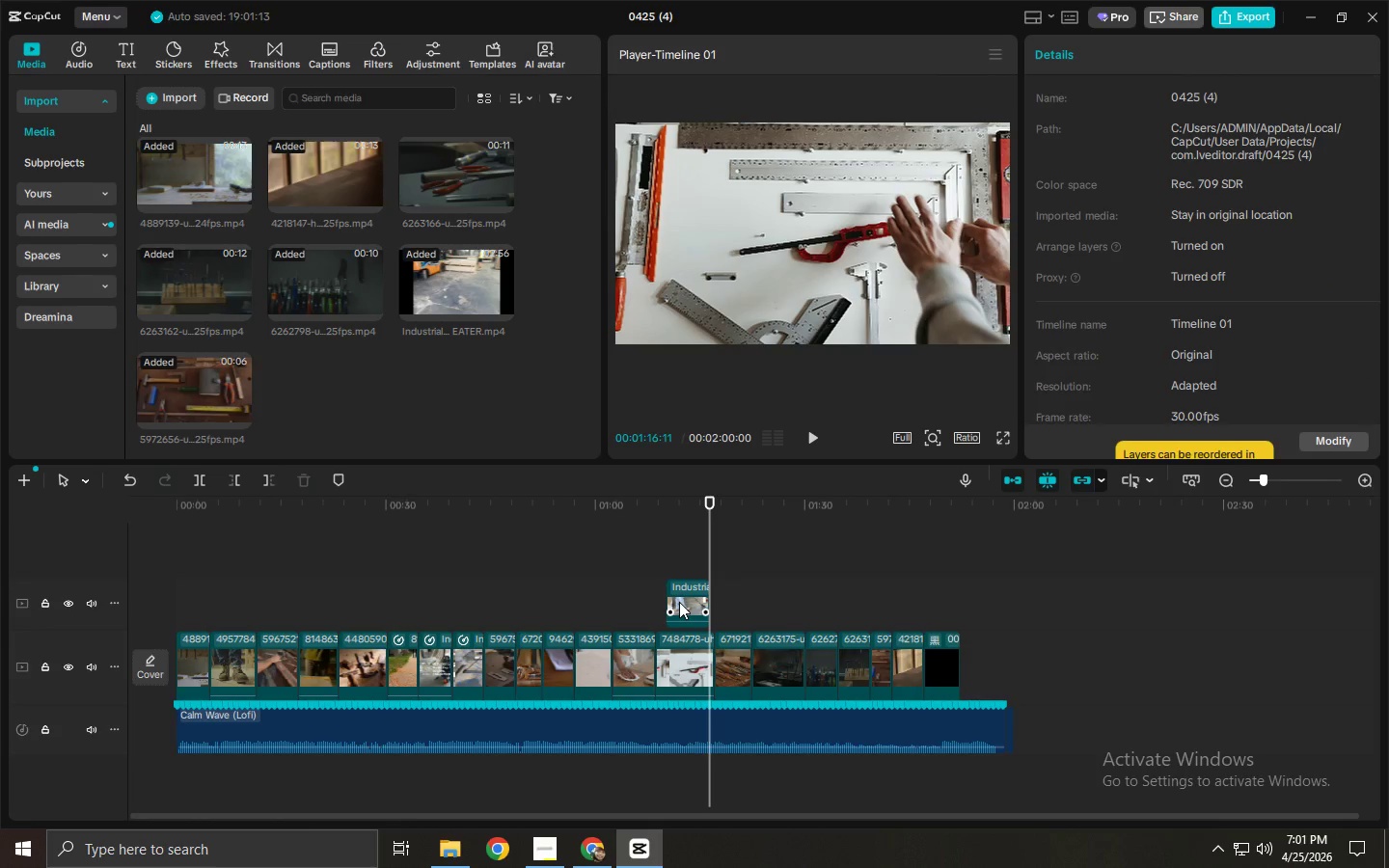 
left_click_drag(start_coordinate=[682, 600], to_coordinate=[462, 693])
 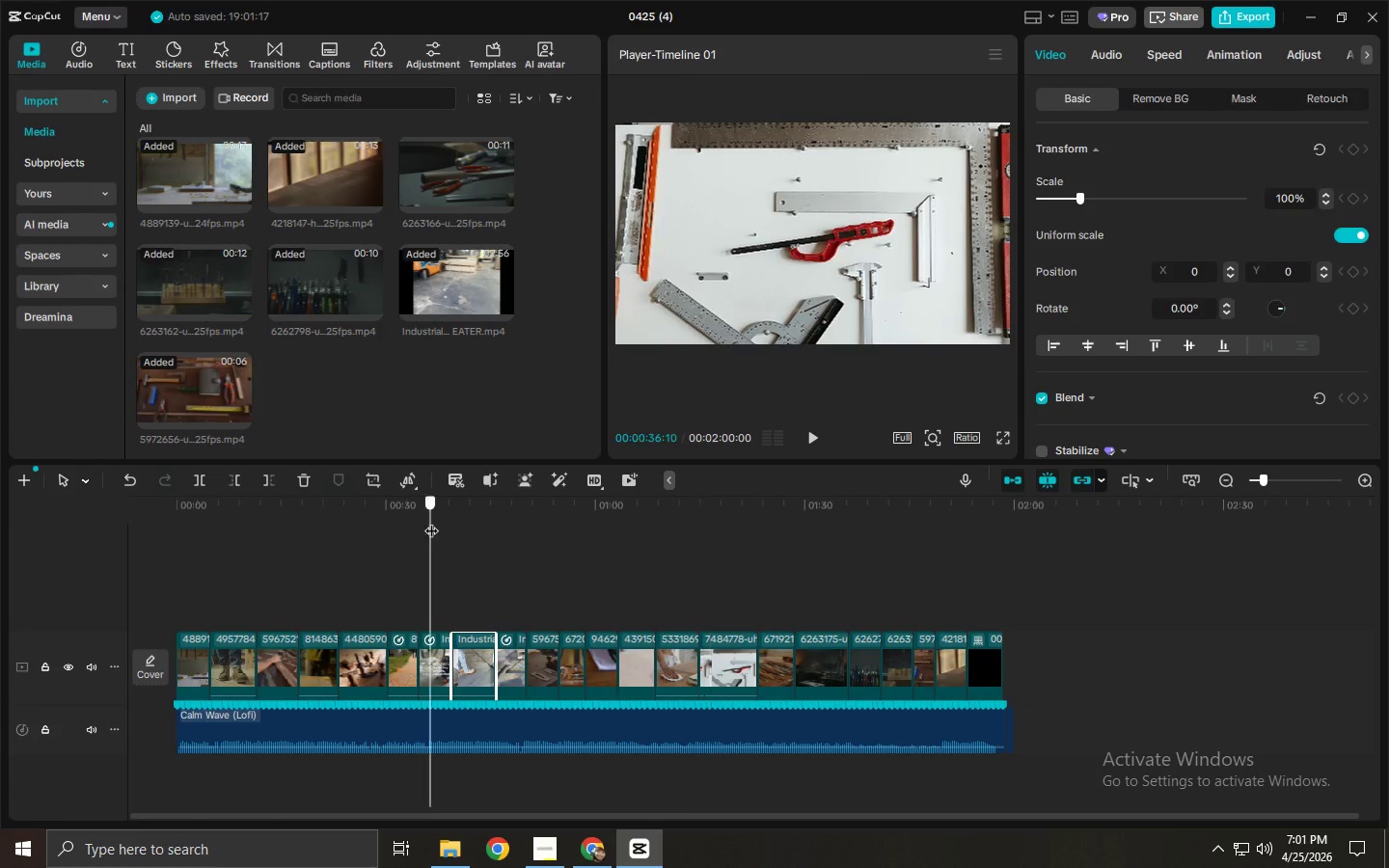 
key(Space)
 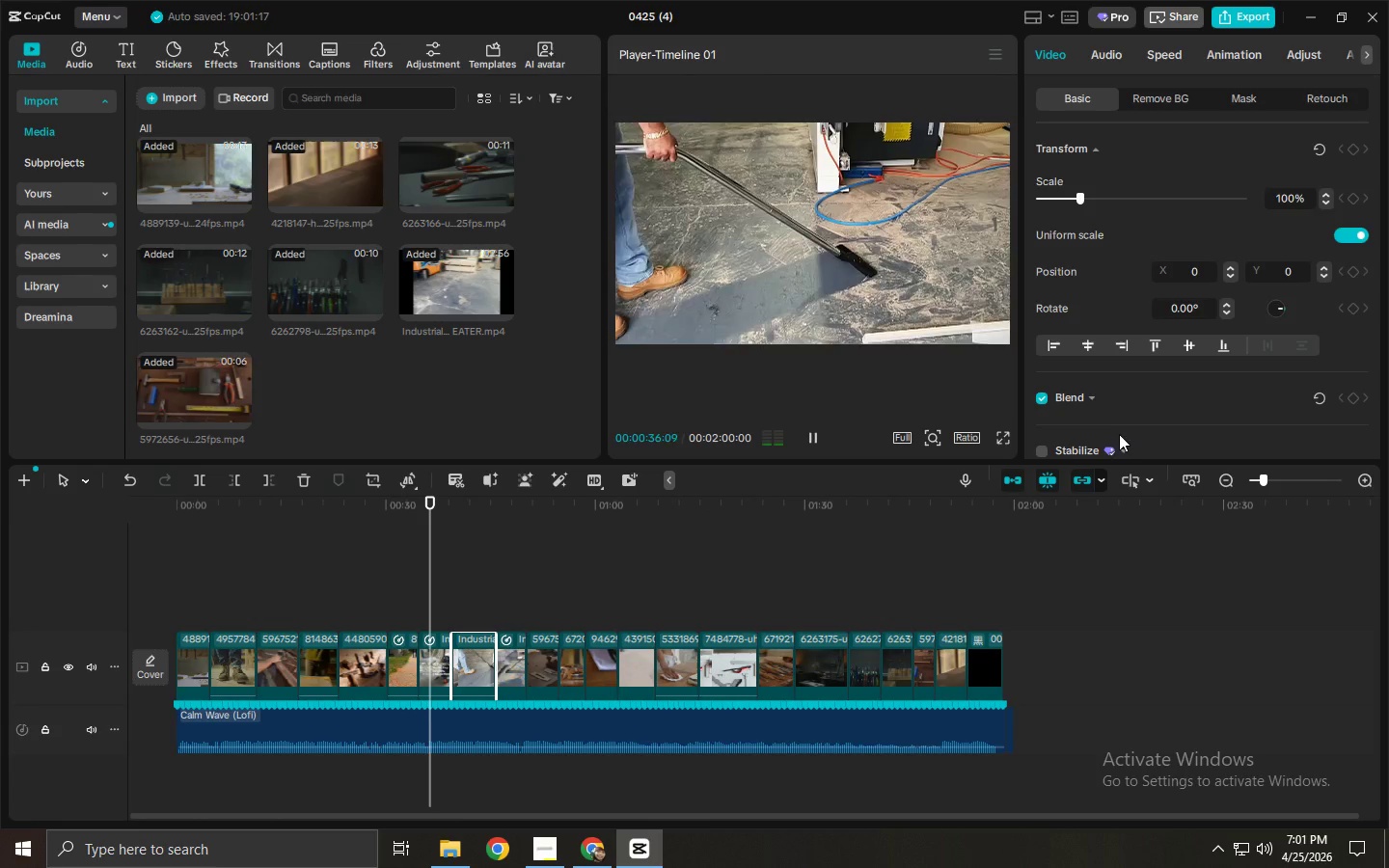 
left_click_drag(start_coordinate=[1265, 476], to_coordinate=[1277, 477])
 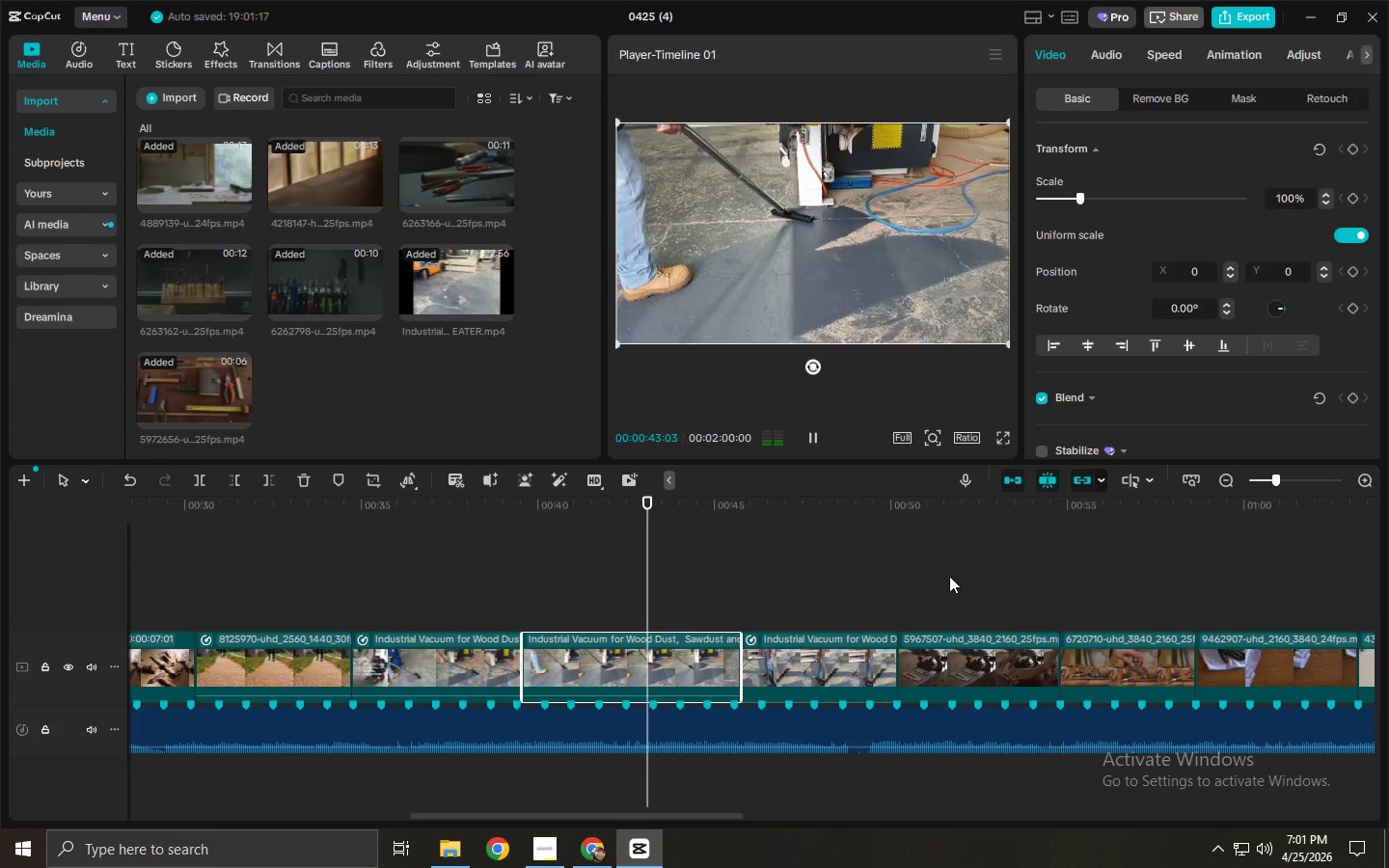 
wait(7.78)
 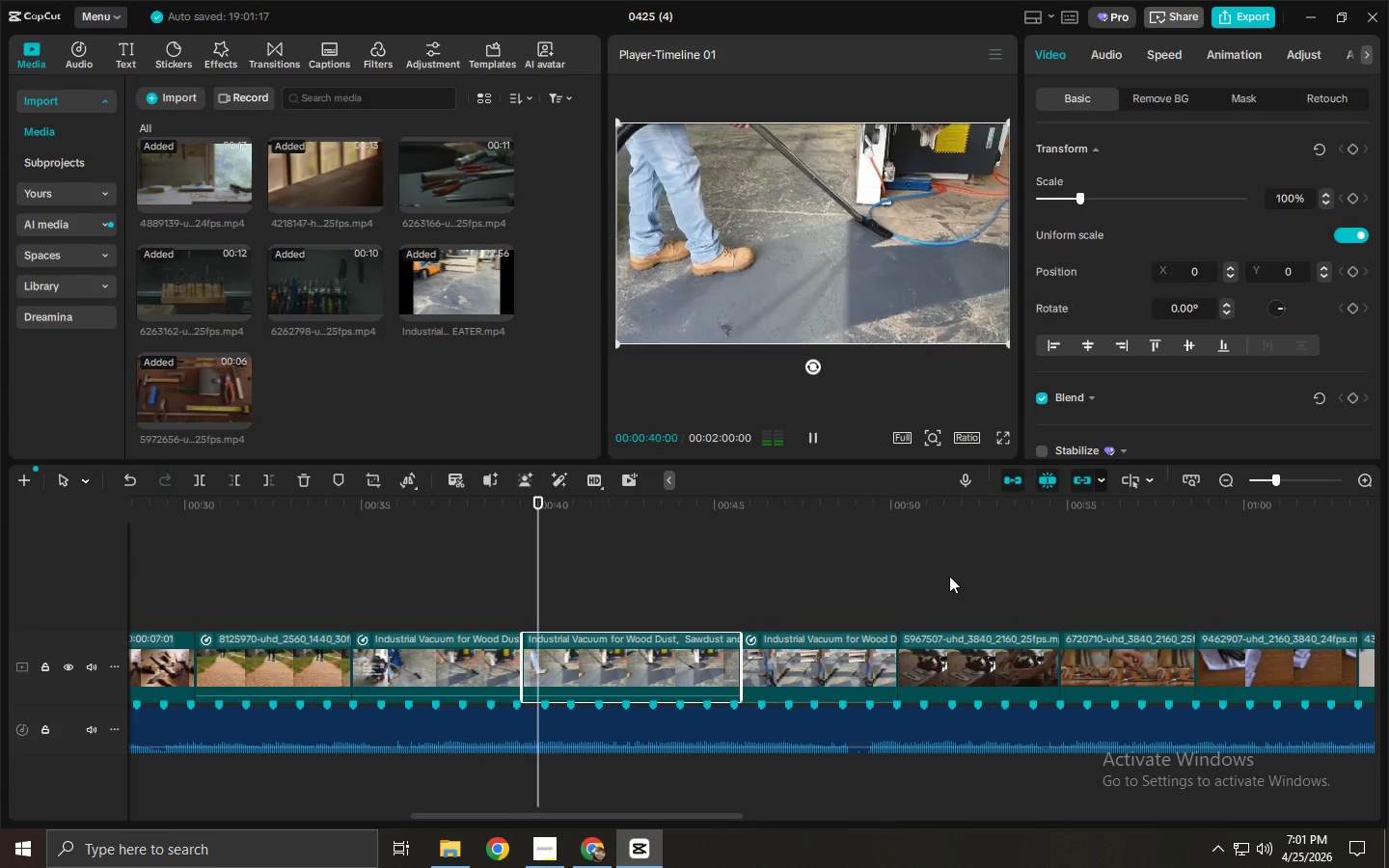 
key(Space)
 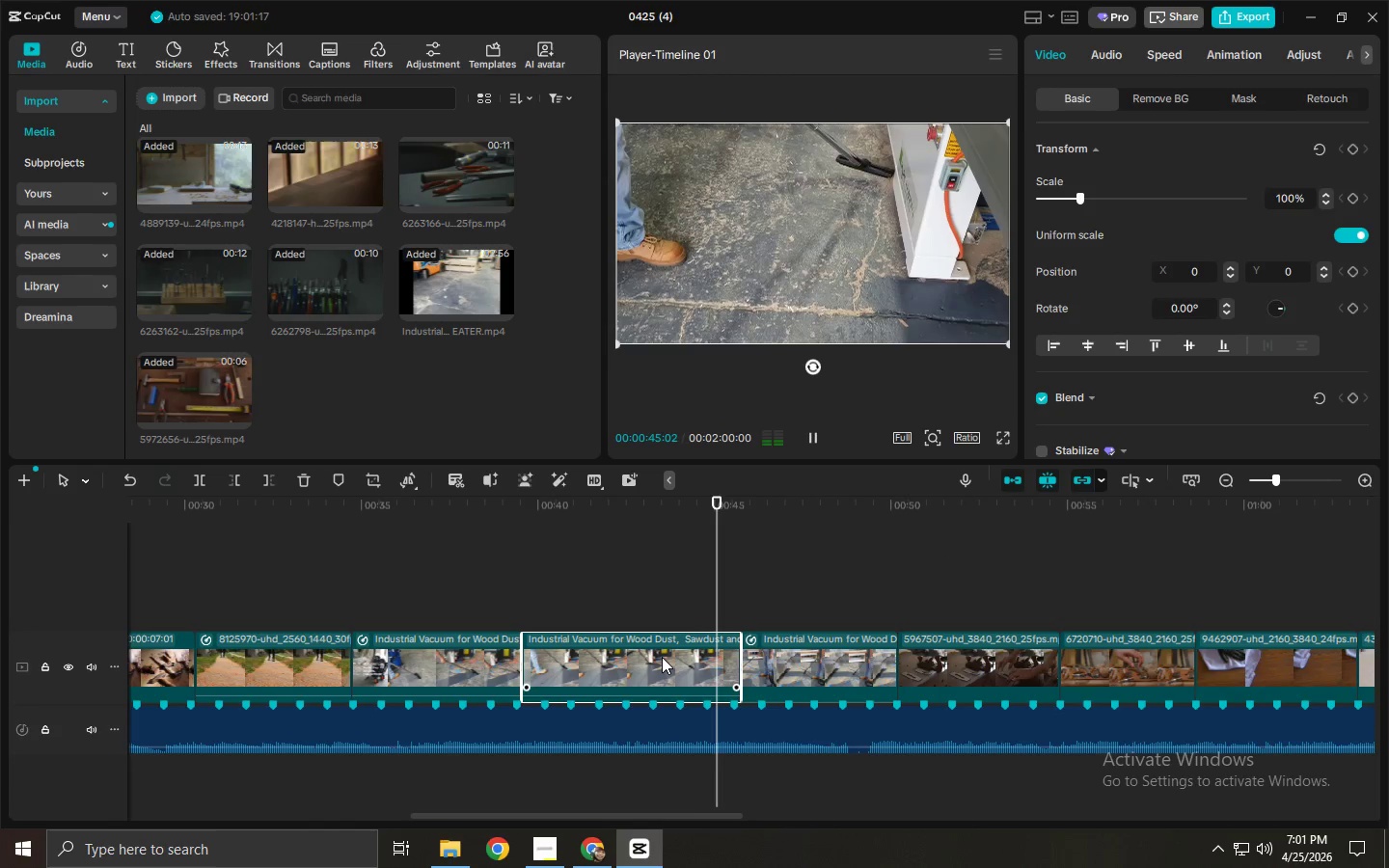 
left_click([662, 657])
 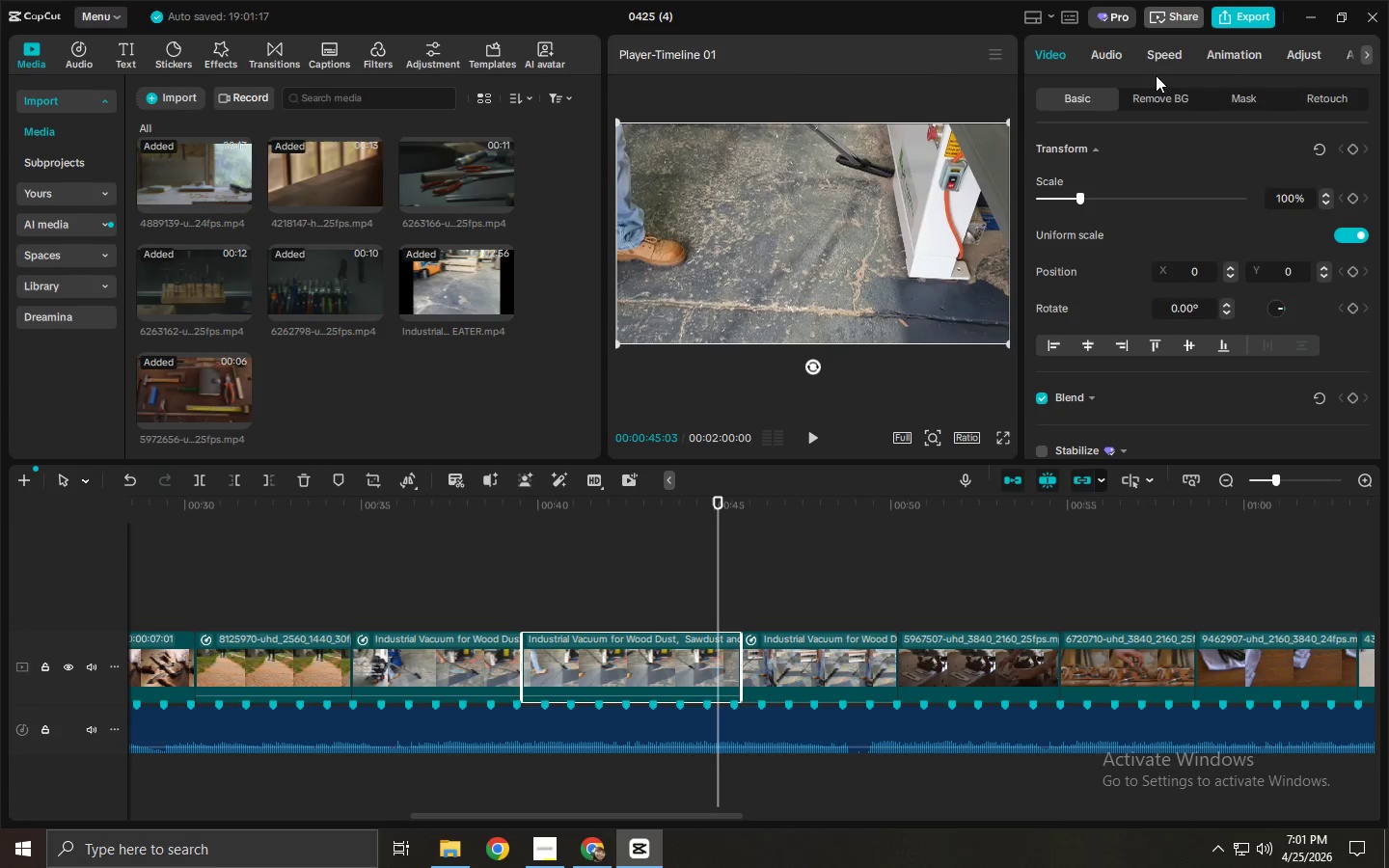 
left_click([1185, 49])
 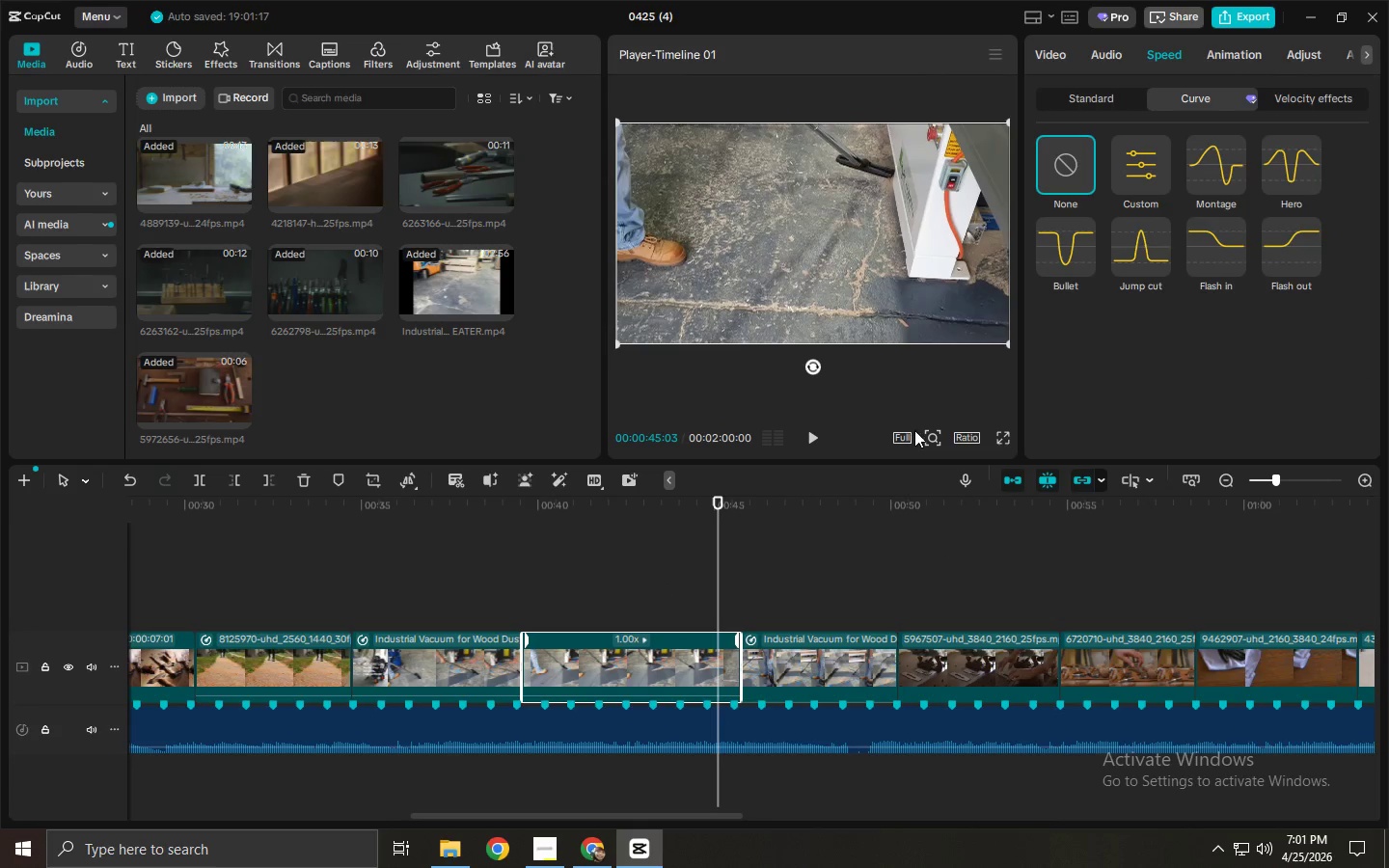 
left_click([1286, 175])
 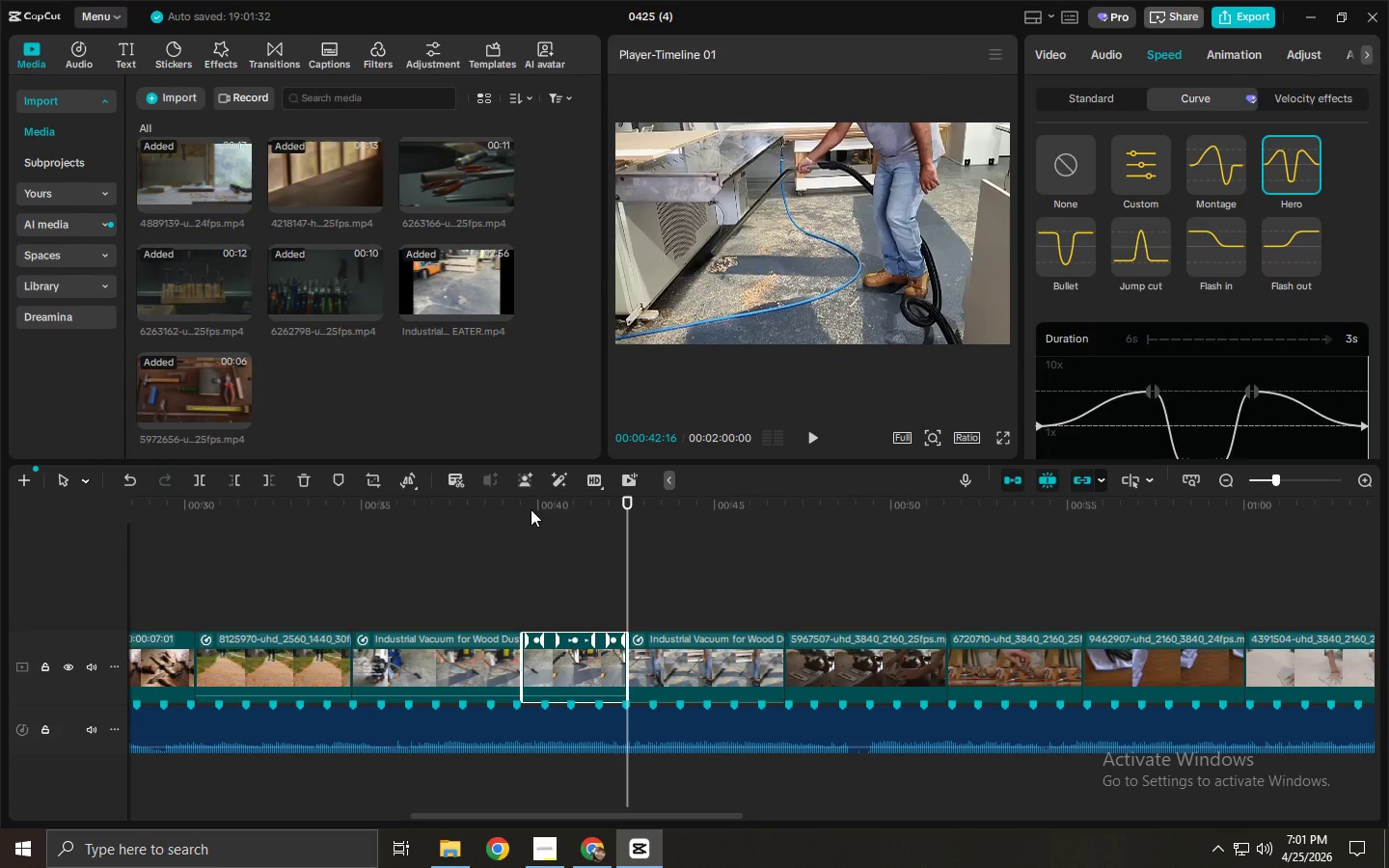 
key(Space)
 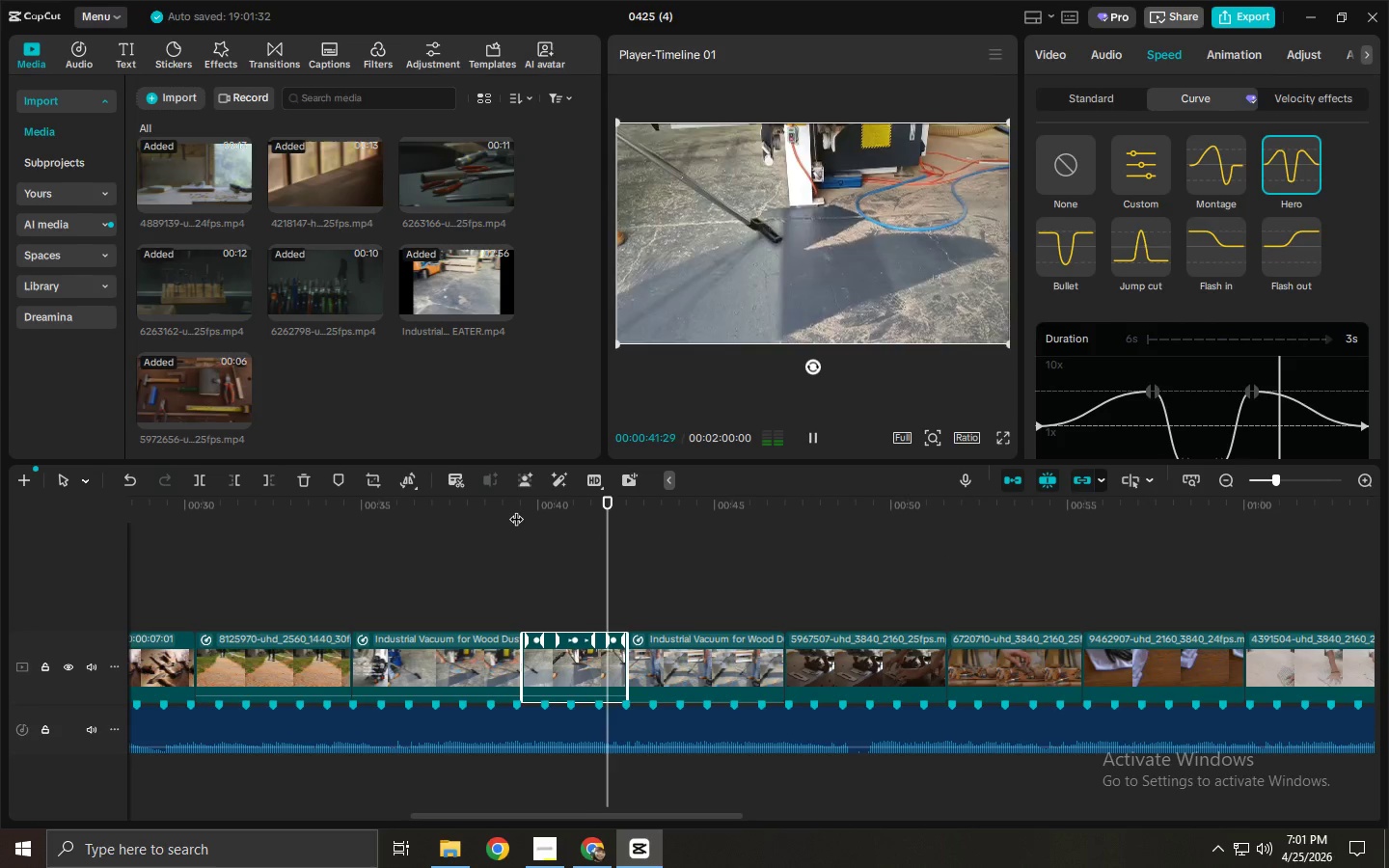 
key(Space)
 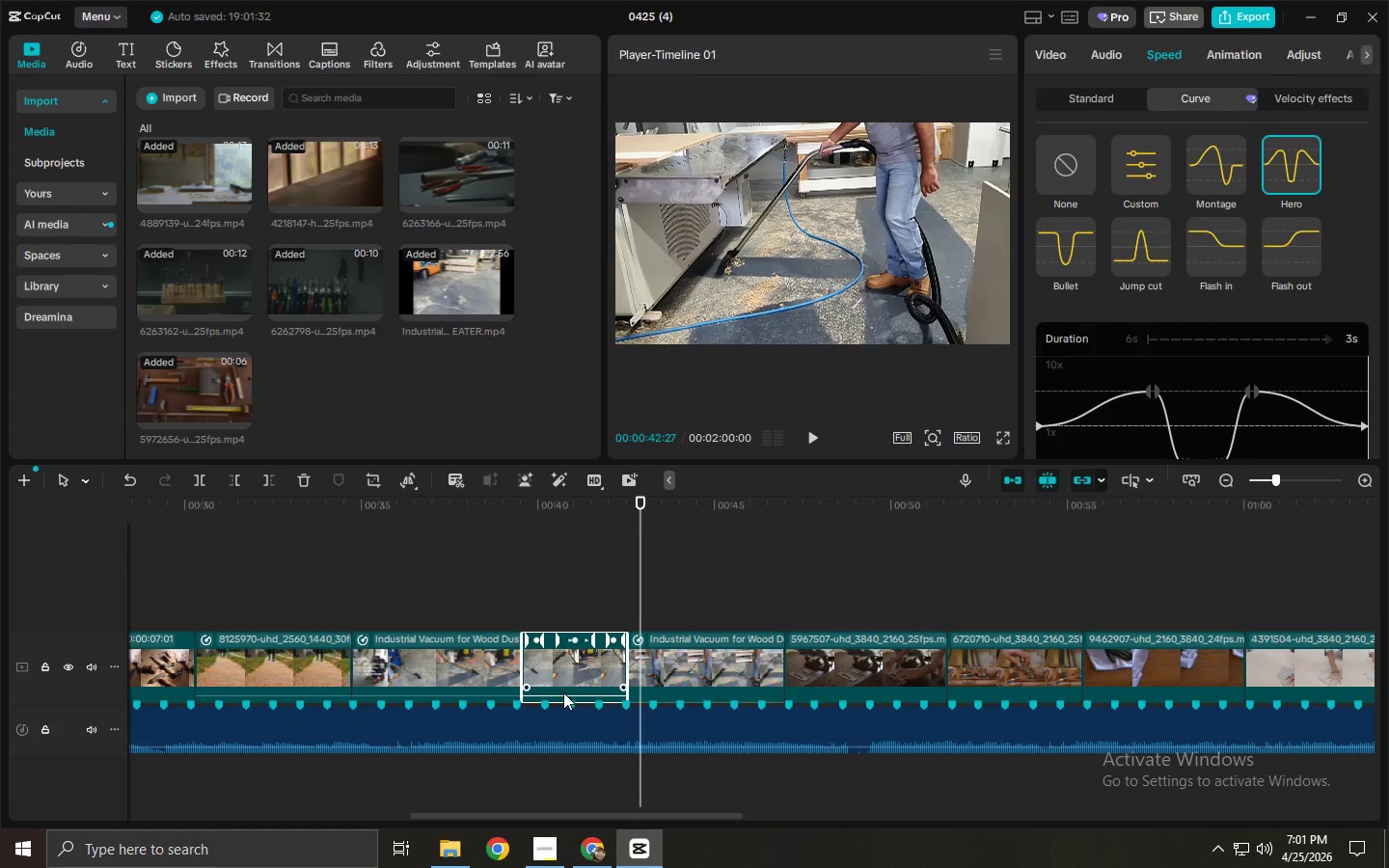 
left_click_drag(start_coordinate=[564, 694], to_coordinate=[561, 709])
 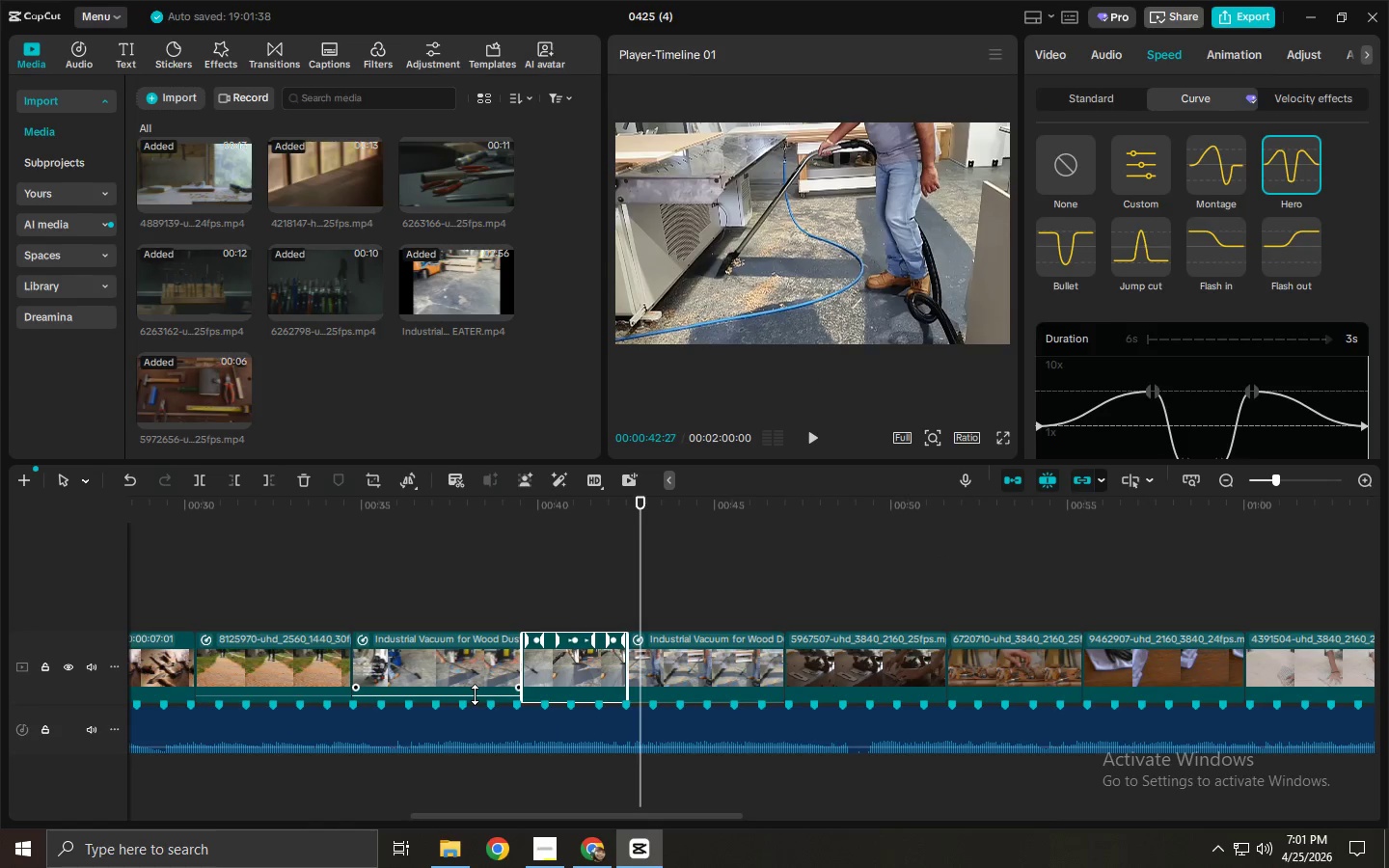 
left_click_drag(start_coordinate=[475, 694], to_coordinate=[472, 714])
 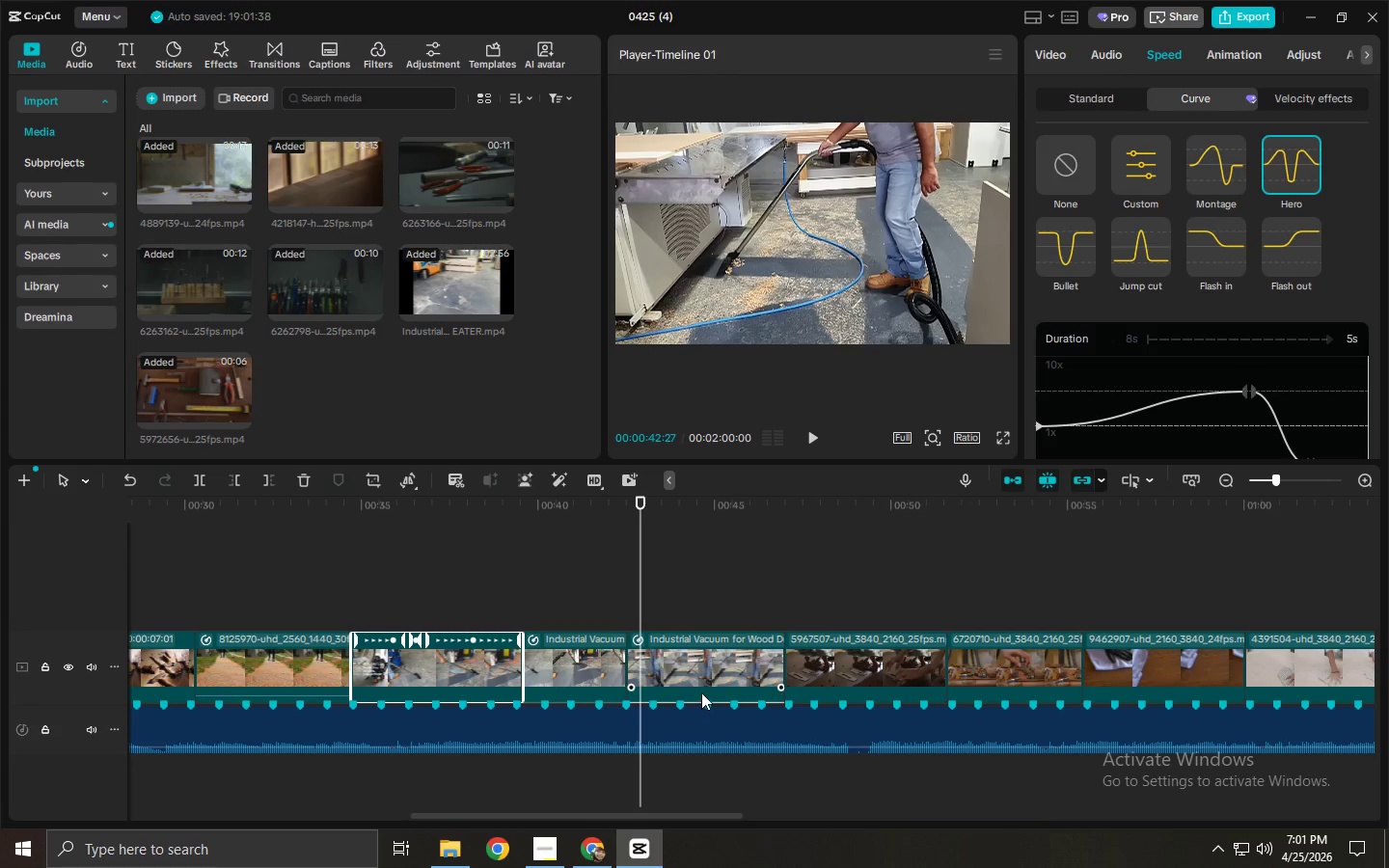 
left_click([701, 692])
 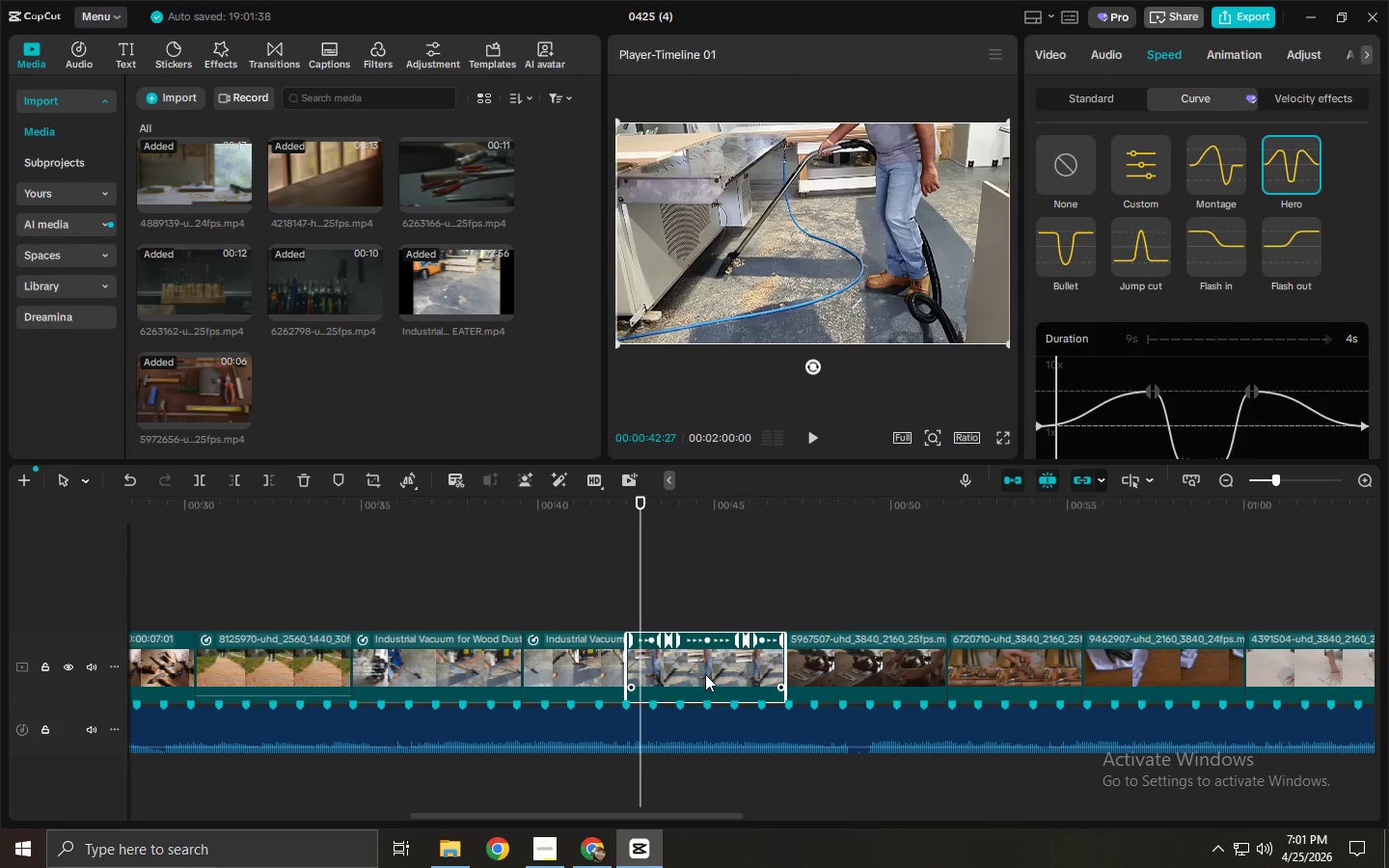 
key(Space)
 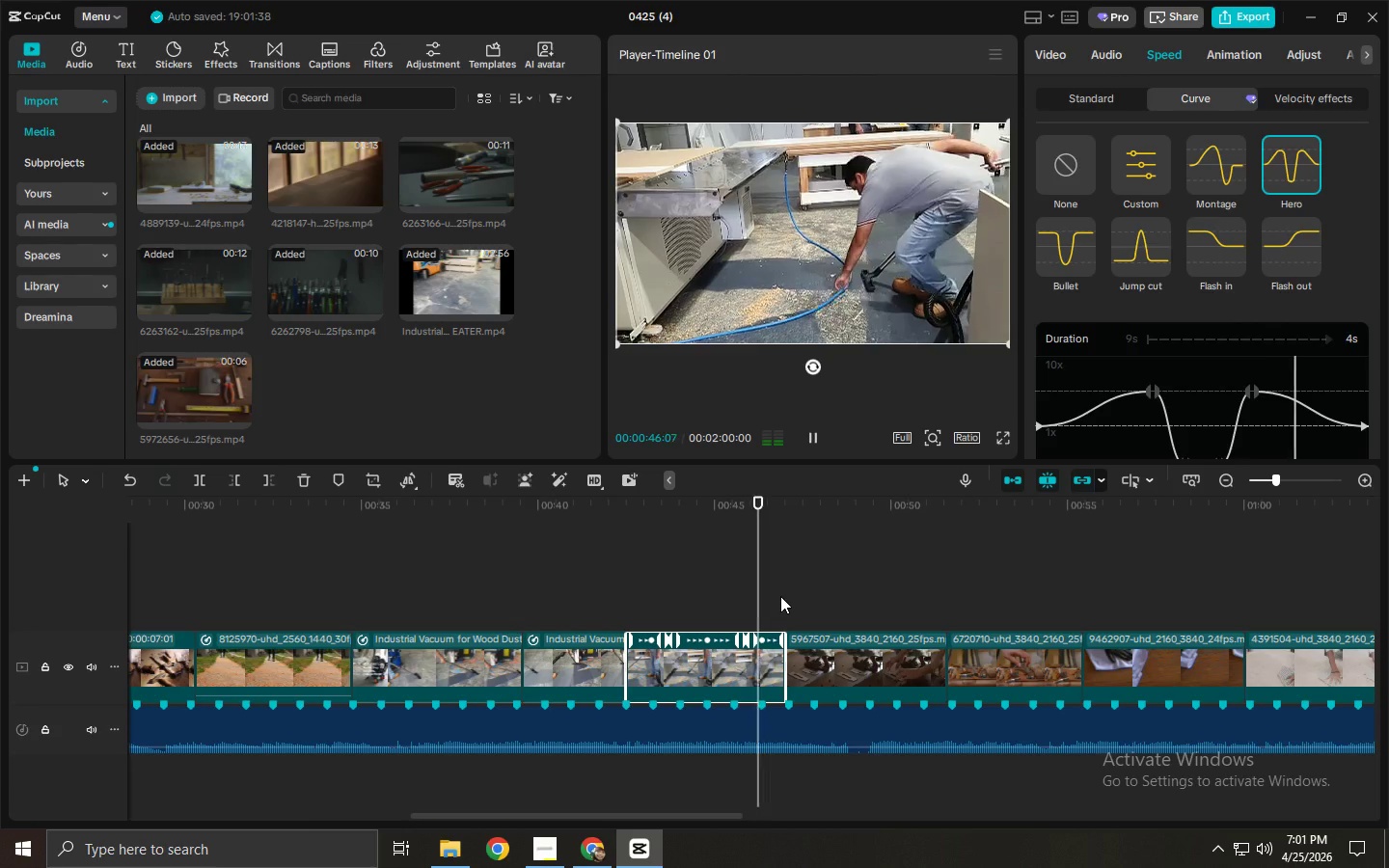 
key(Space)
 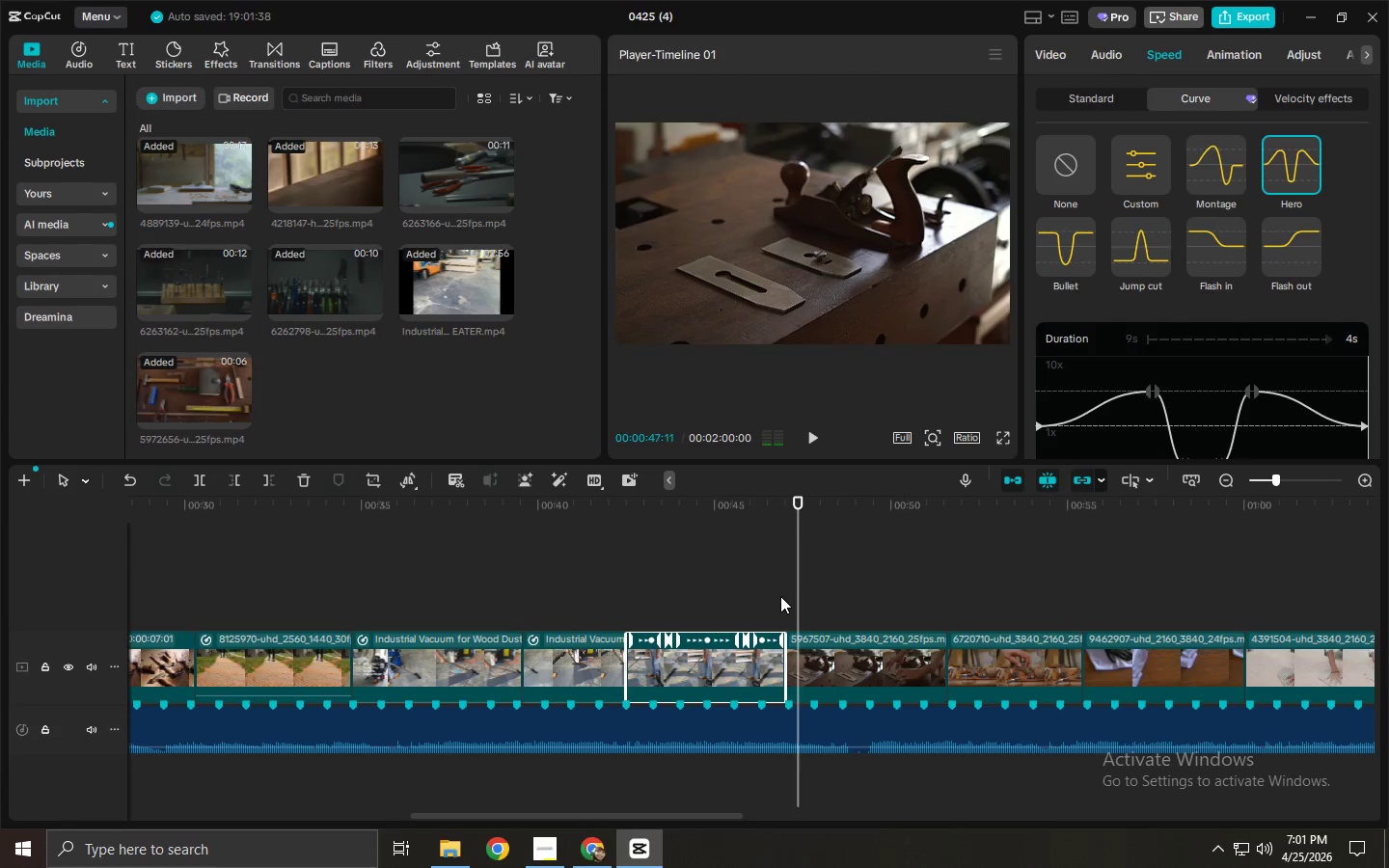 
key(Space)
 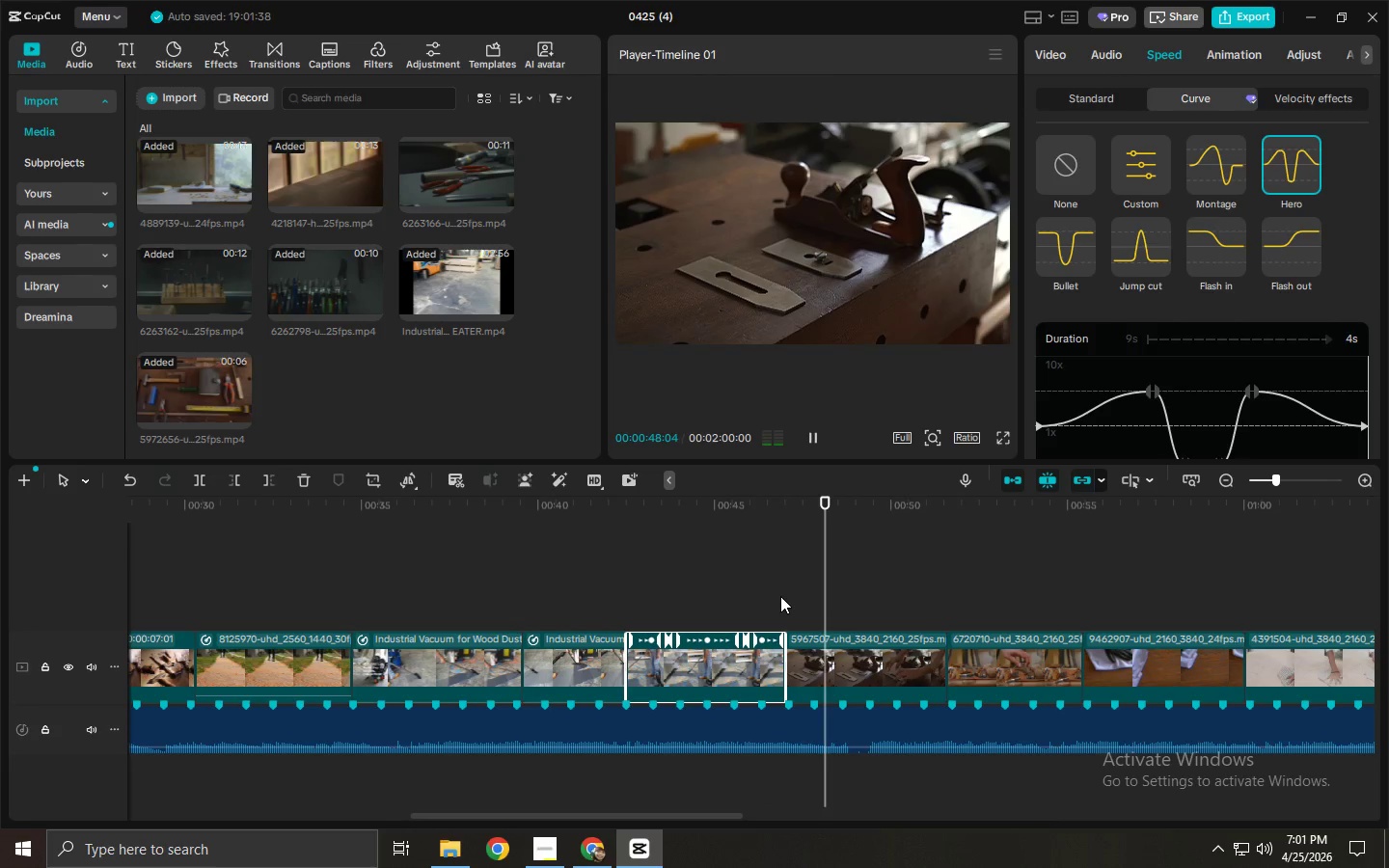 
key(Space)
 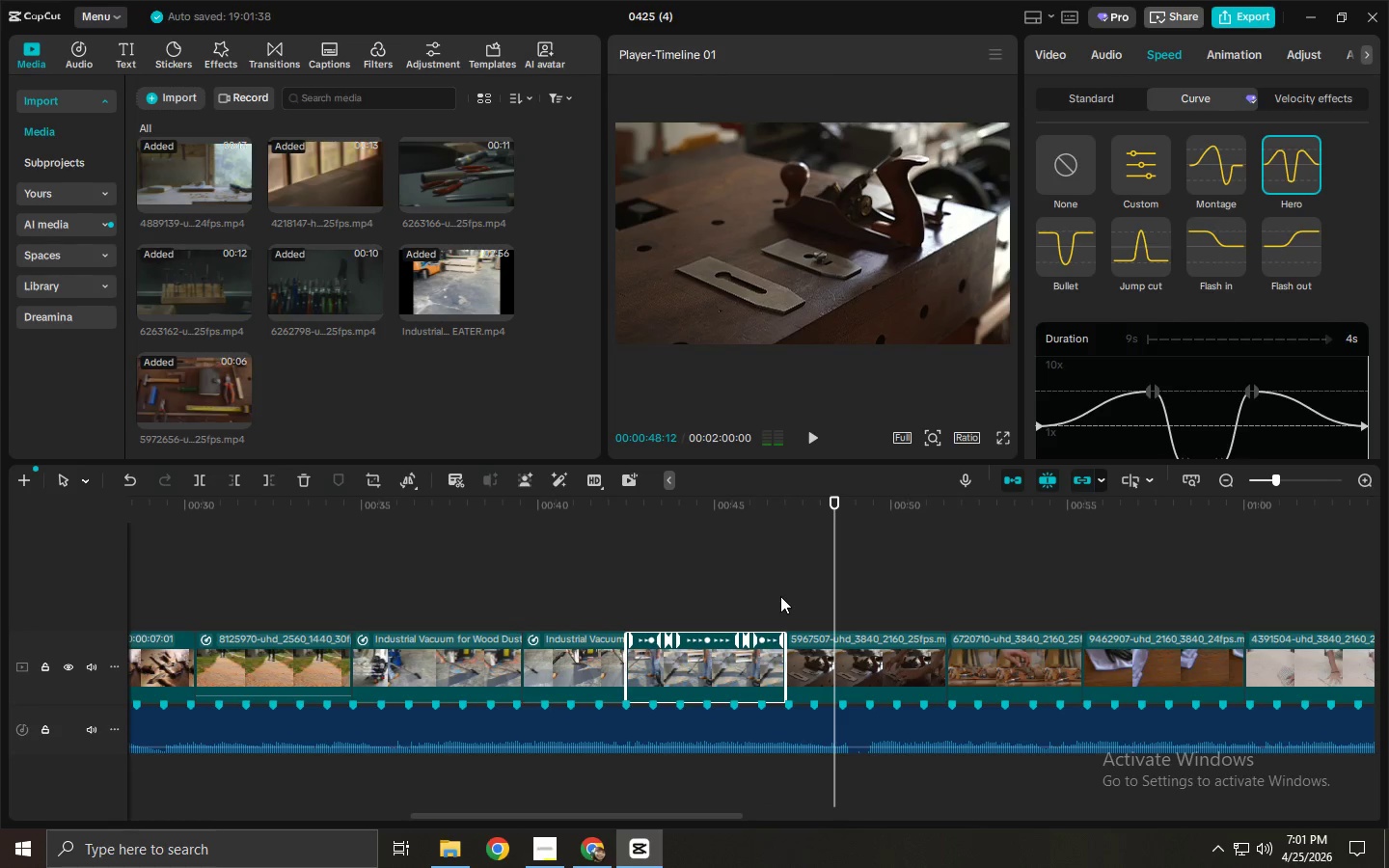 
key(Space)
 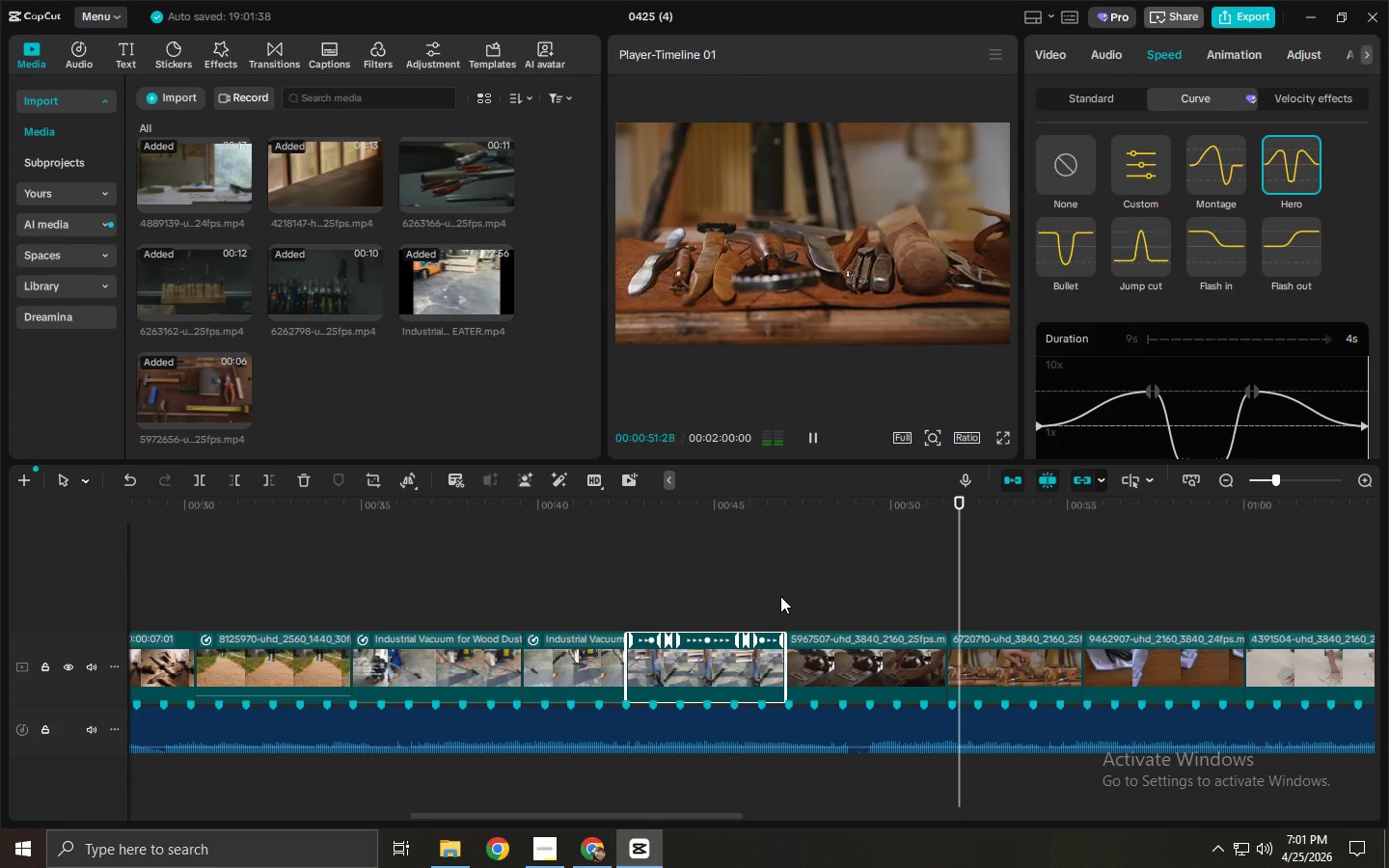 
key(Space)
 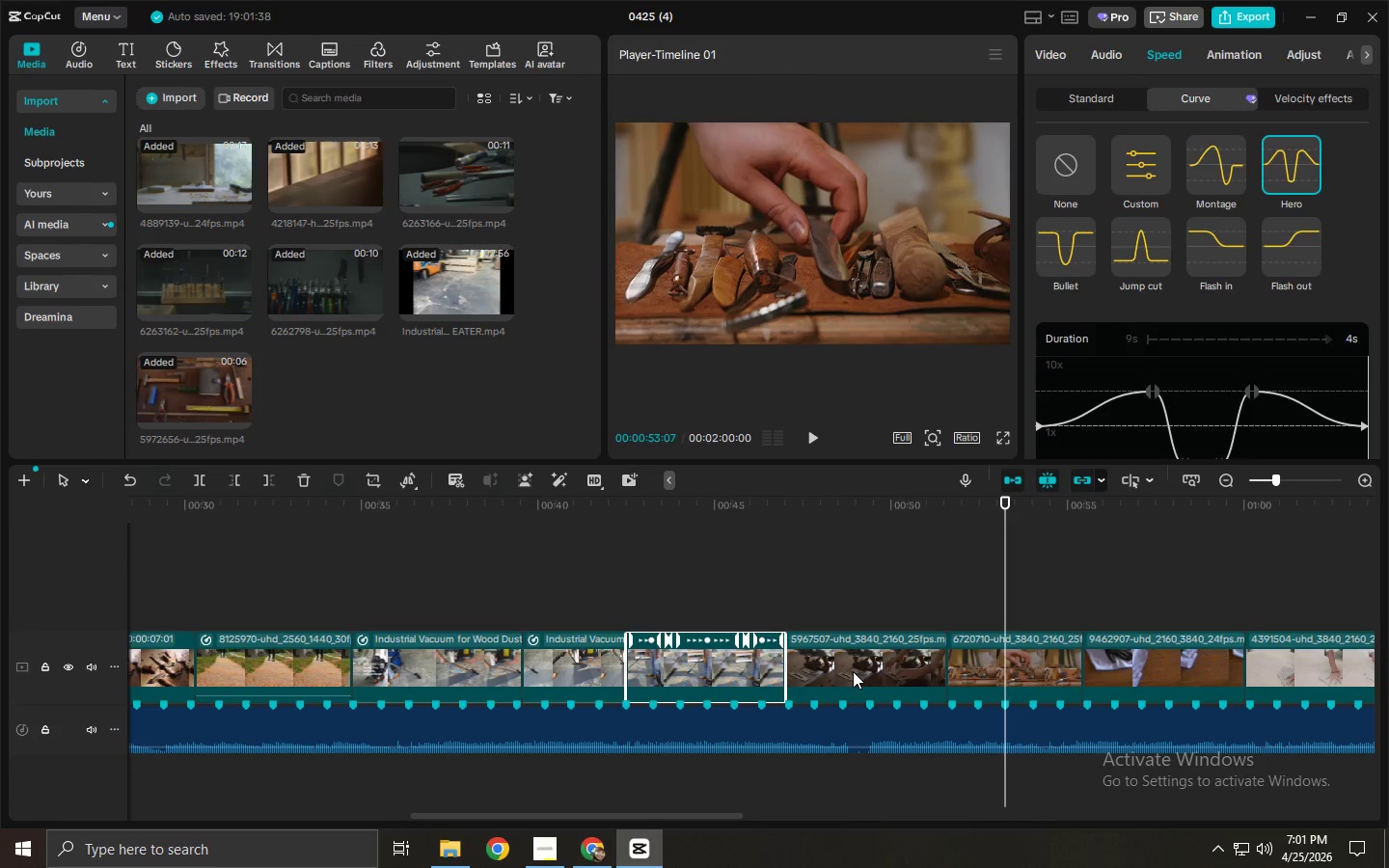 
left_click([853, 671])
 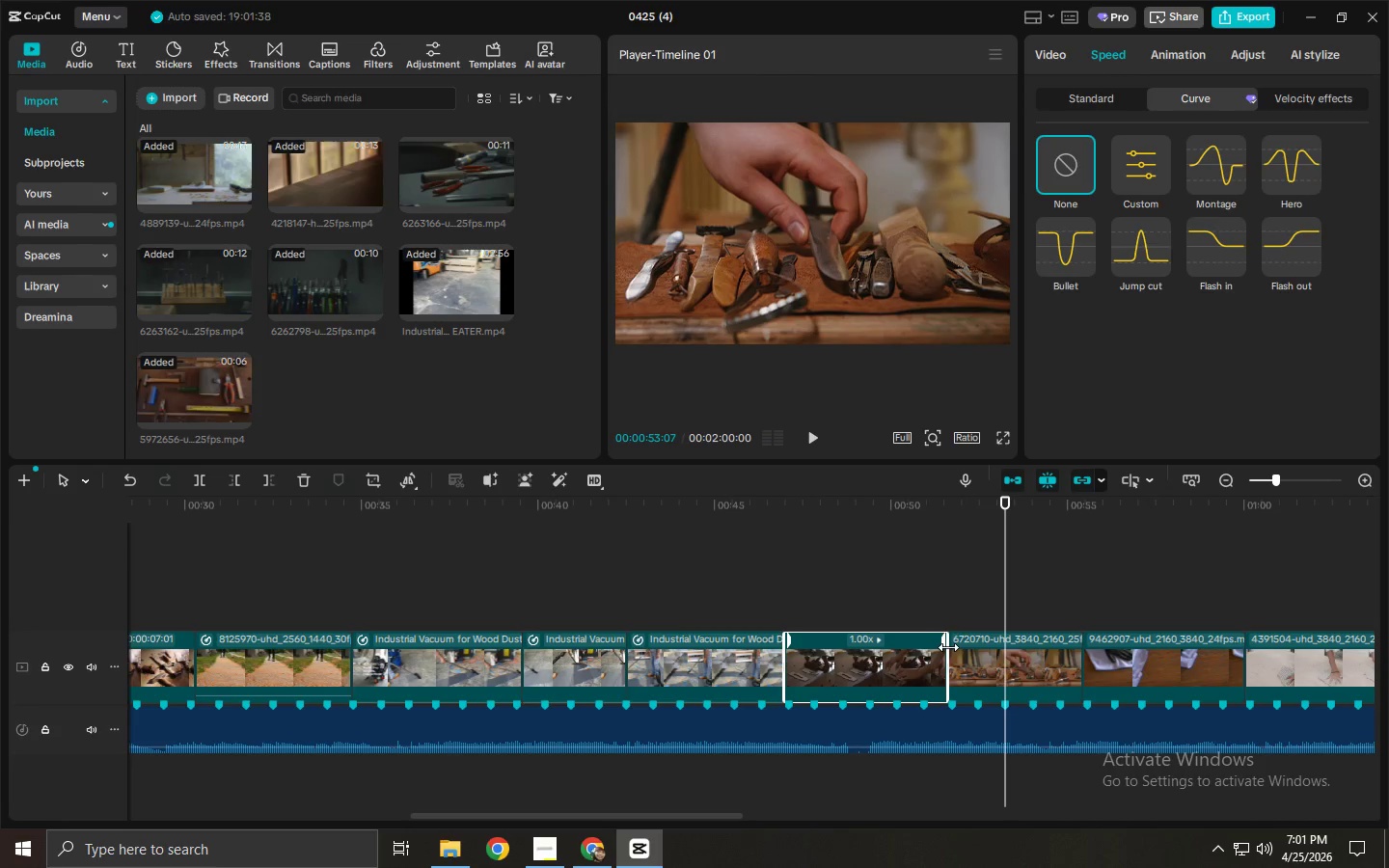 
left_click([899, 671])
 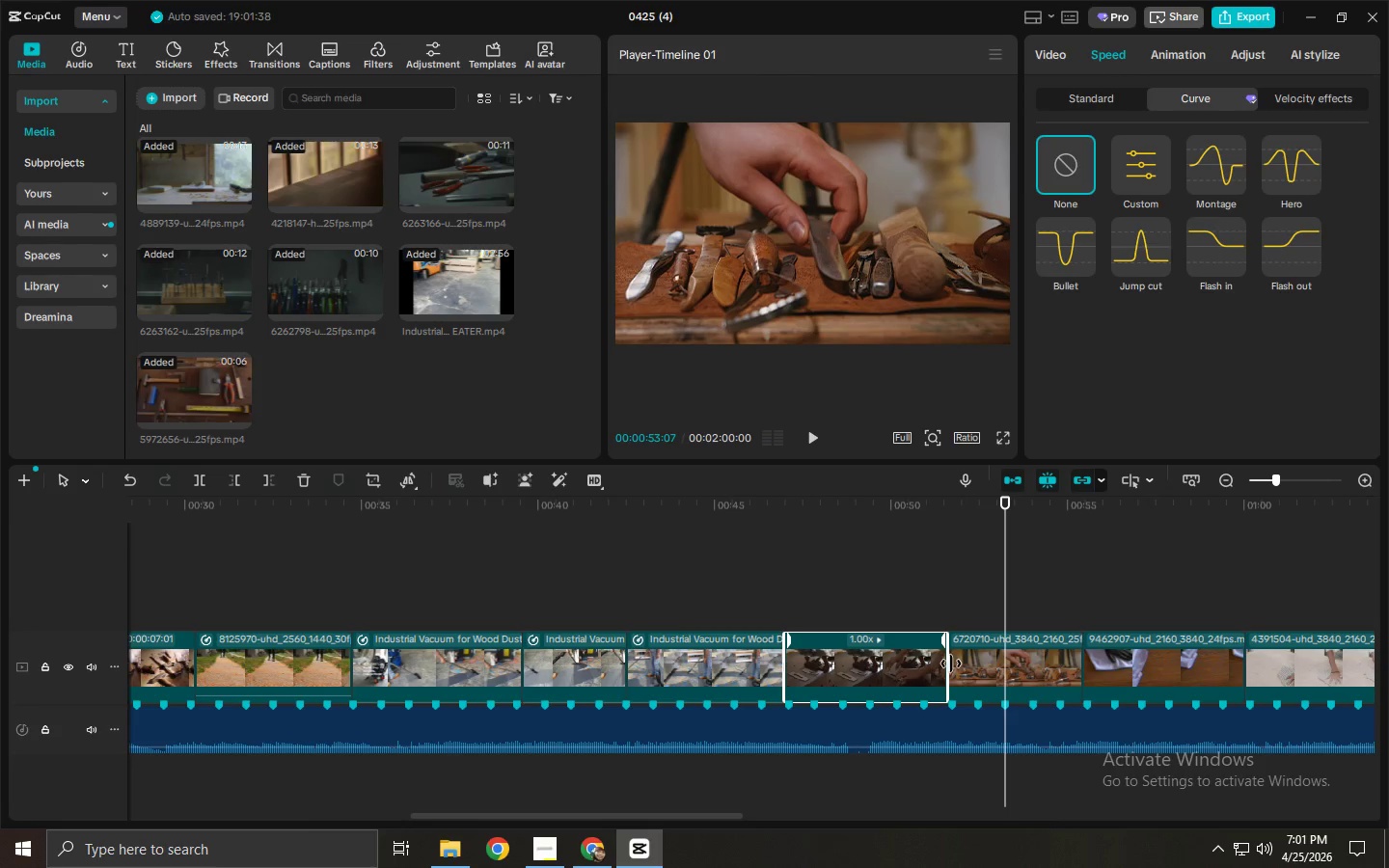 
left_click_drag(start_coordinate=[951, 664], to_coordinate=[999, 669])
 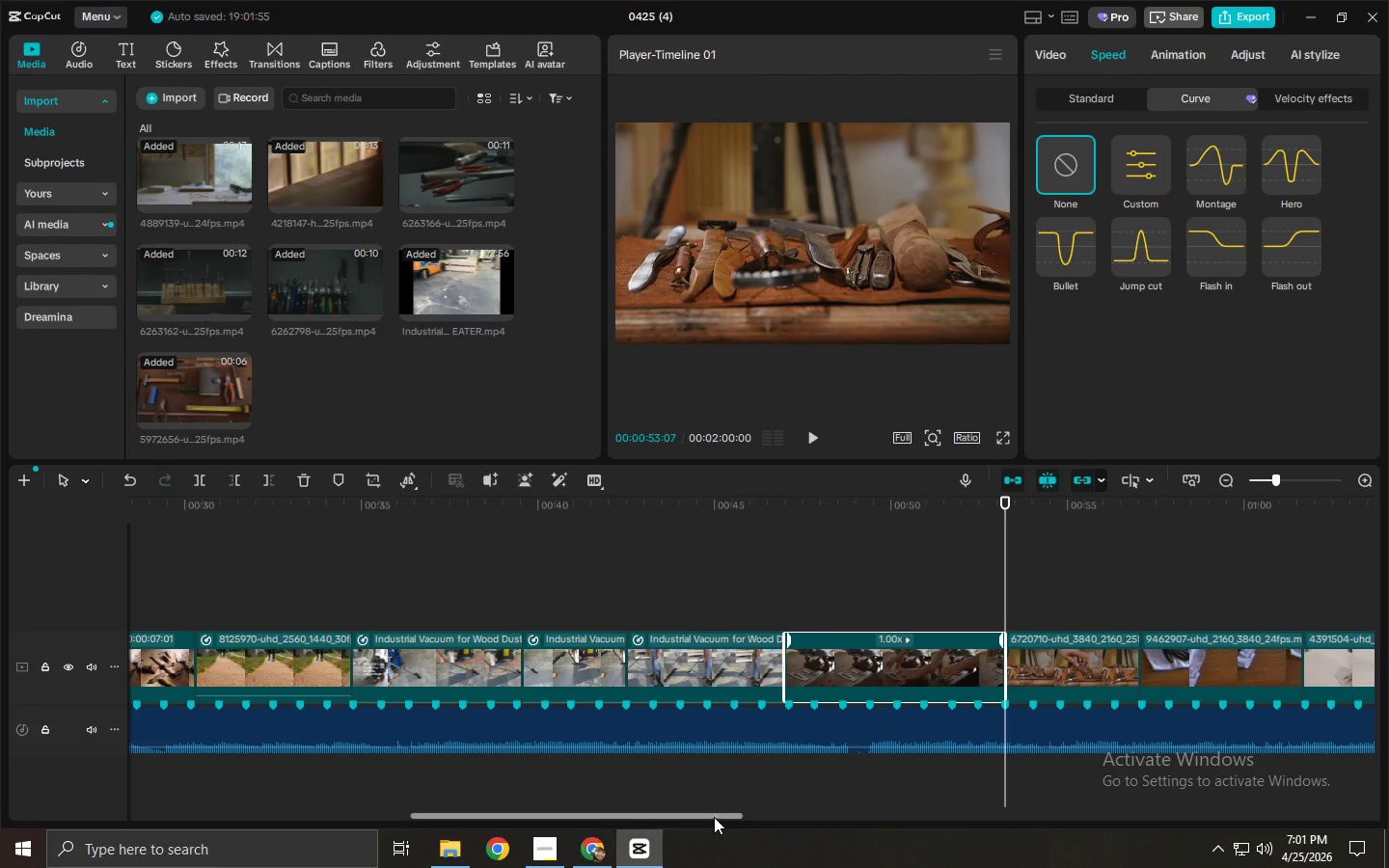 
left_click_drag(start_coordinate=[714, 815], to_coordinate=[811, 815])
 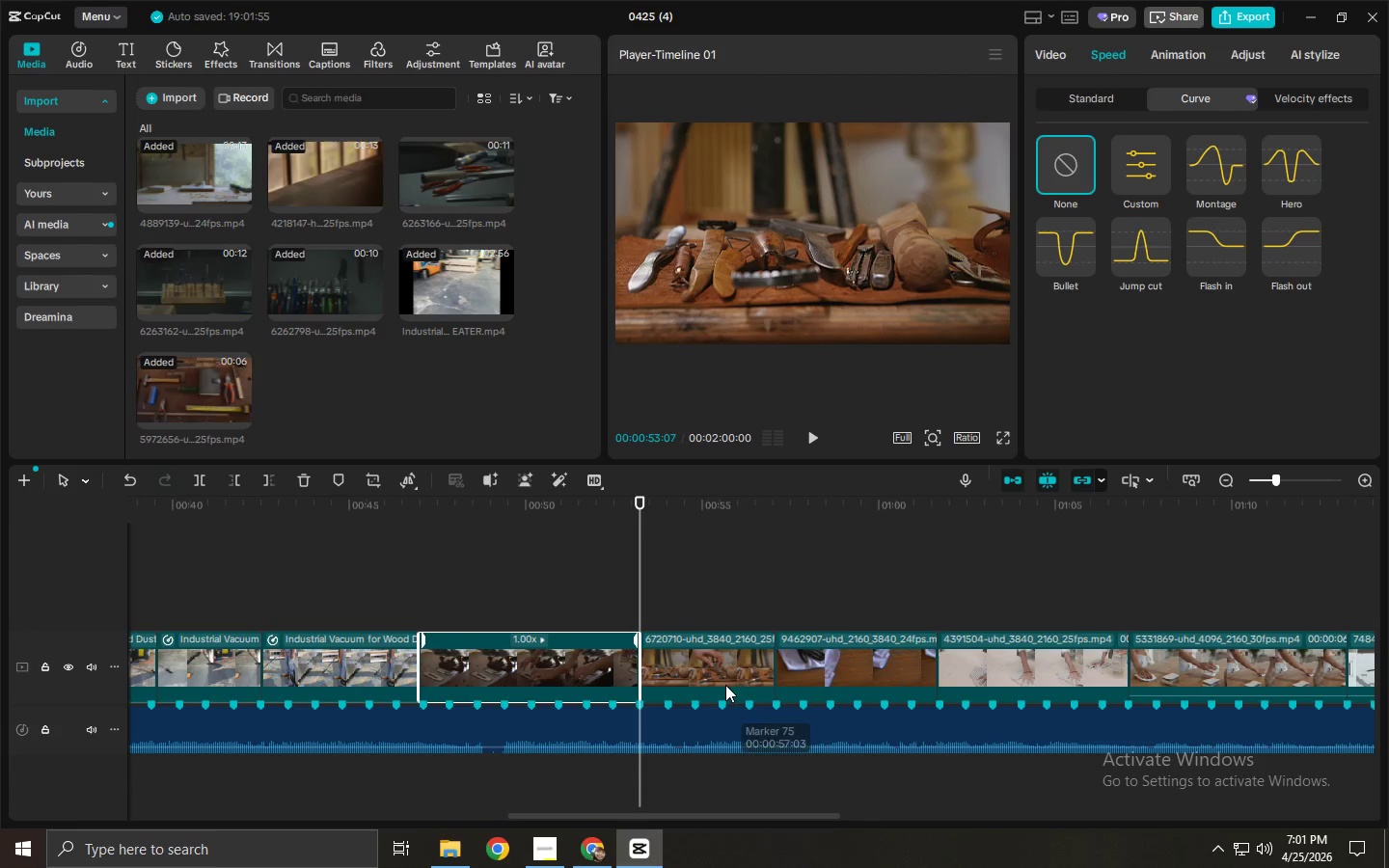 
left_click([725, 685])
 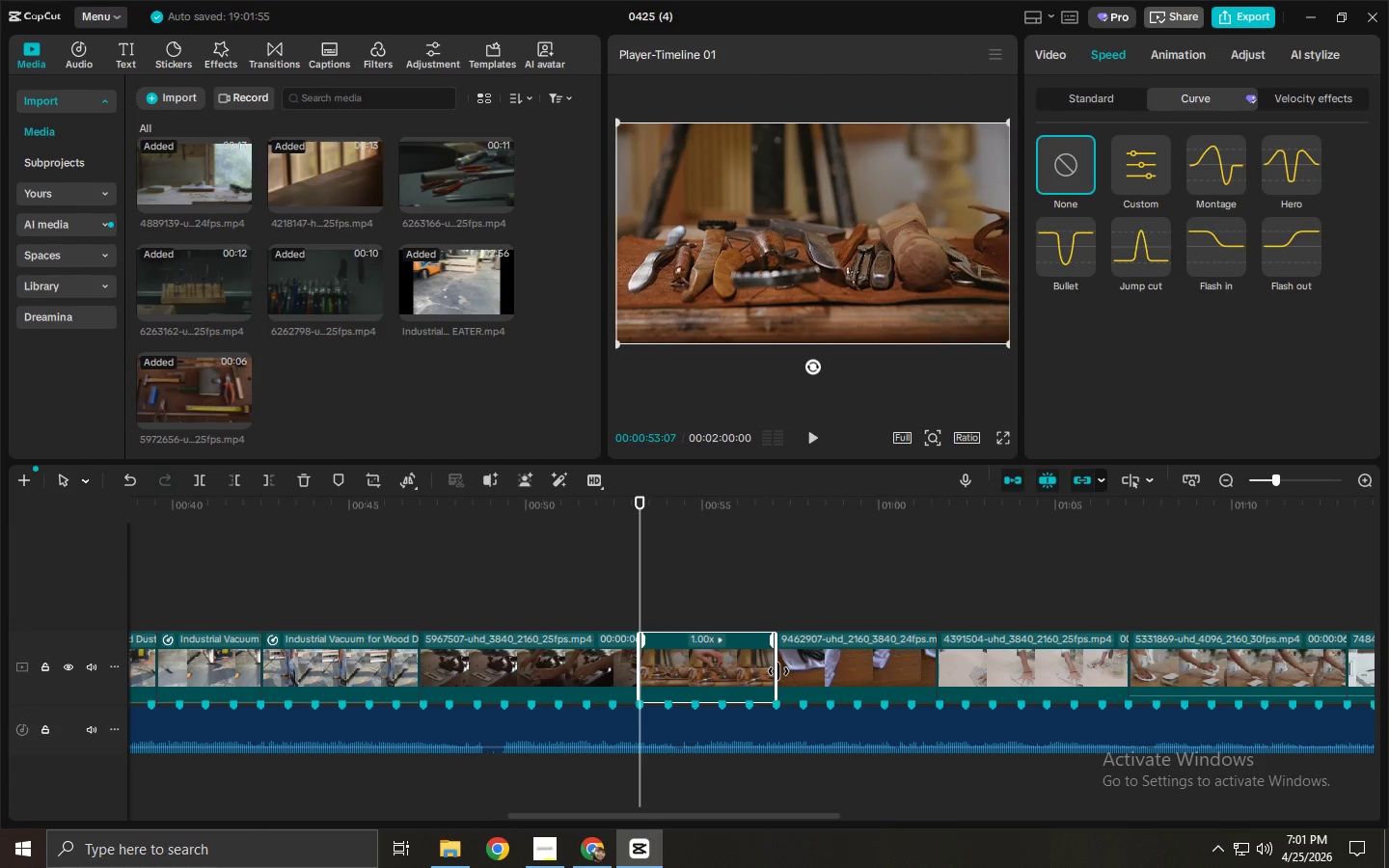 
left_click_drag(start_coordinate=[778, 671], to_coordinate=[860, 672])
 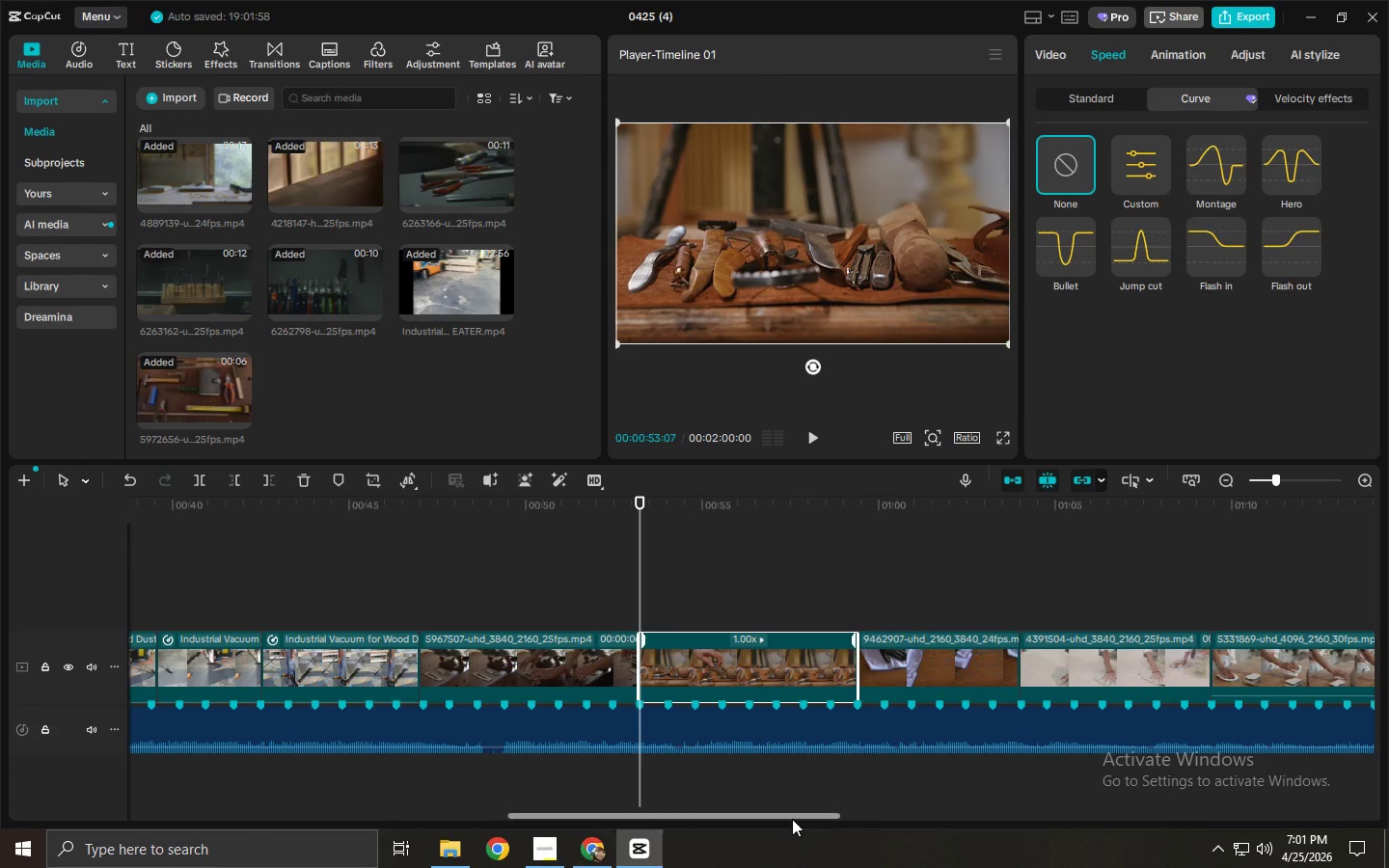 
left_click_drag(start_coordinate=[792, 819], to_coordinate=[823, 815])
 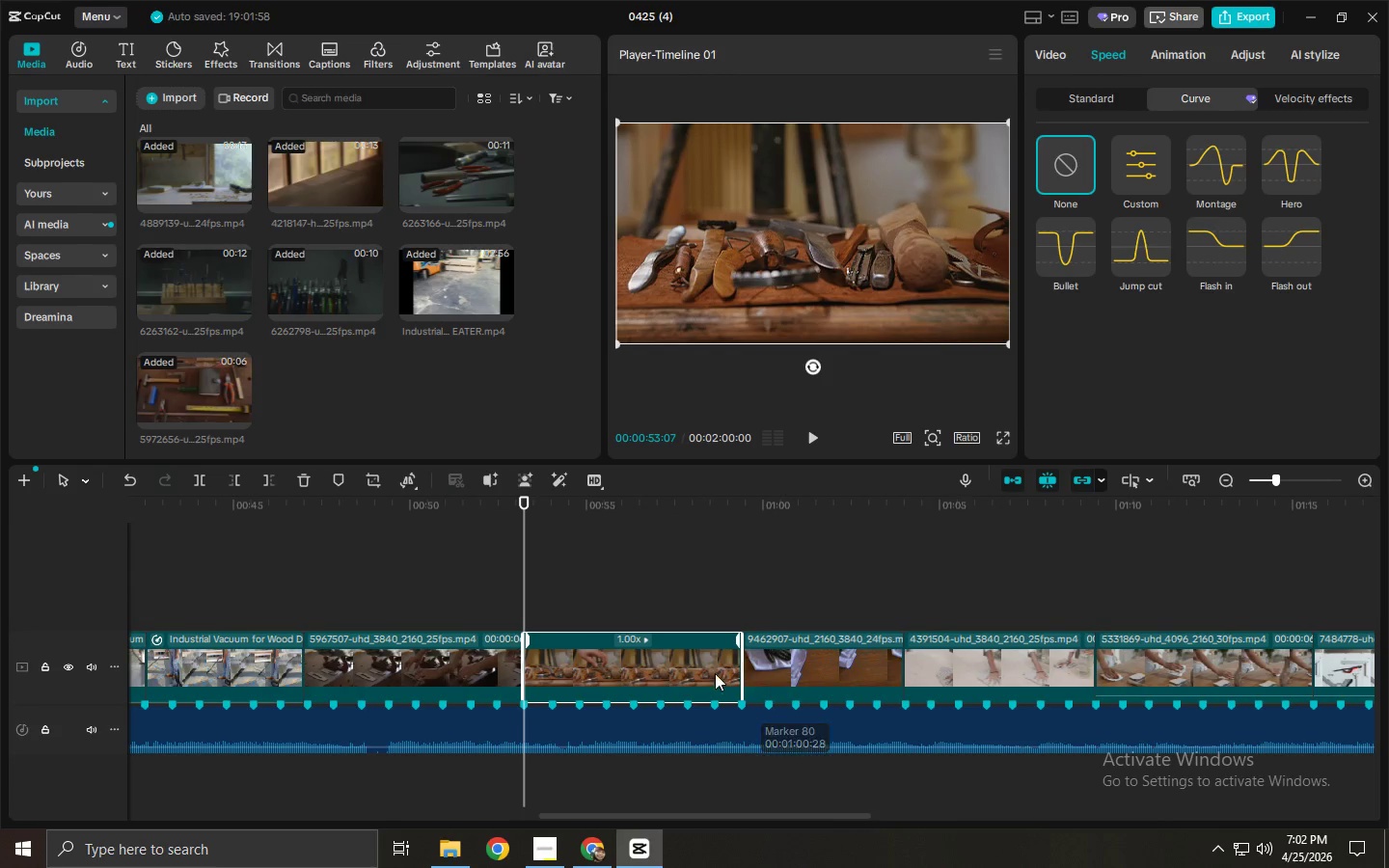 
left_click([688, 665])
 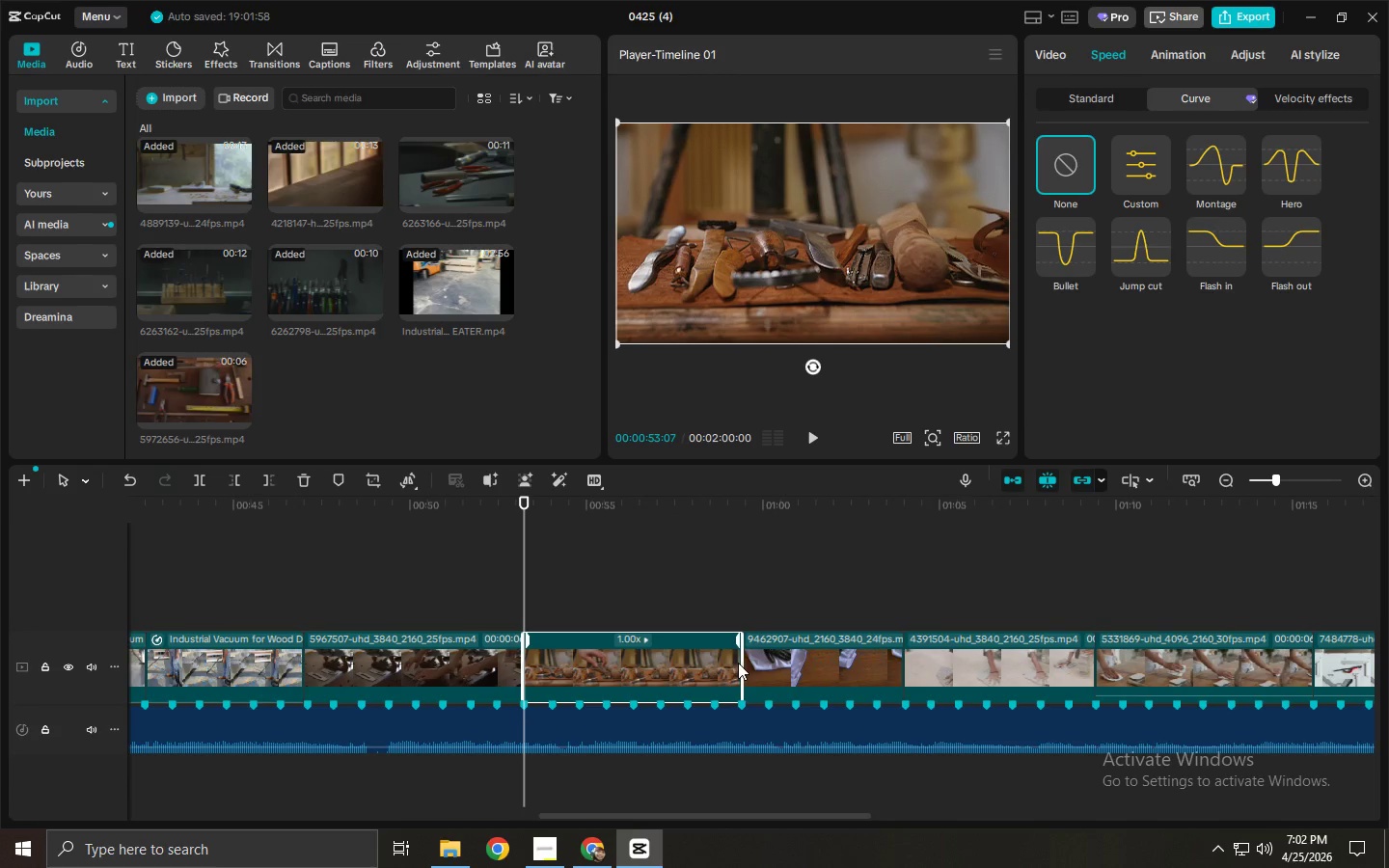 
left_click_drag(start_coordinate=[741, 663], to_coordinate=[764, 665])
 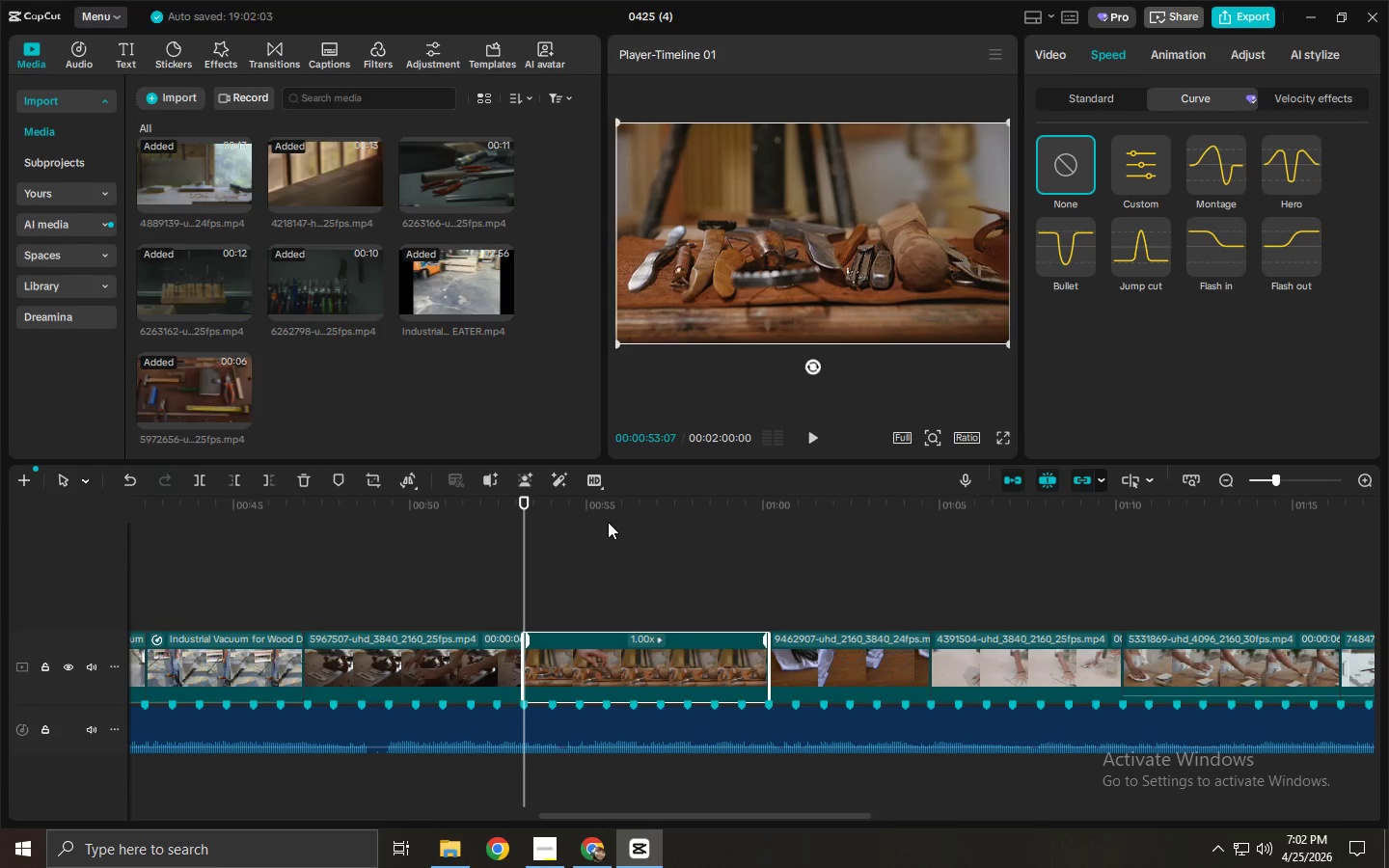 
key(Space)
 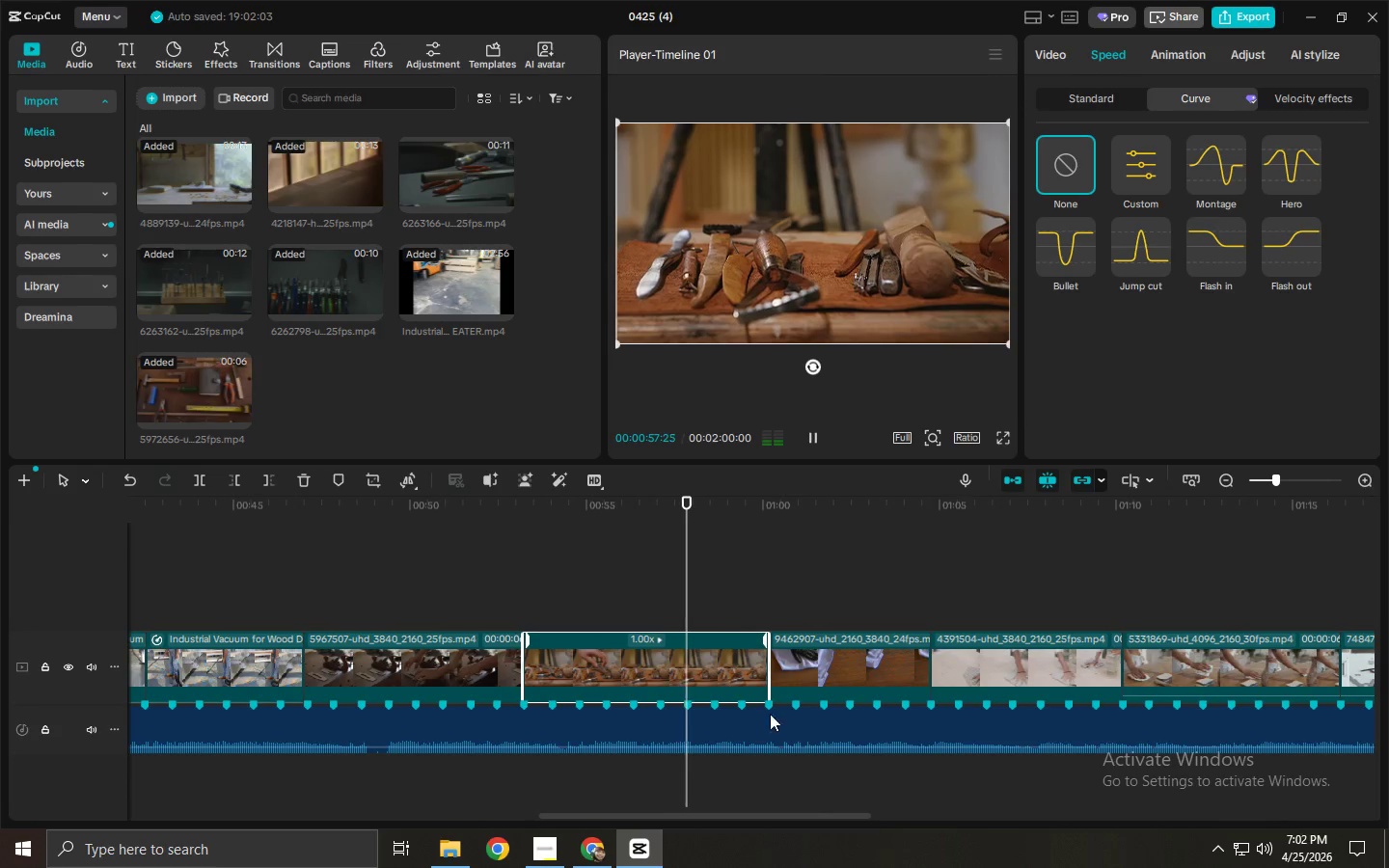 
wait(6.06)
 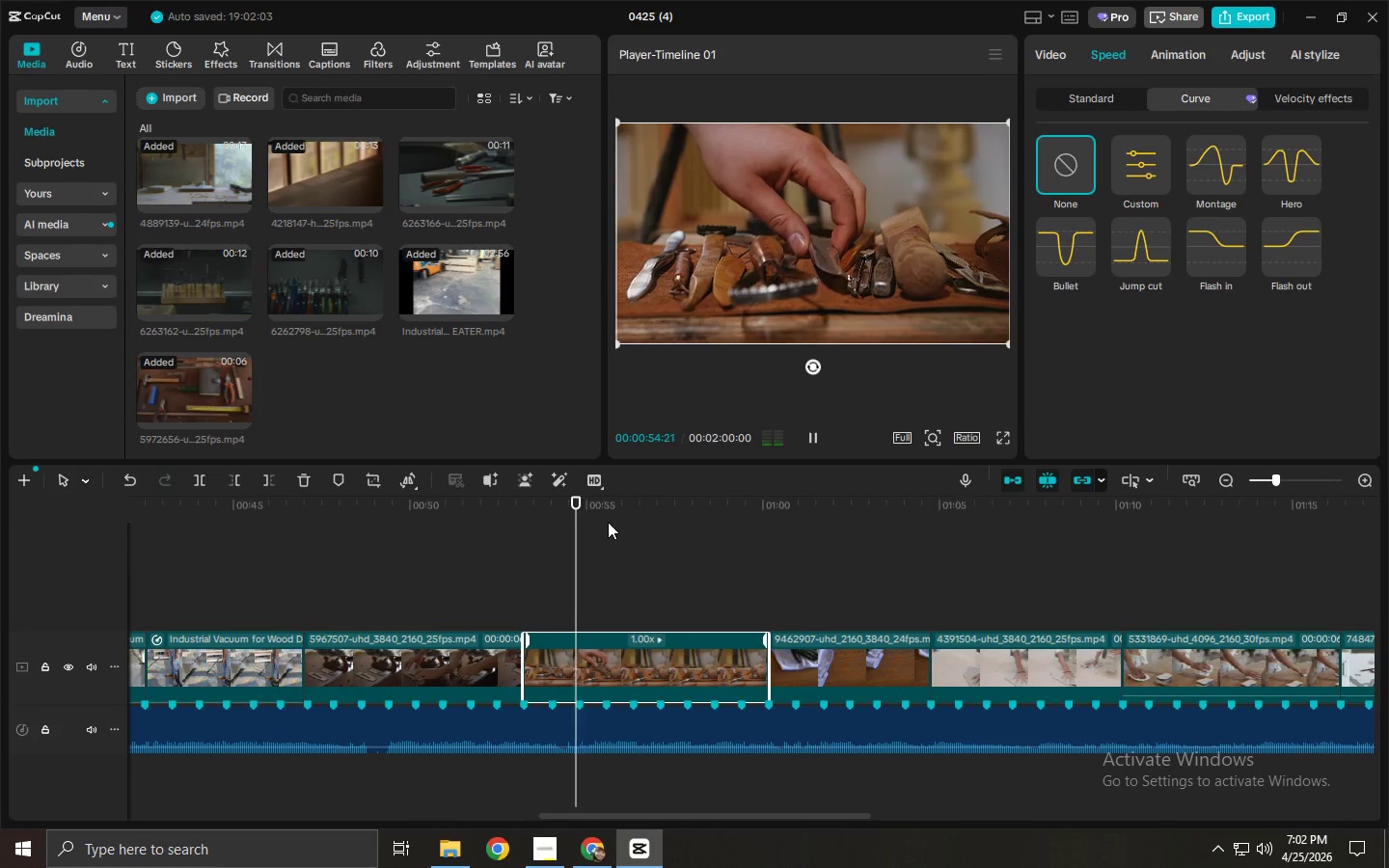 
left_click_drag(start_coordinate=[837, 817], to_coordinate=[941, 815])
 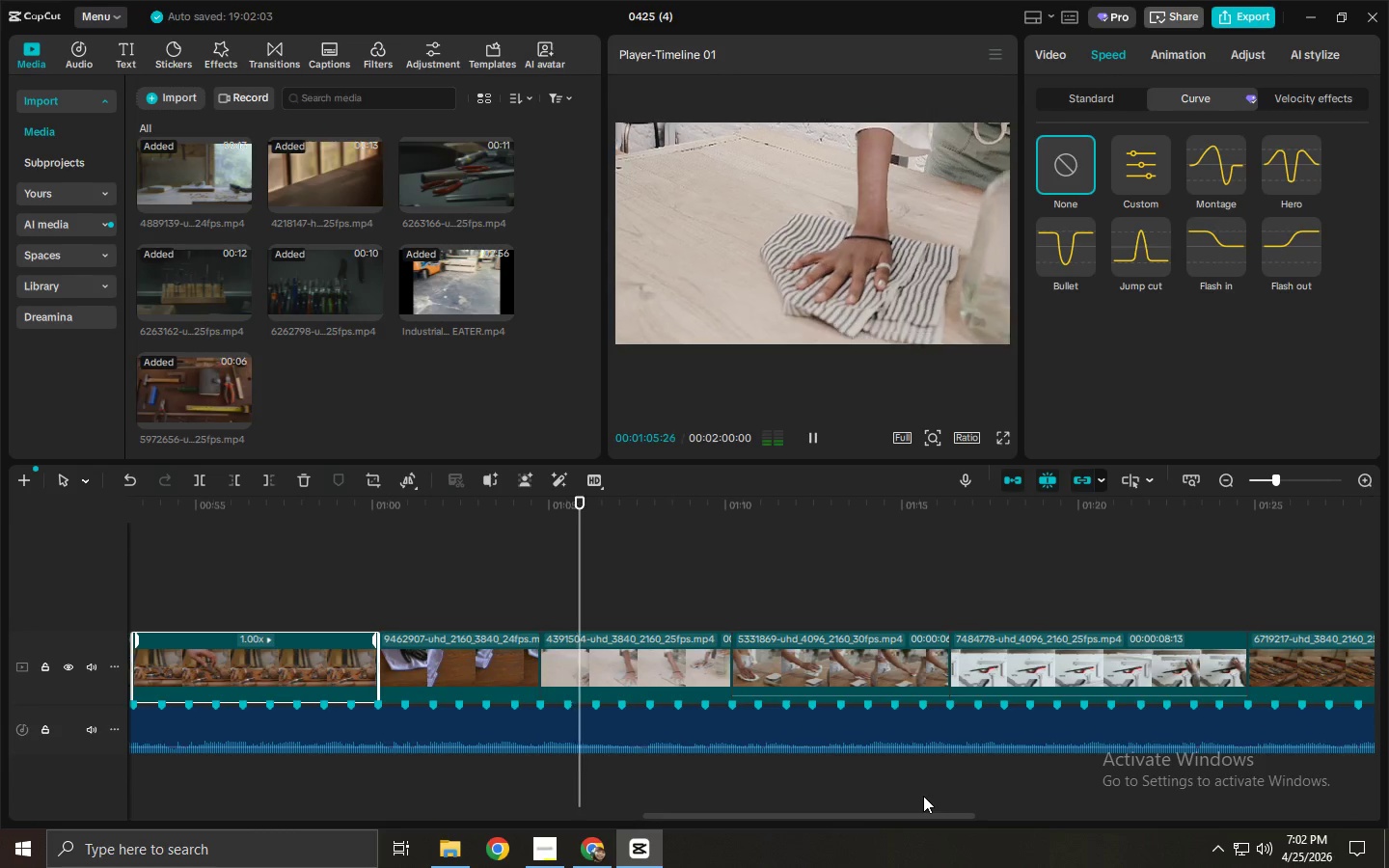 
wait(5.94)
 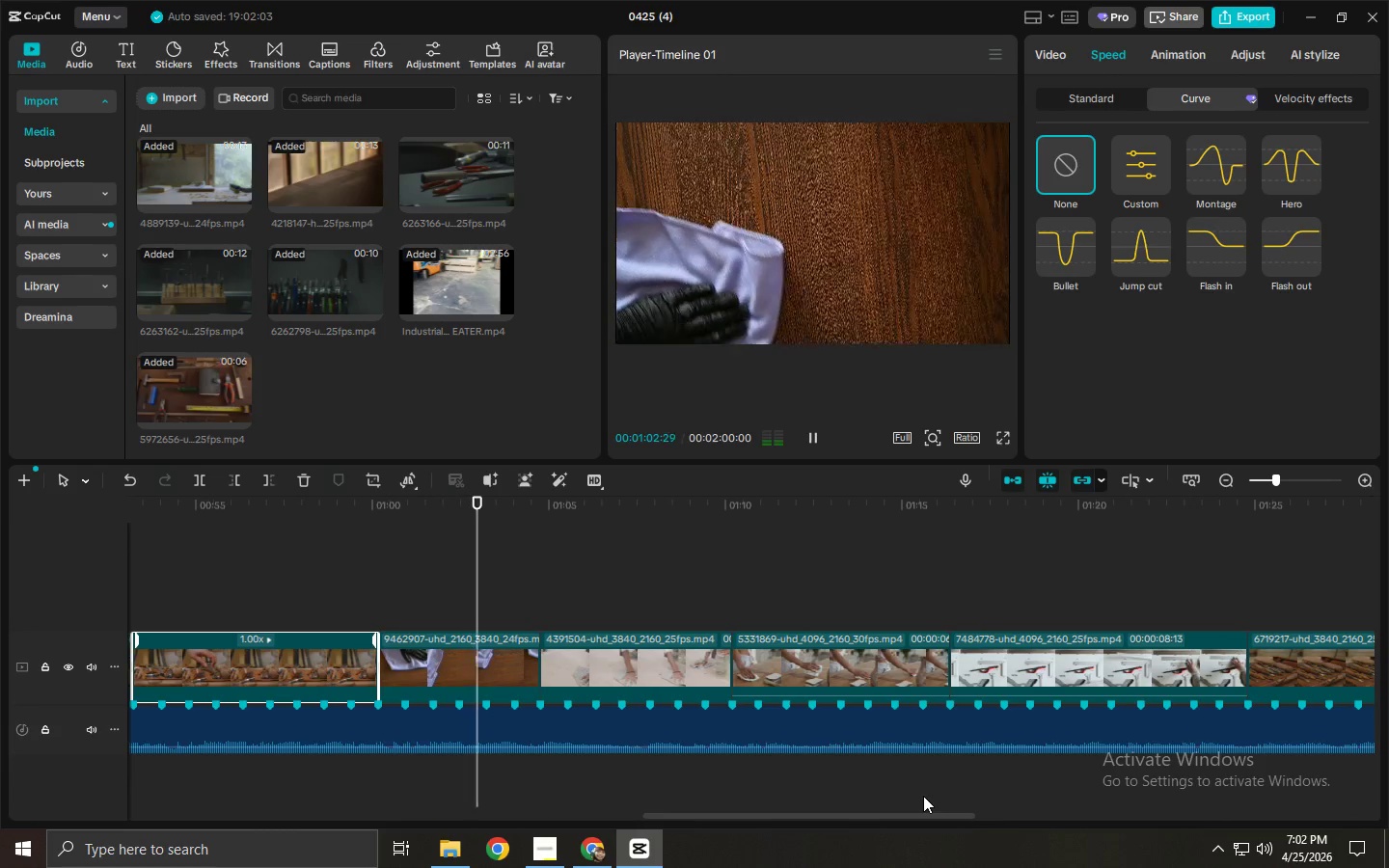 
left_click_drag(start_coordinate=[855, 812], to_coordinate=[861, 812])
 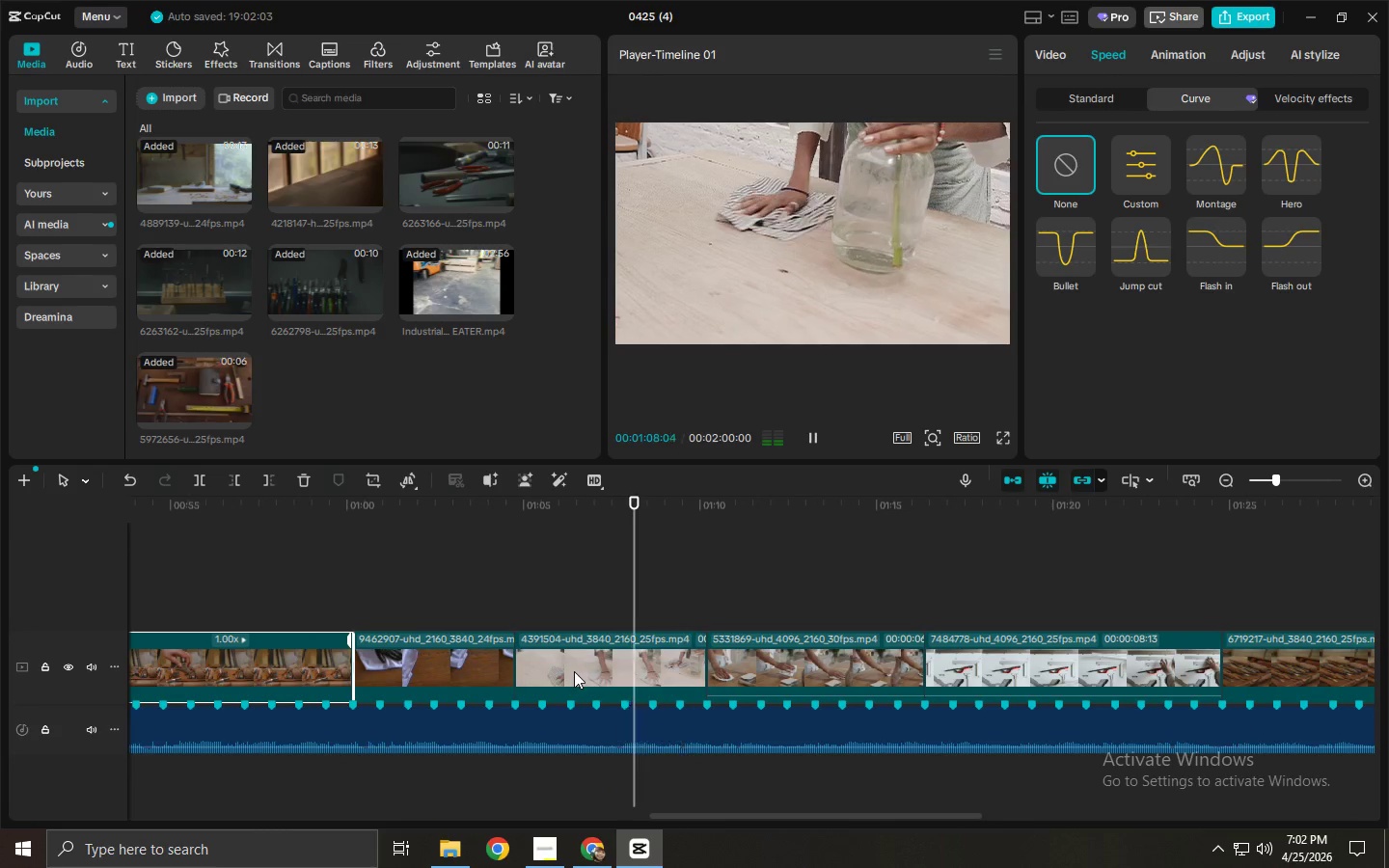 
double_click([459, 665])
 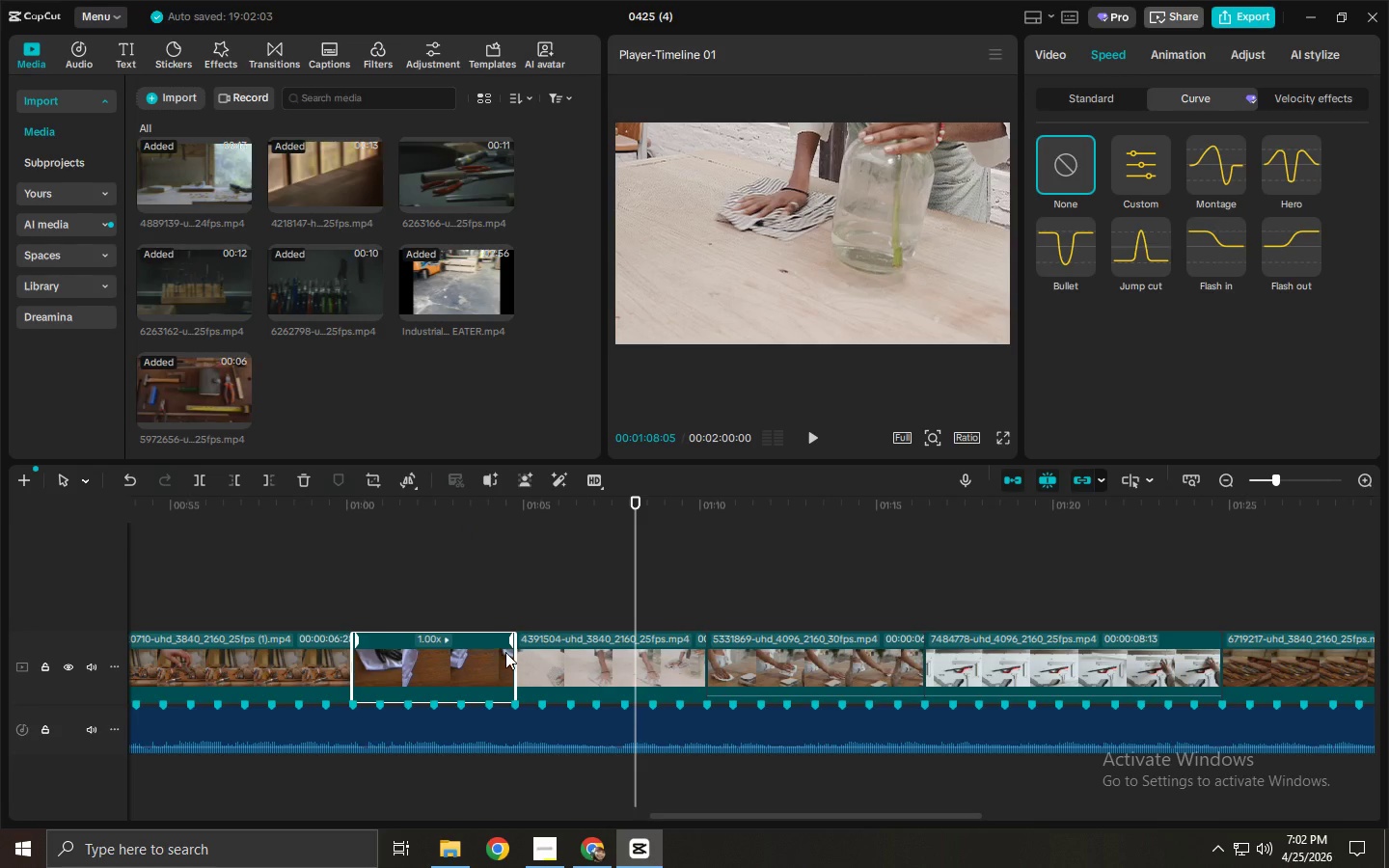 
left_click_drag(start_coordinate=[513, 657], to_coordinate=[744, 671])
 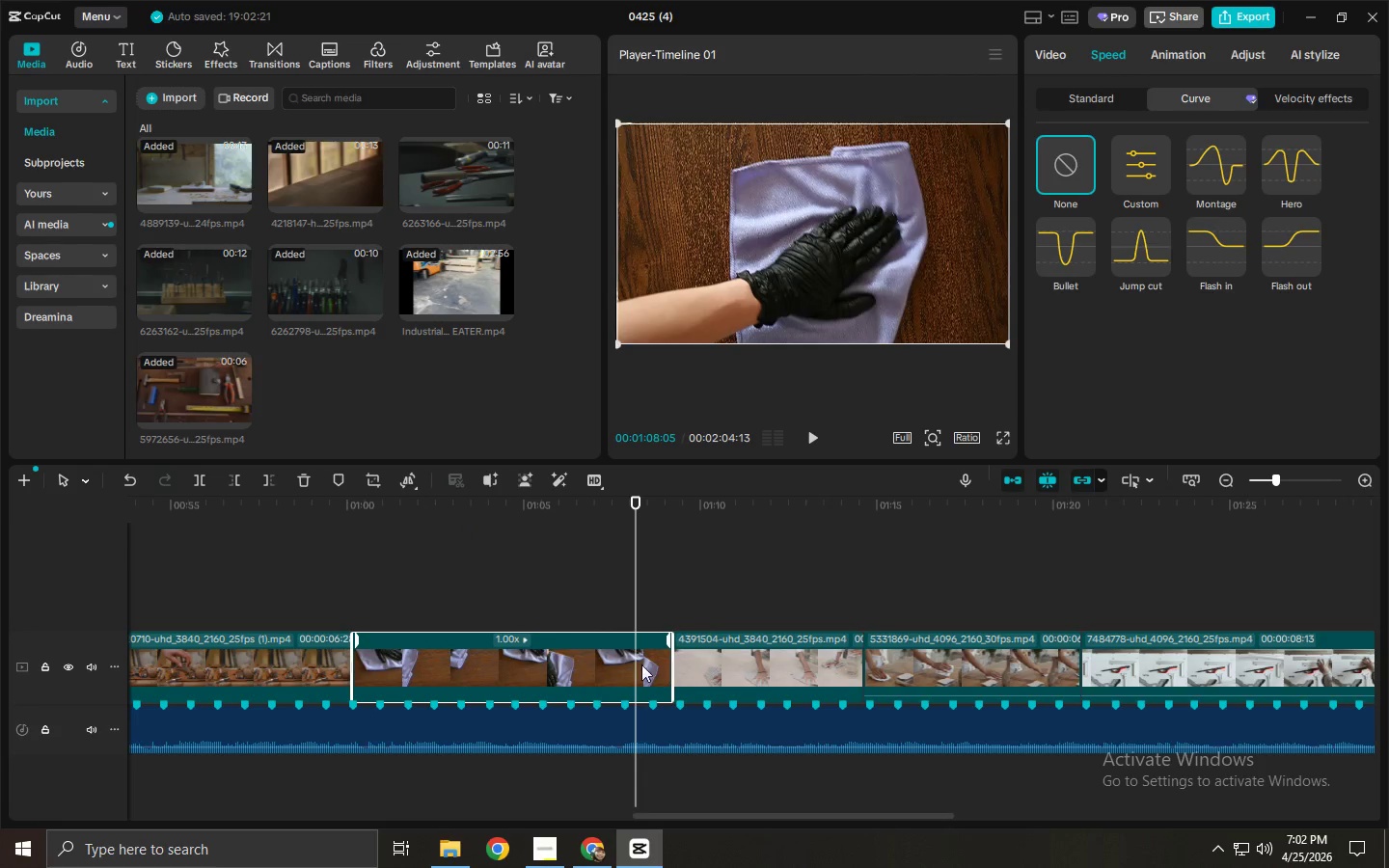 
left_click([634, 663])
 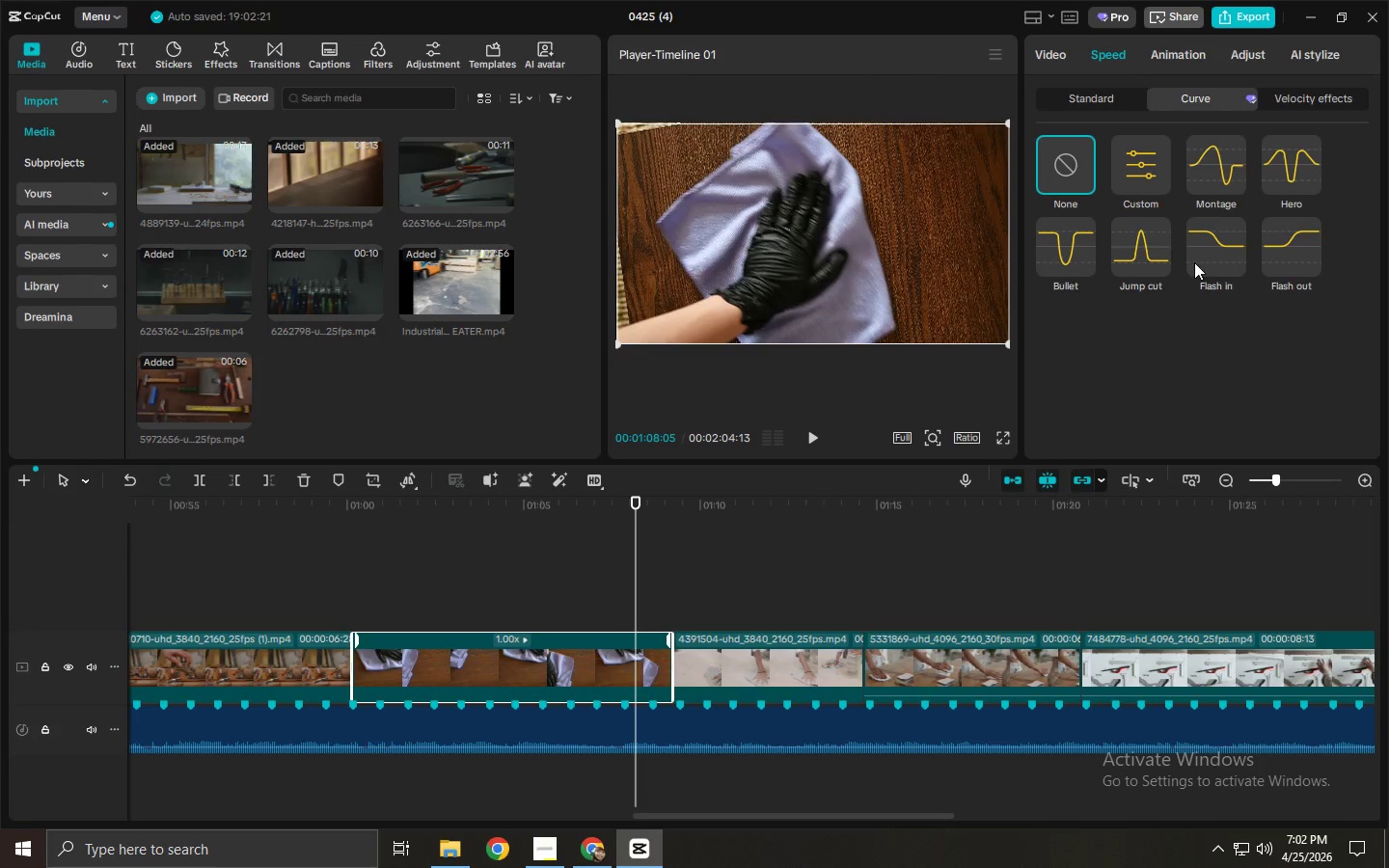 
left_click([1049, 250])
 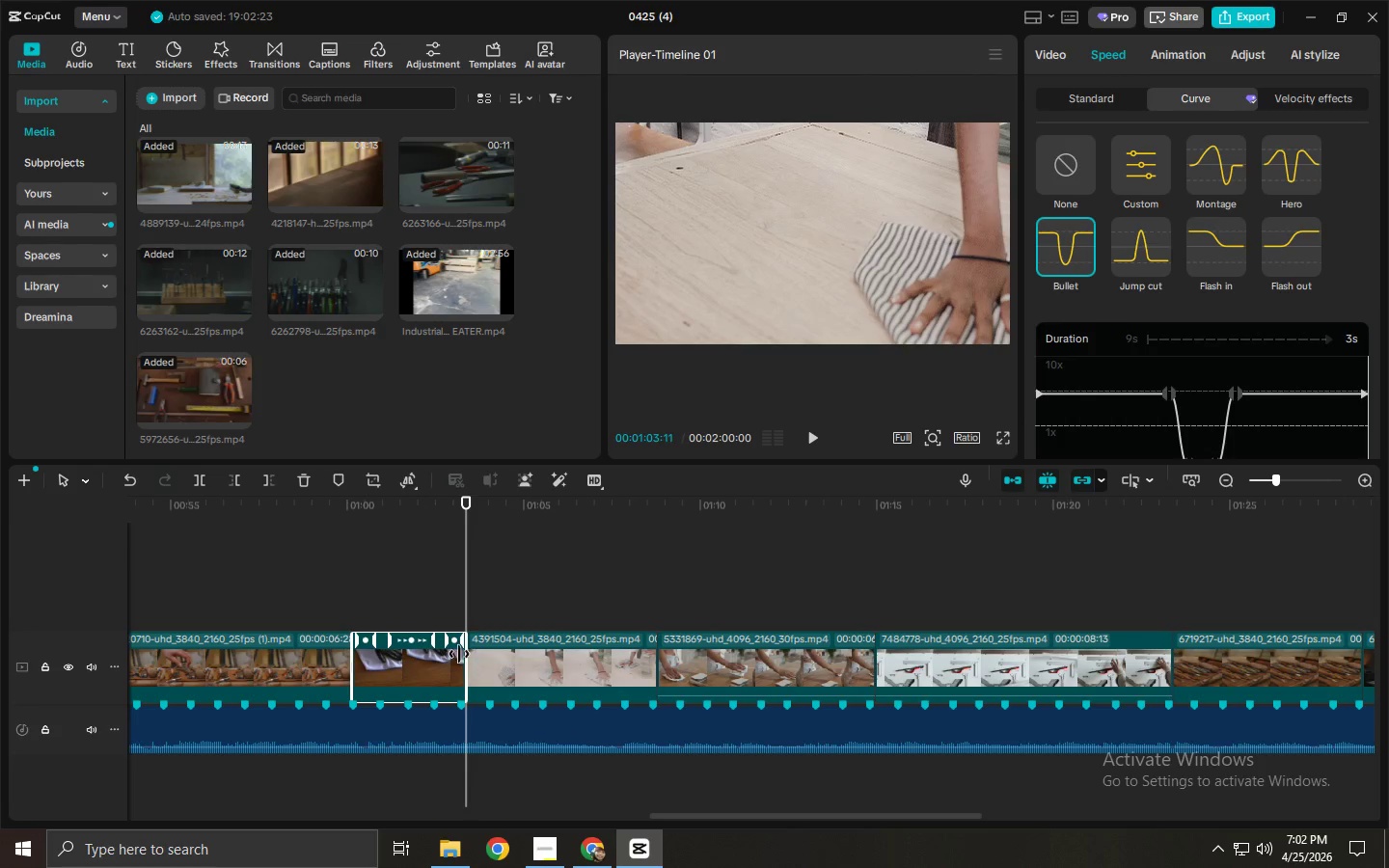 
left_click([453, 661])
 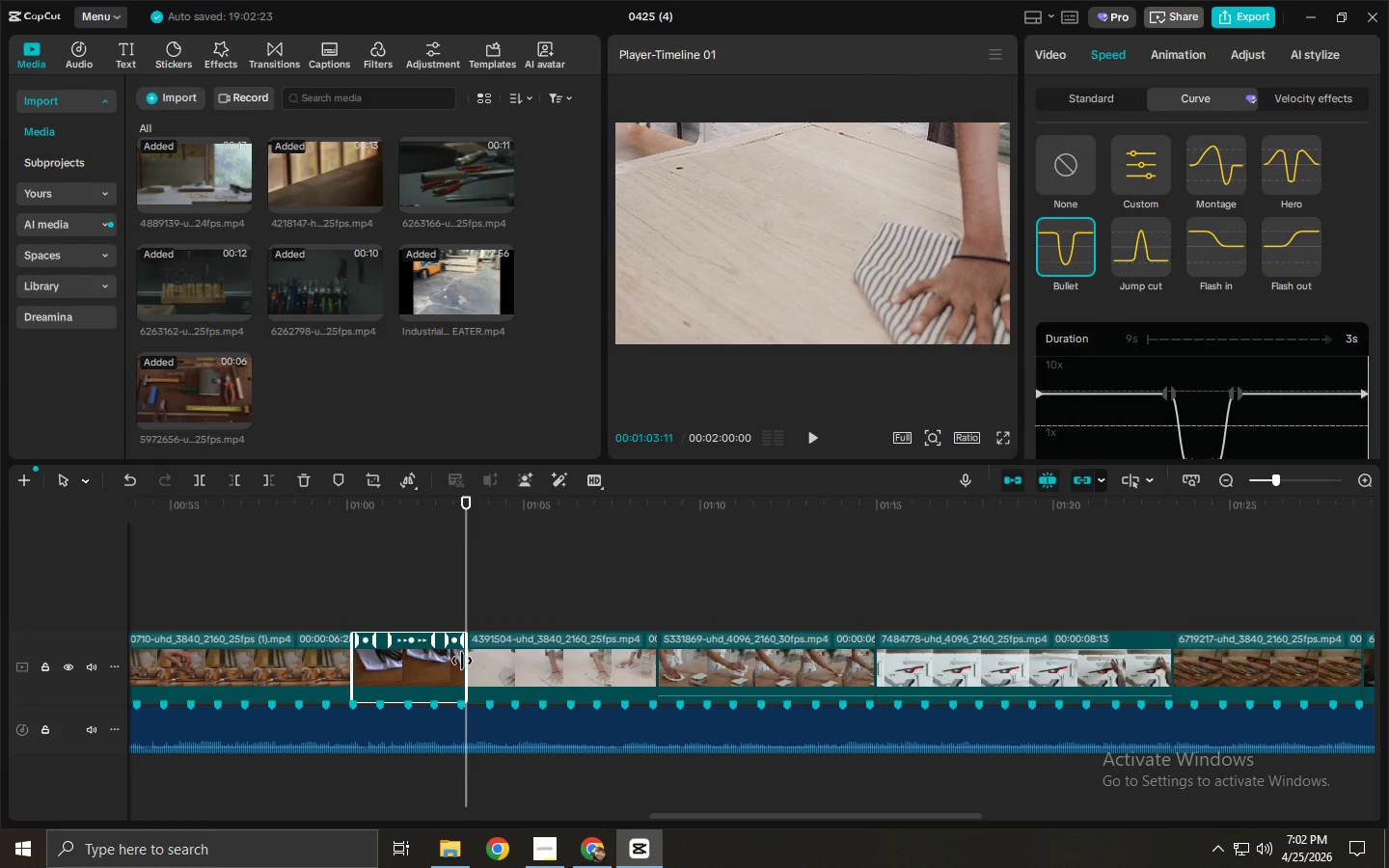 
left_click_drag(start_coordinate=[462, 661], to_coordinate=[499, 664])
 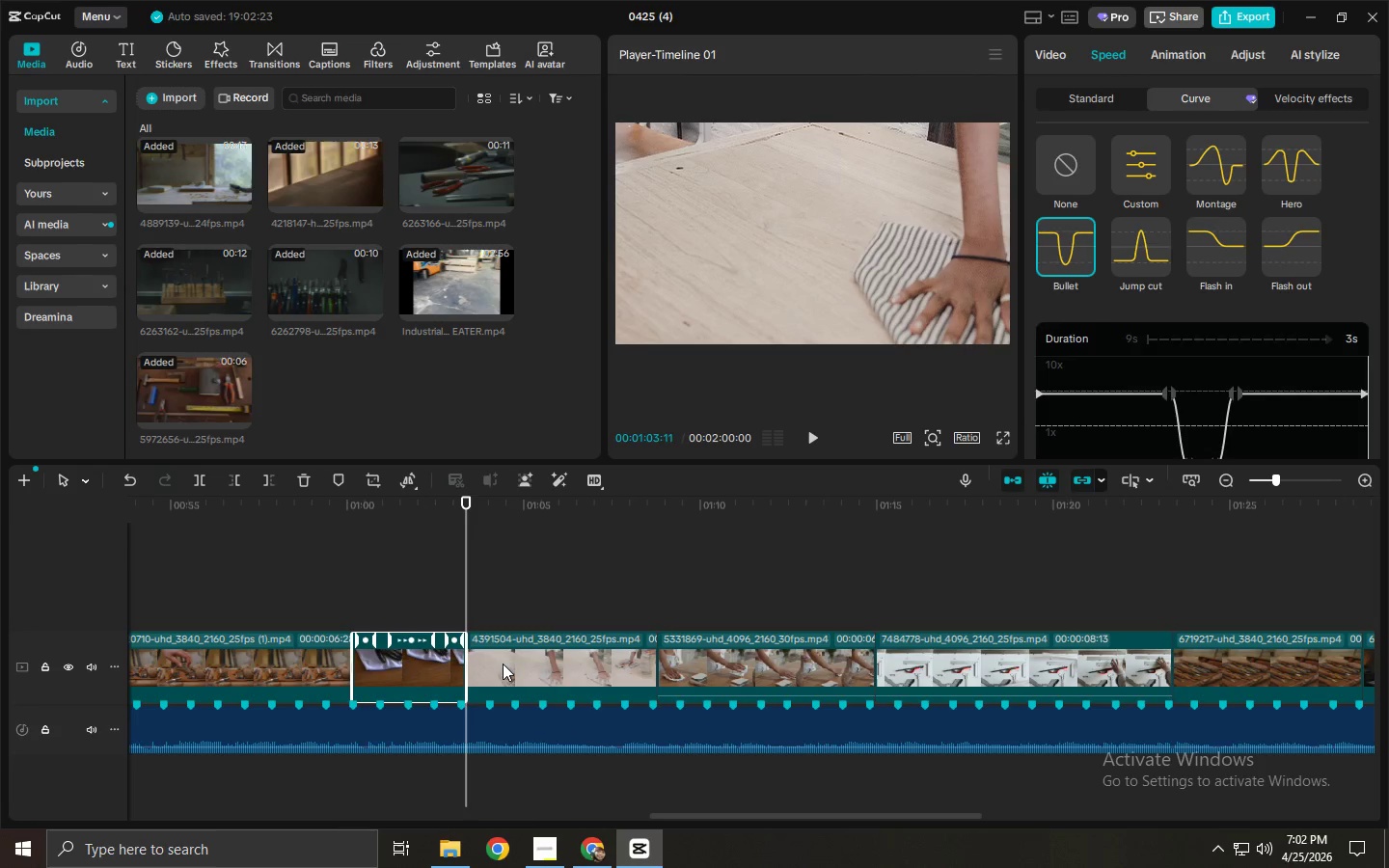 
triple_click([503, 664])
 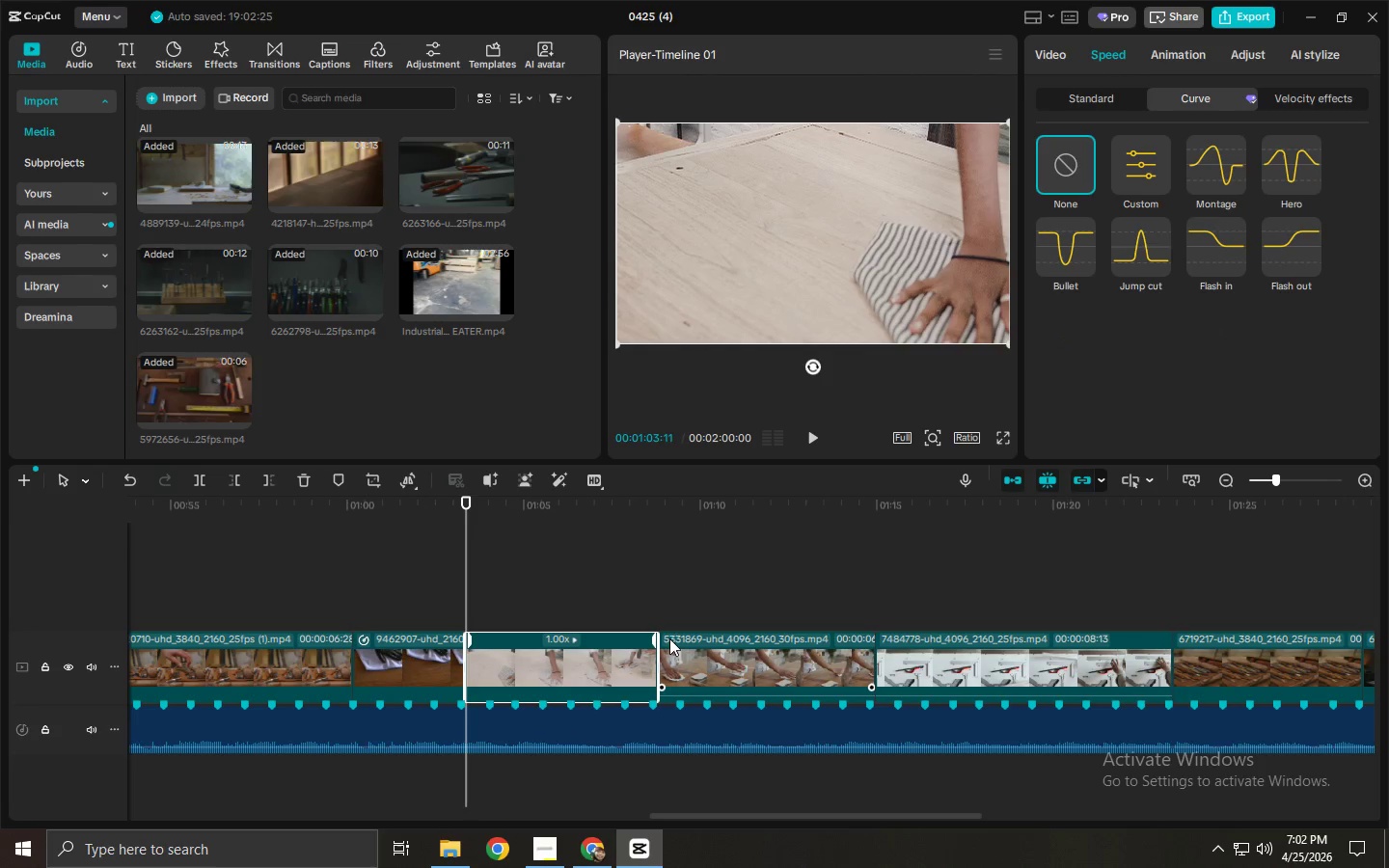 
left_click_drag(start_coordinate=[658, 659], to_coordinate=[1058, 665])
 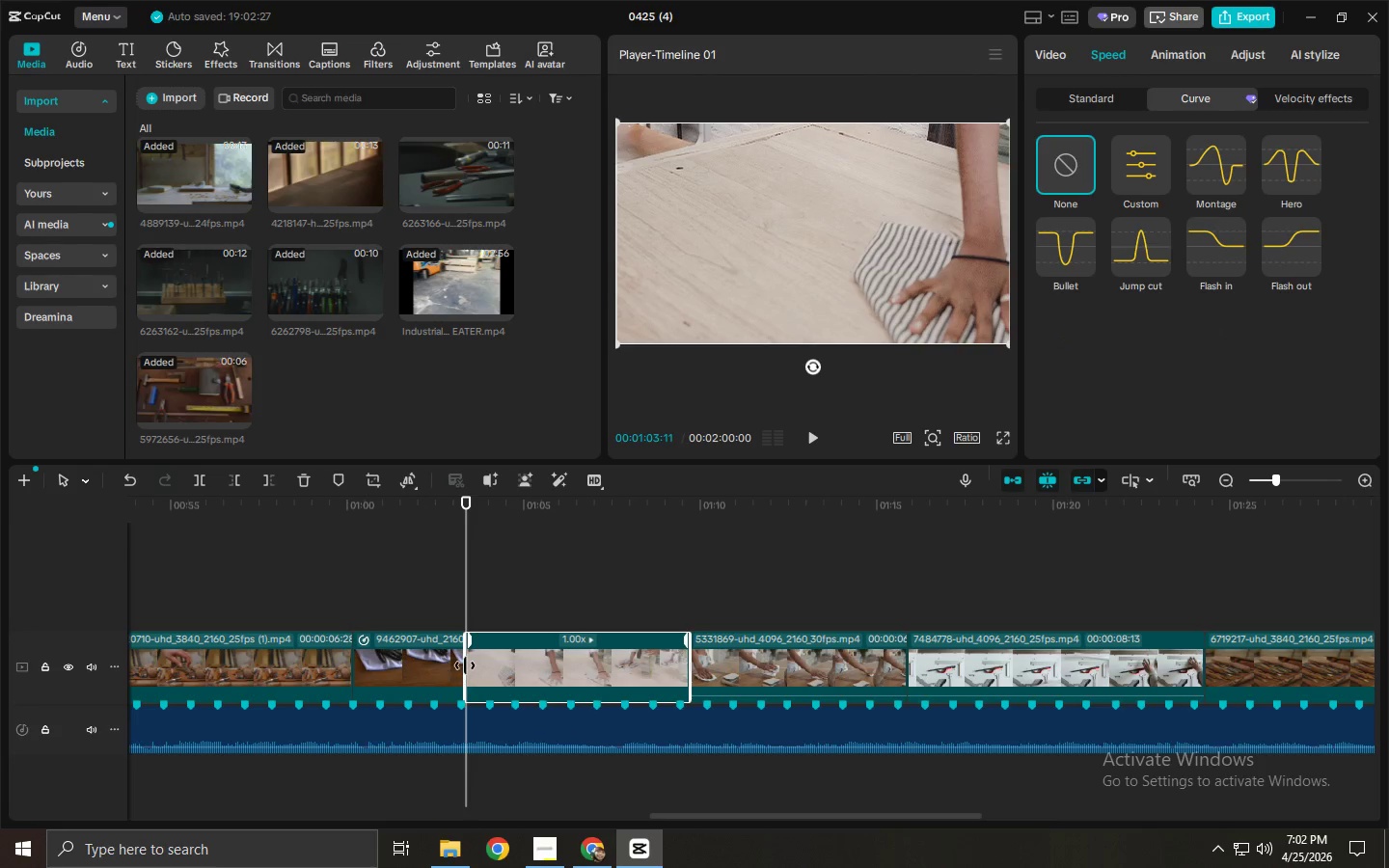 
left_click_drag(start_coordinate=[466, 665], to_coordinate=[362, 666])
 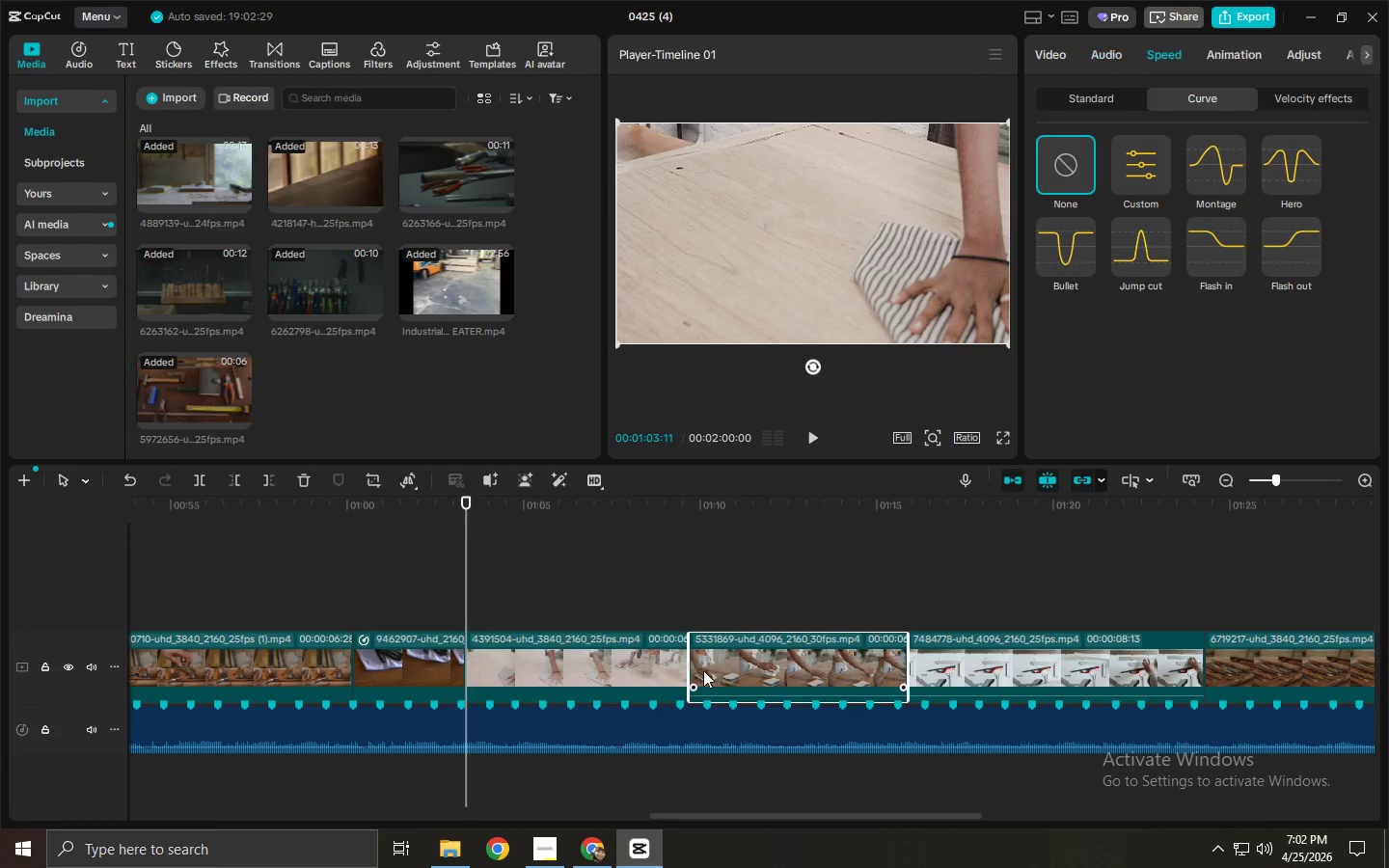 
double_click([581, 657])
 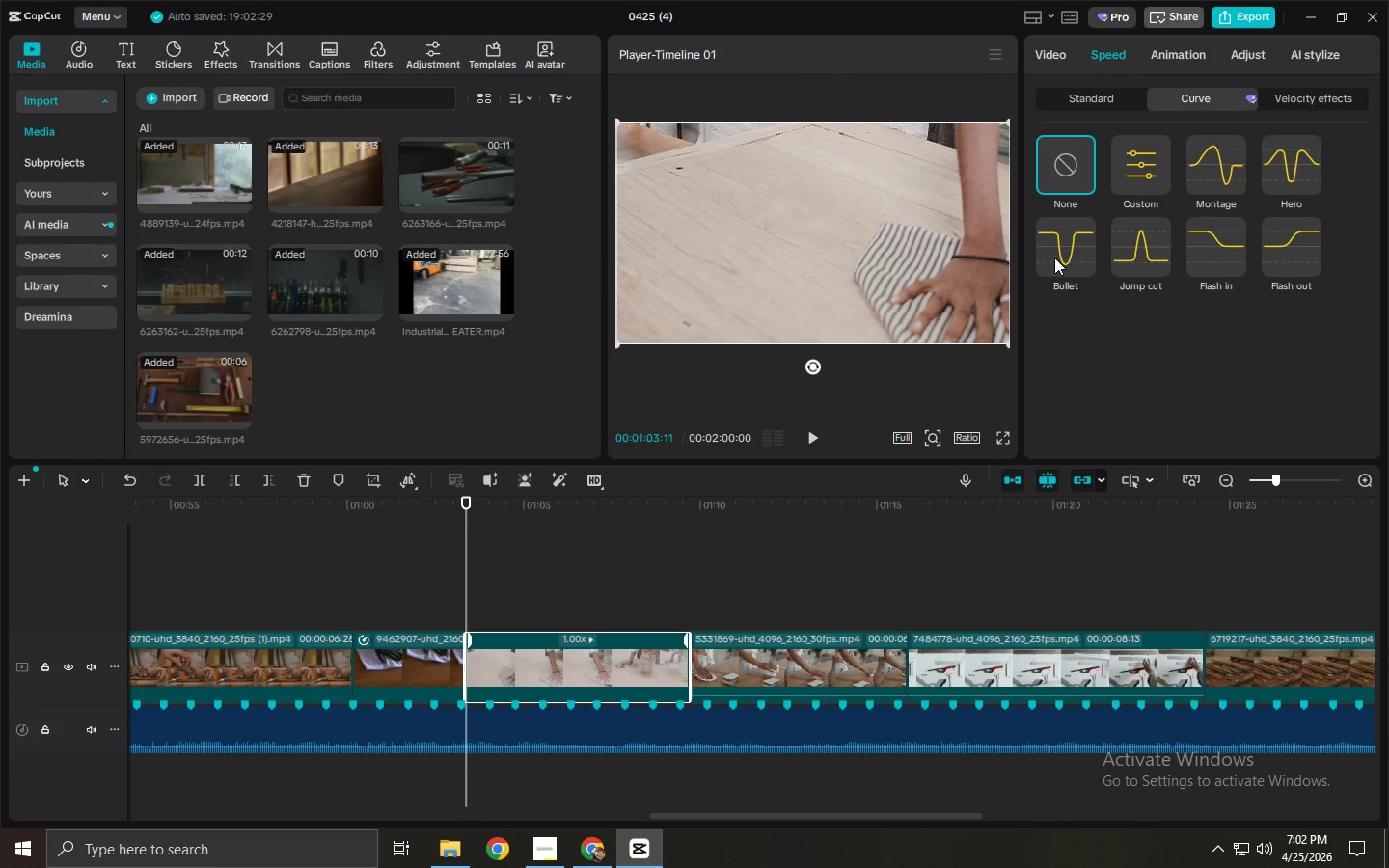 
left_click([1067, 249])
 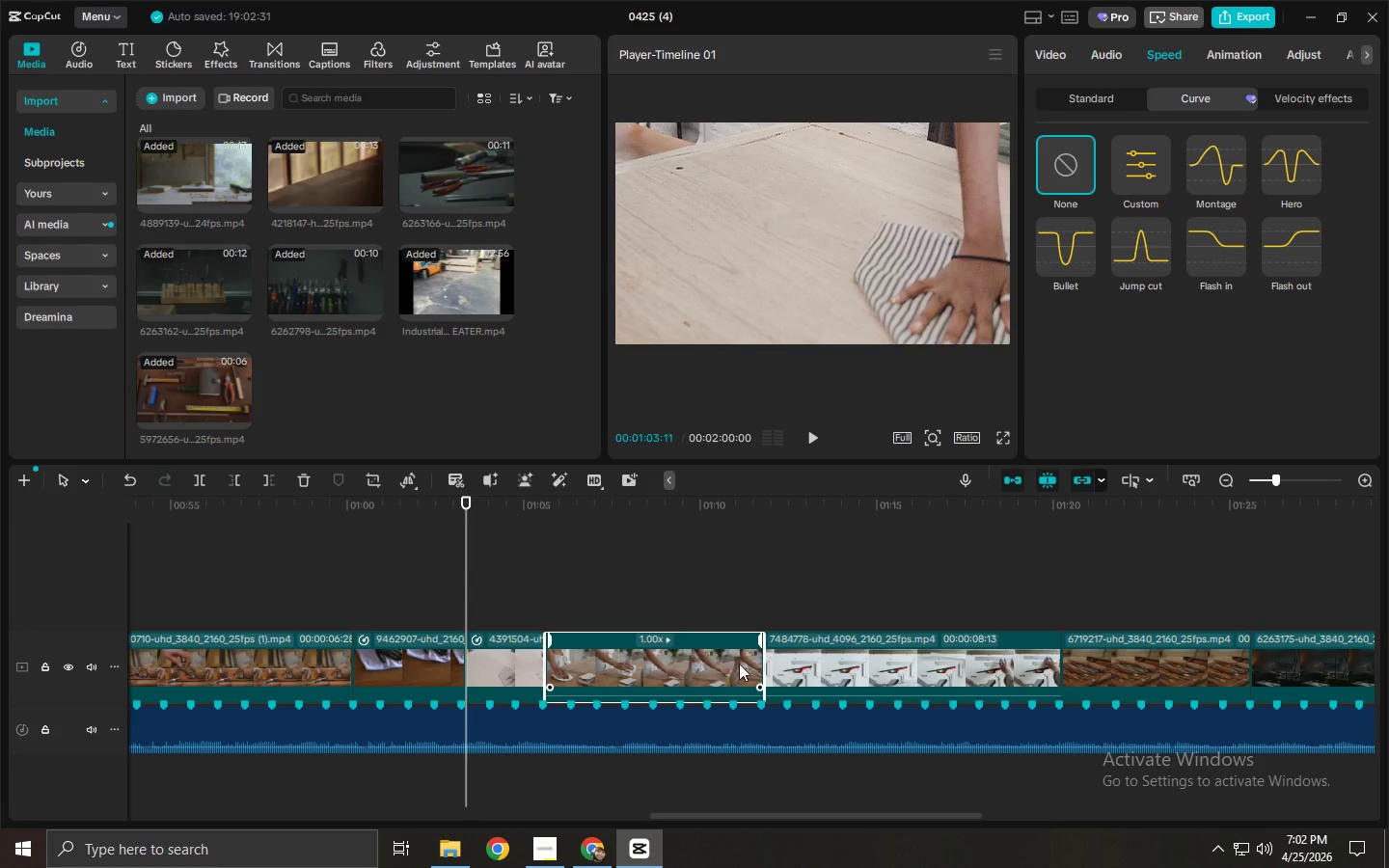 
left_click_drag(start_coordinate=[765, 660], to_coordinate=[1106, 661])
 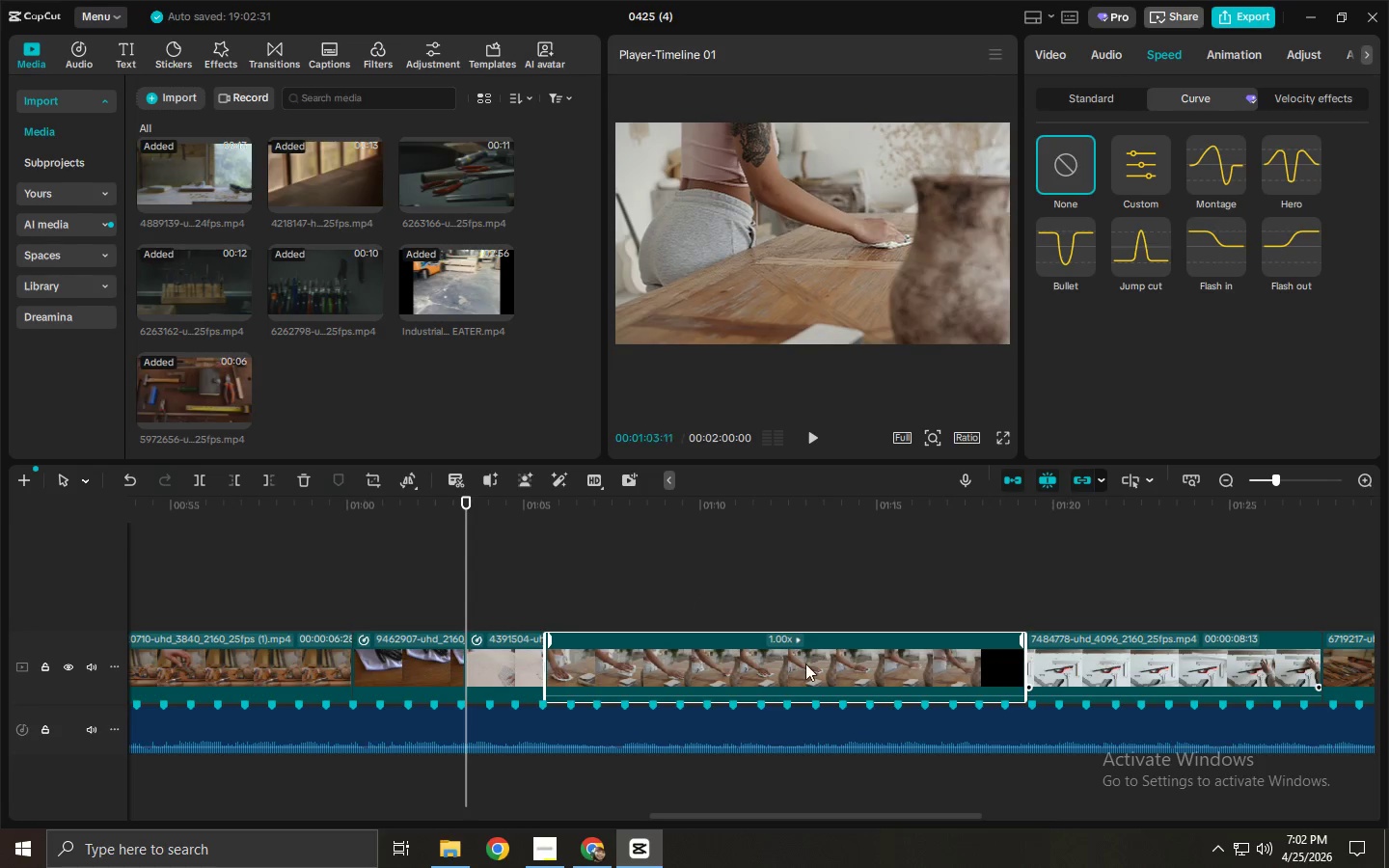 
left_click([805, 664])
 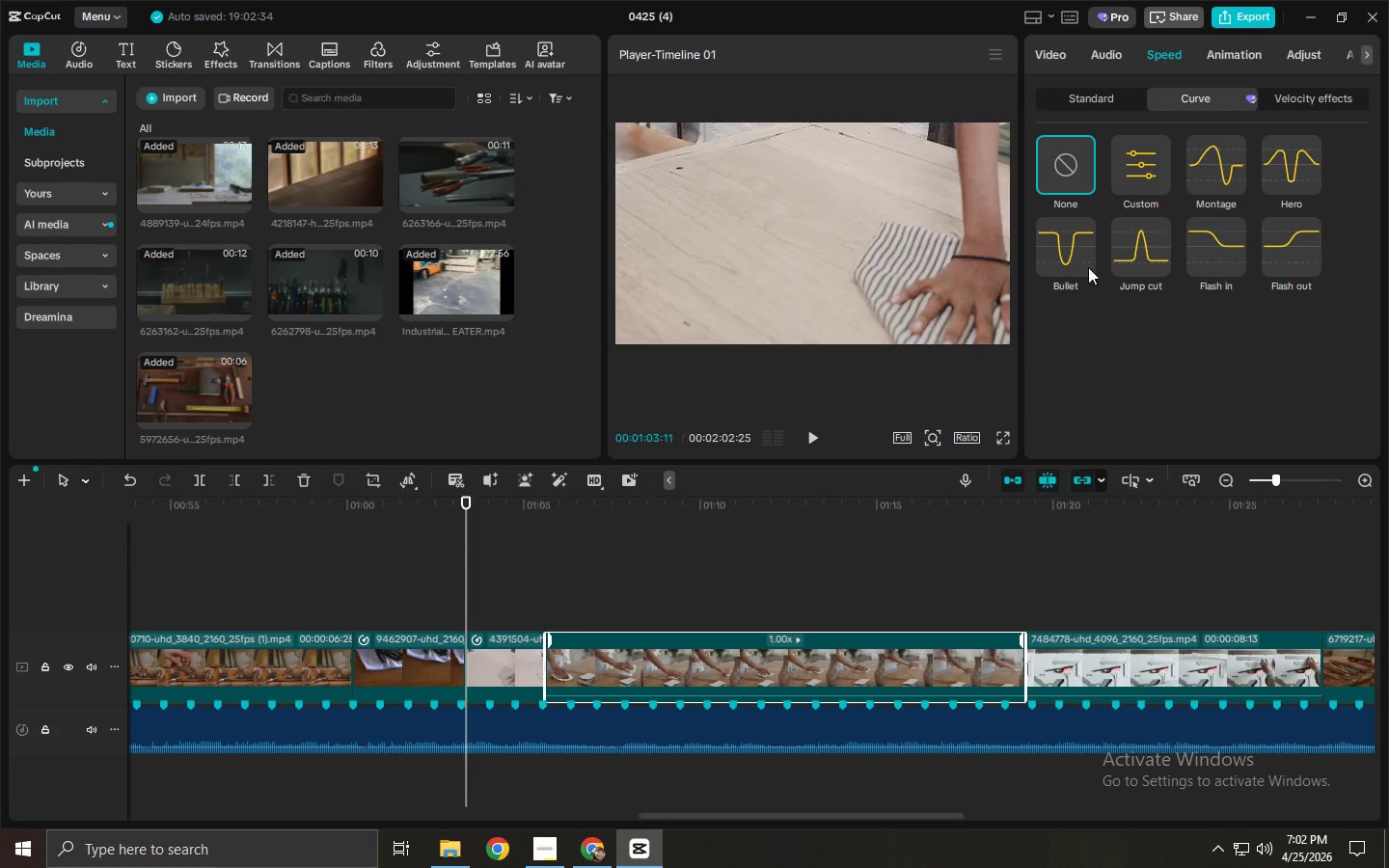 
left_click([1073, 242])
 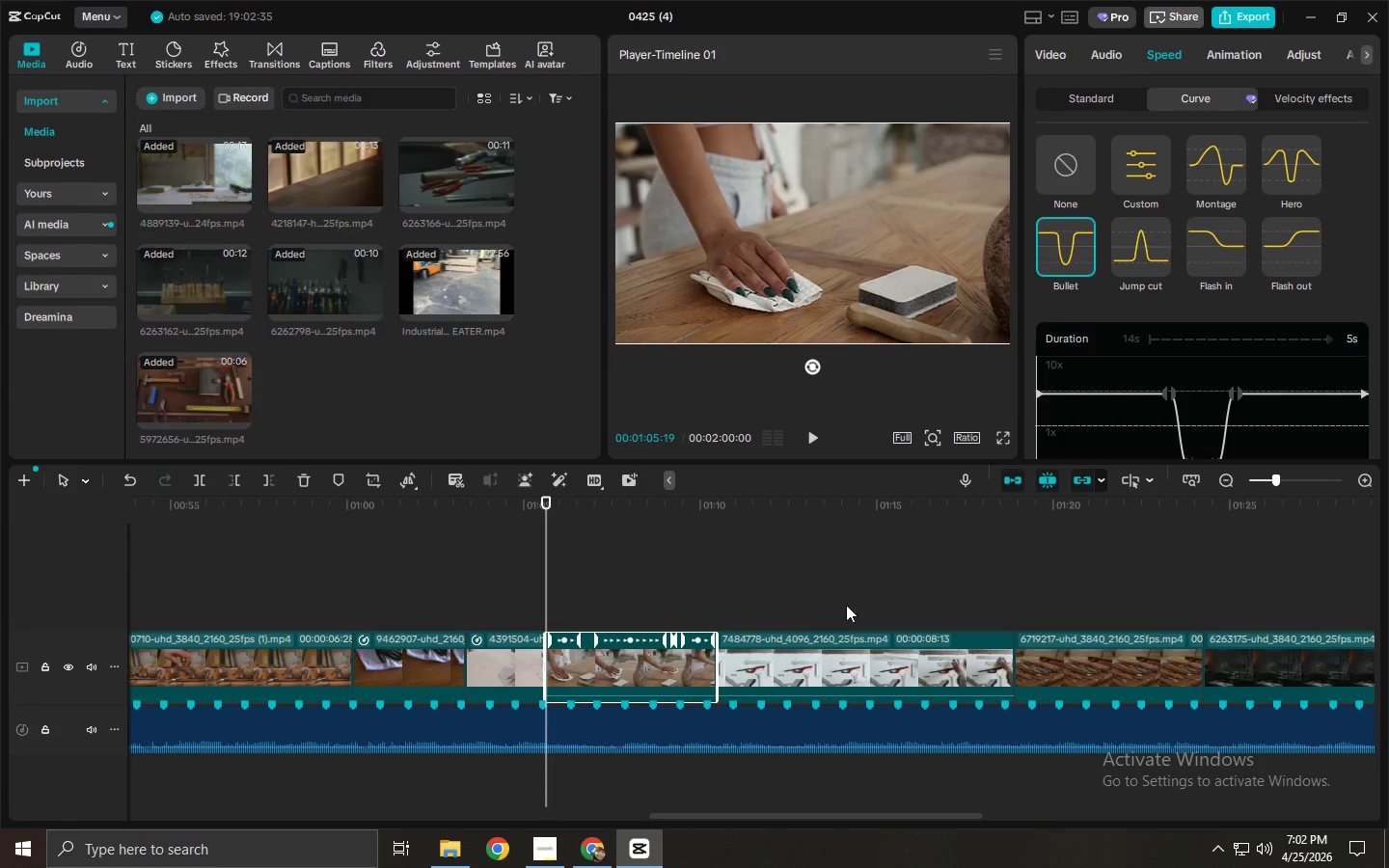 
left_click([783, 649])
 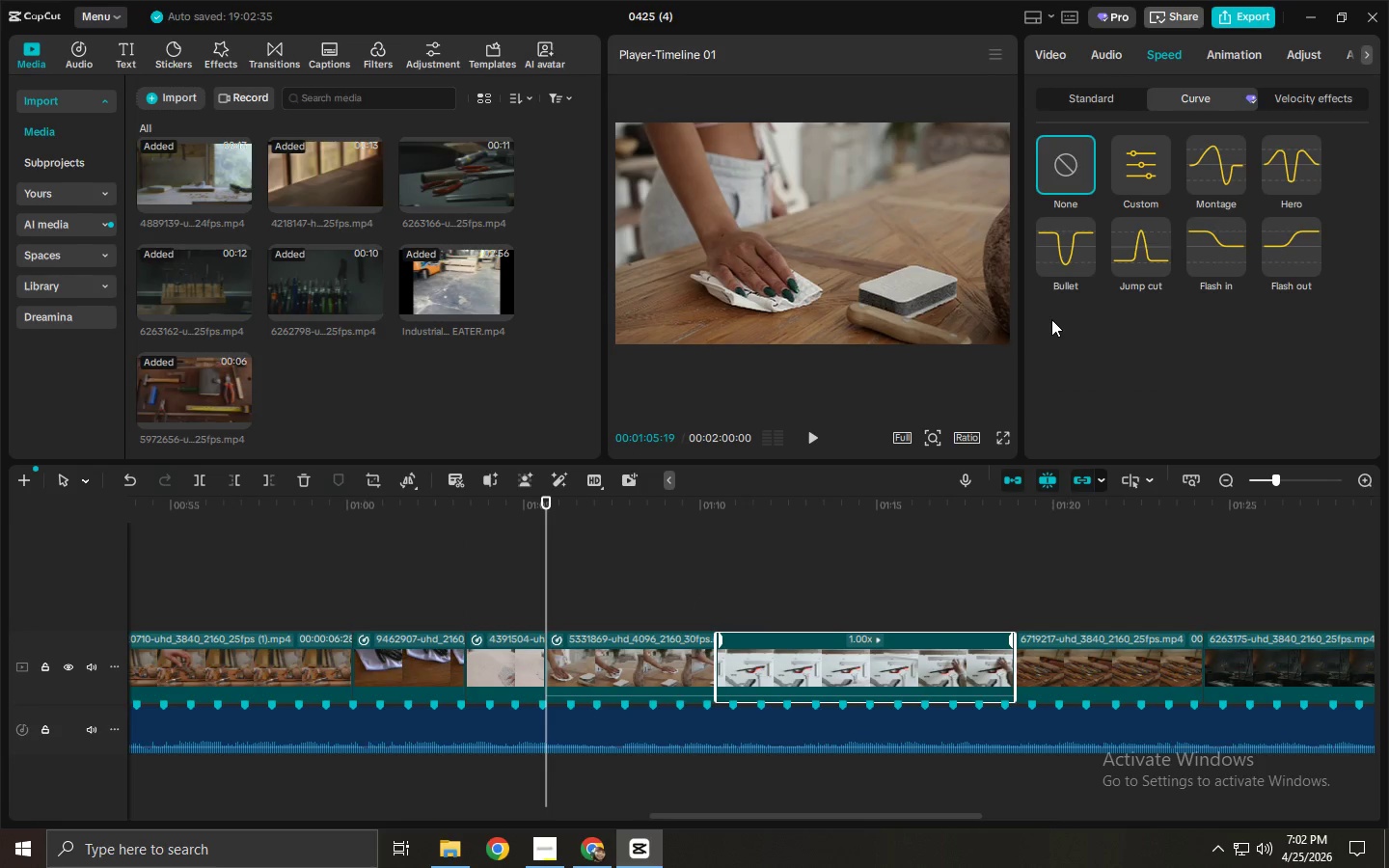 
wait(6.09)
 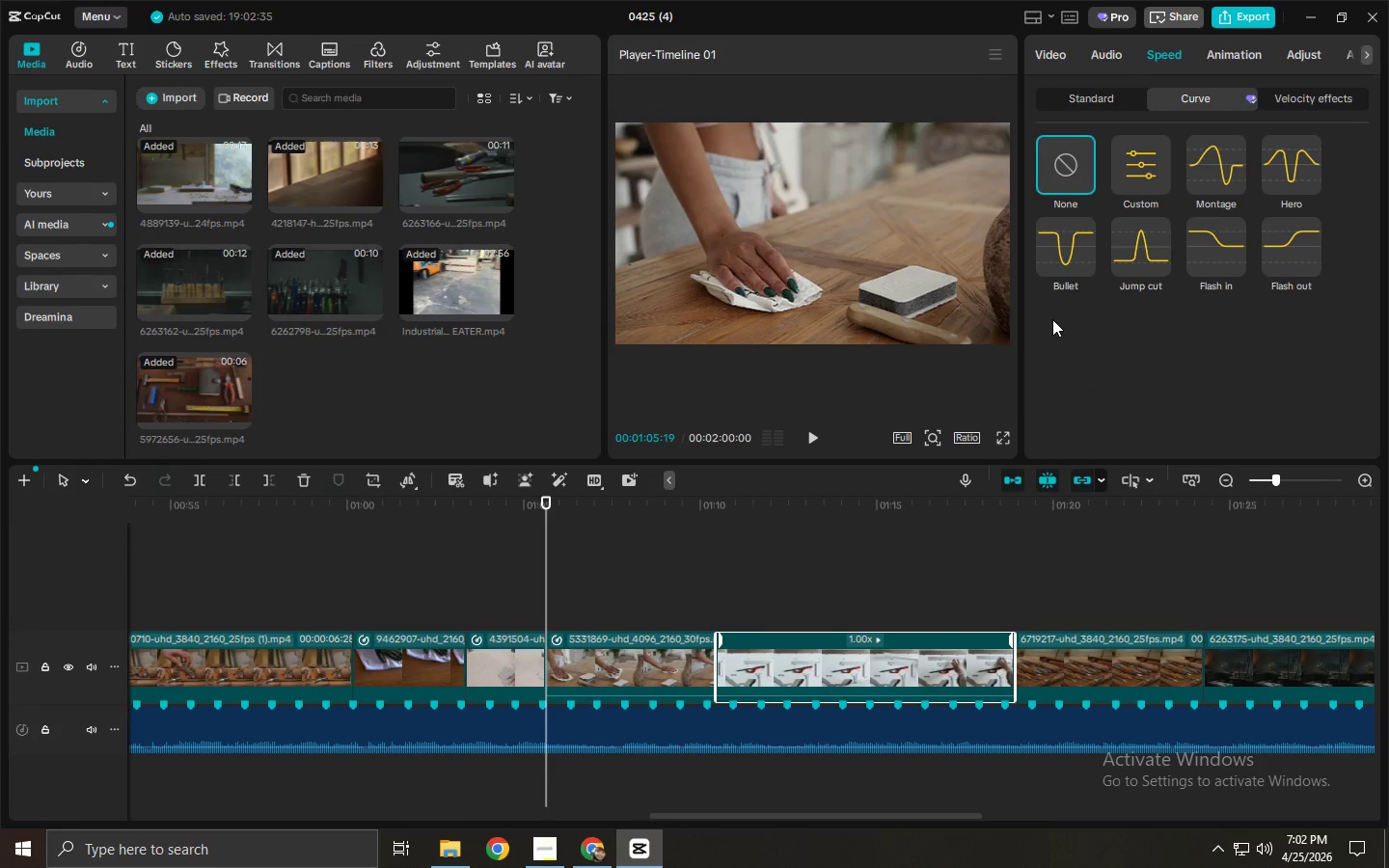 
left_click_drag(start_coordinate=[414, 522], to_coordinate=[343, 524])
 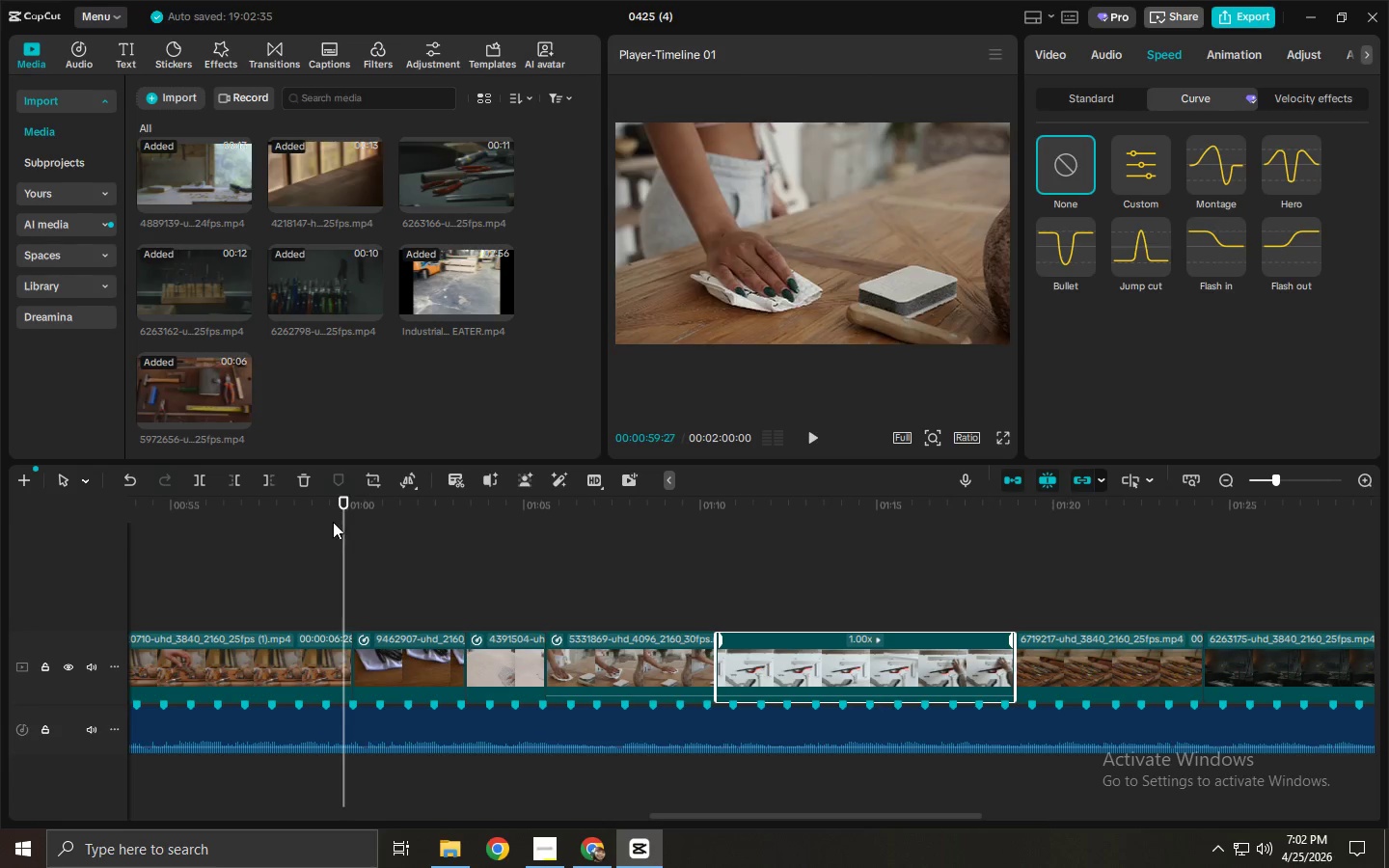 
key(Space)
 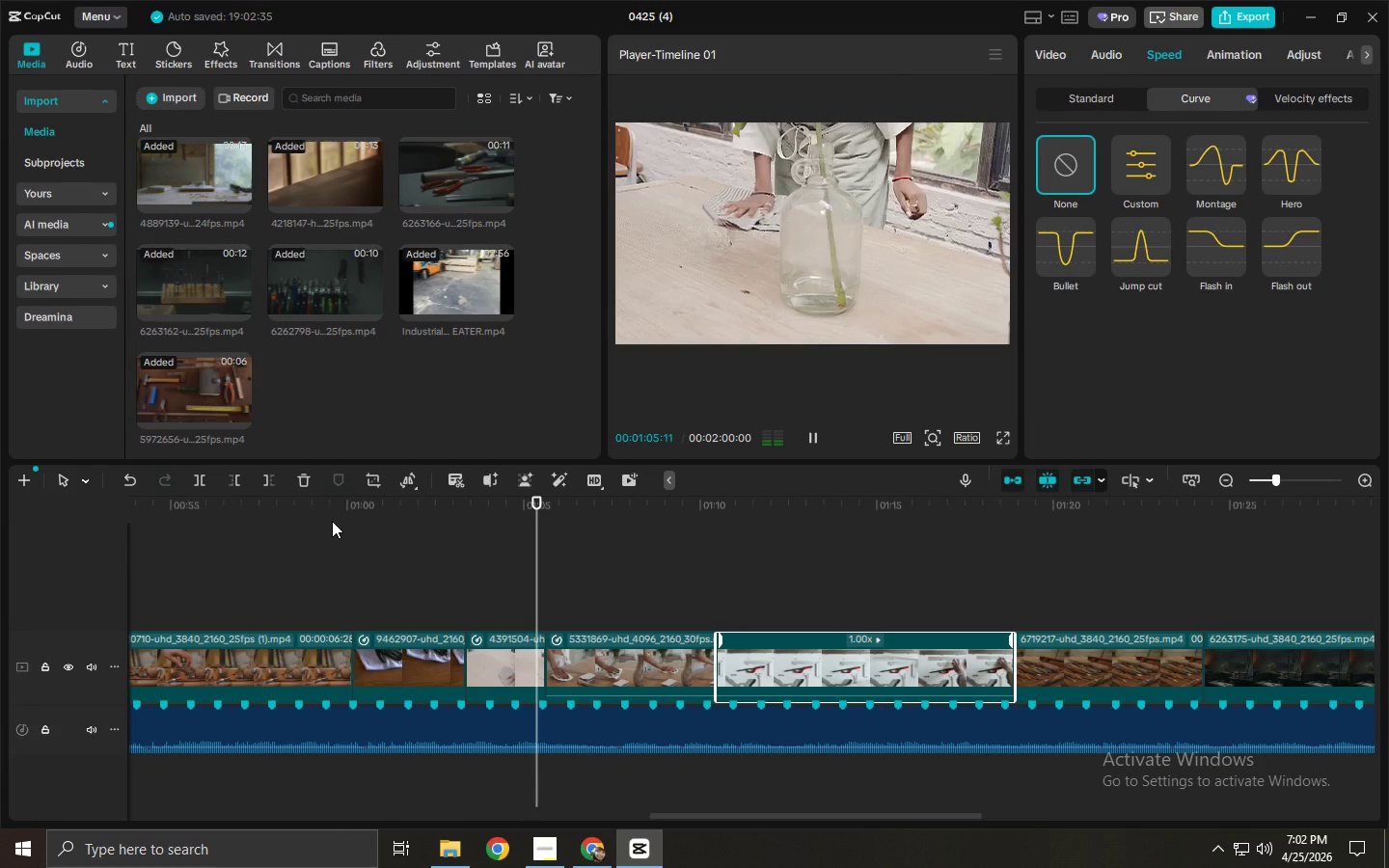 
wait(10.62)
 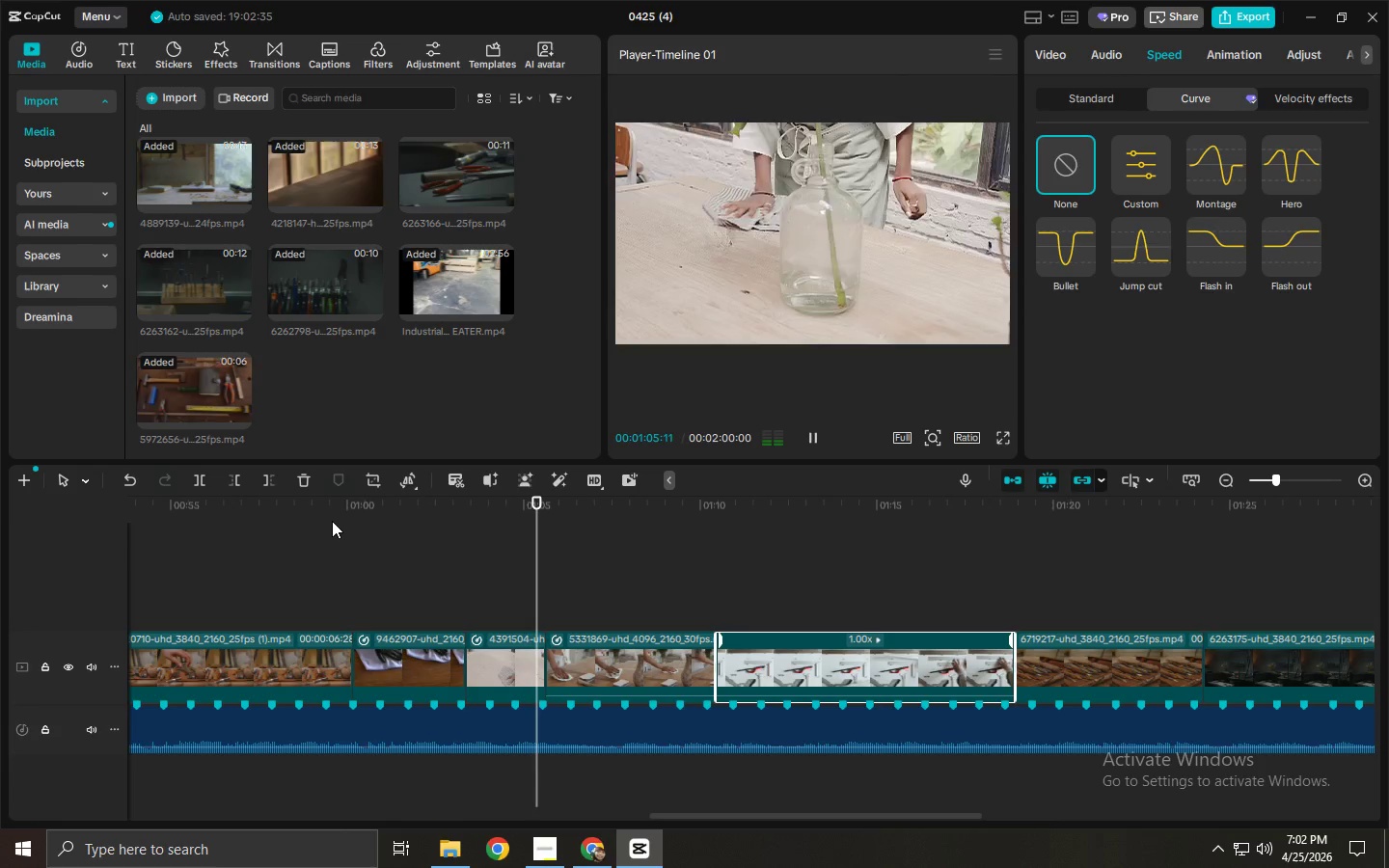 
key(Space)
 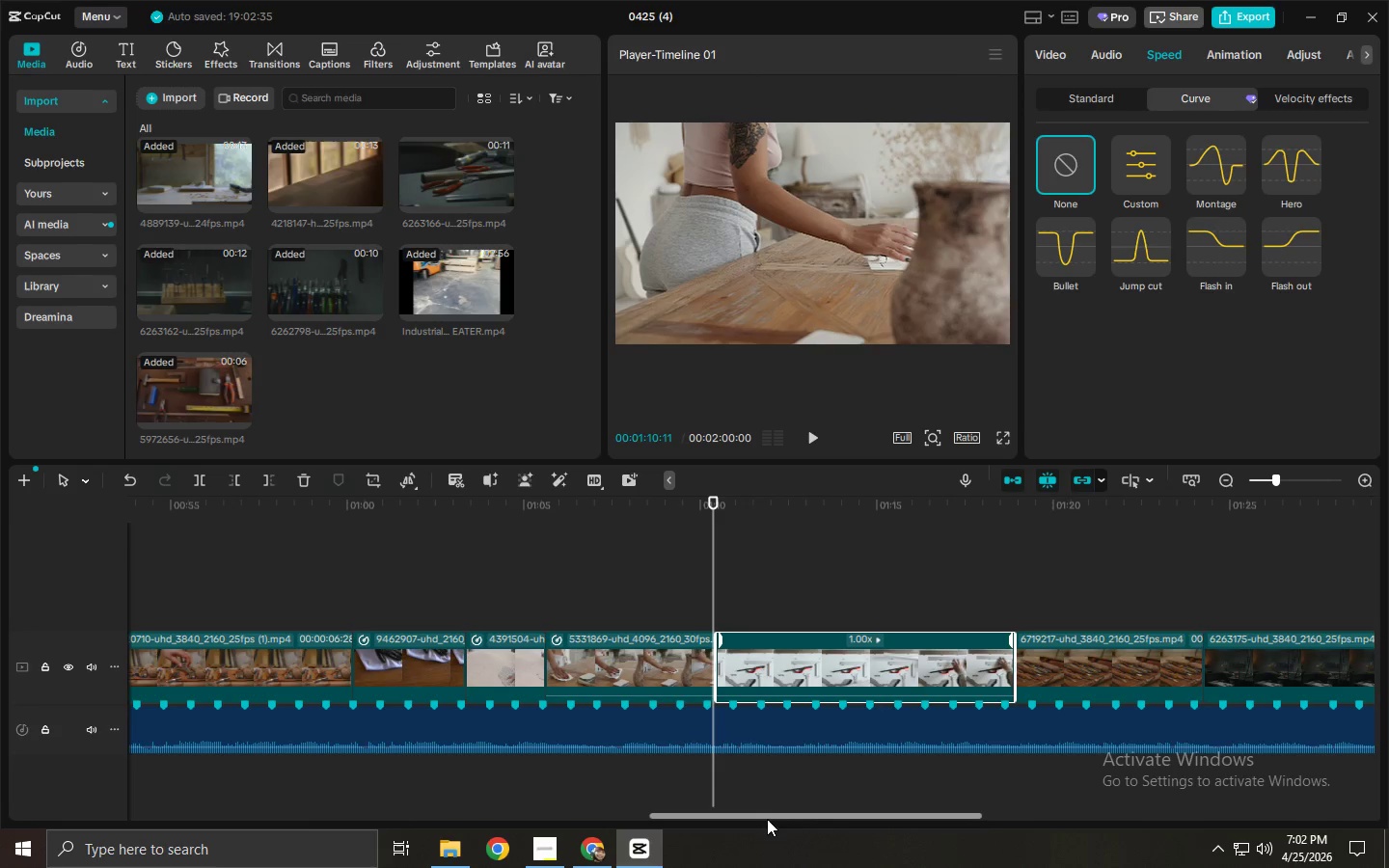 
left_click_drag(start_coordinate=[769, 815], to_coordinate=[736, 809])
 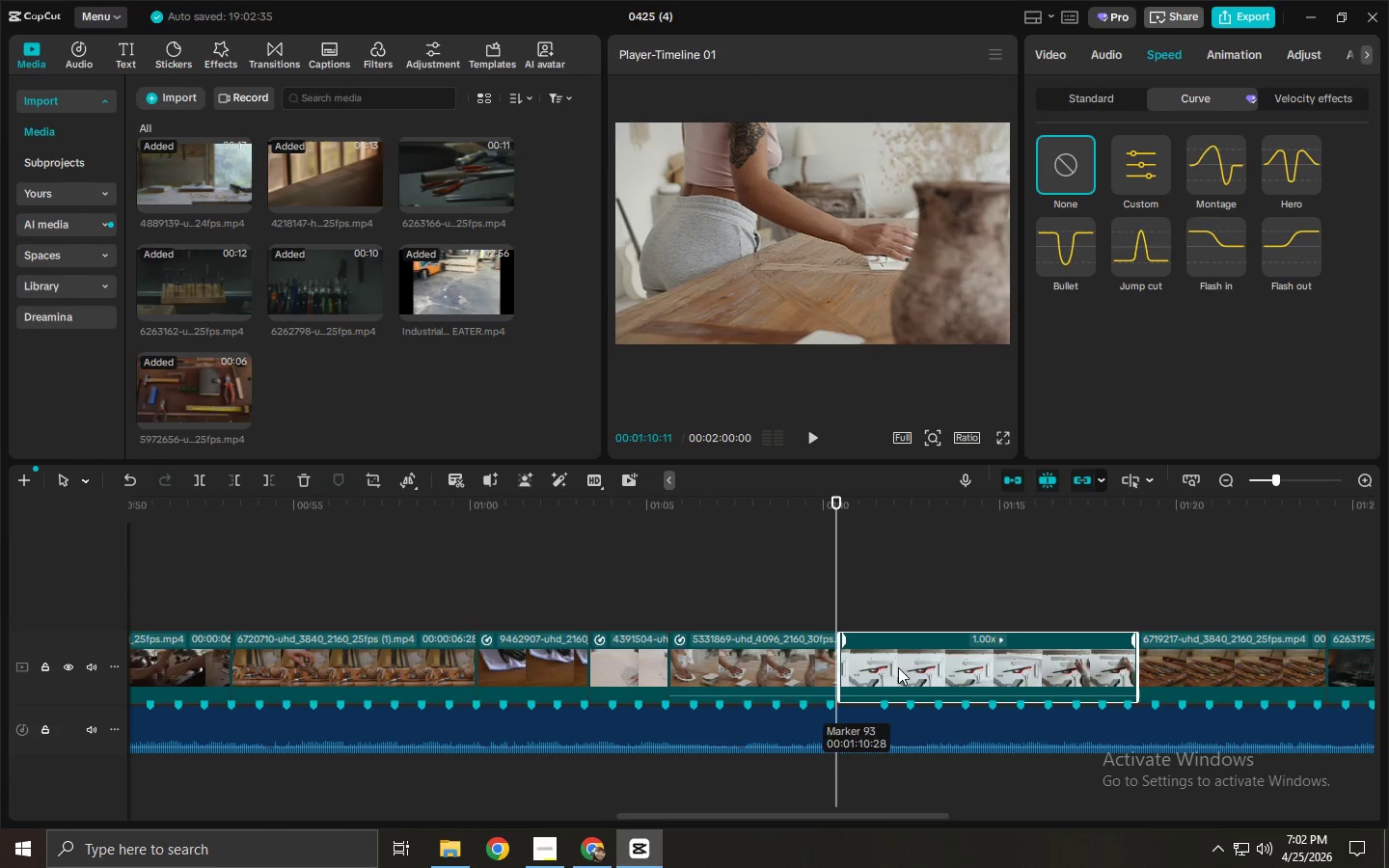 
left_click([909, 663])
 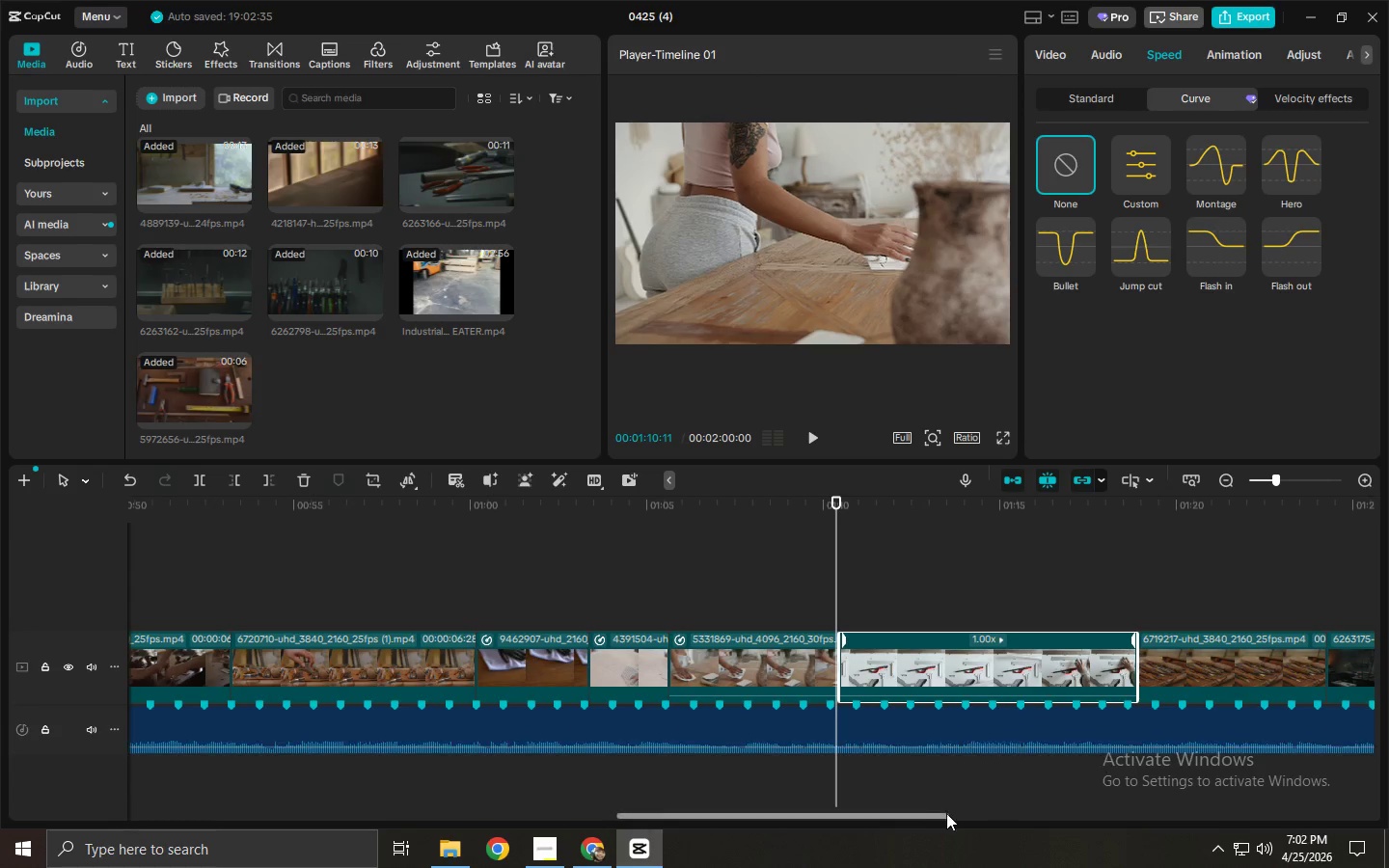 
left_click_drag(start_coordinate=[913, 812], to_coordinate=[986, 809])
 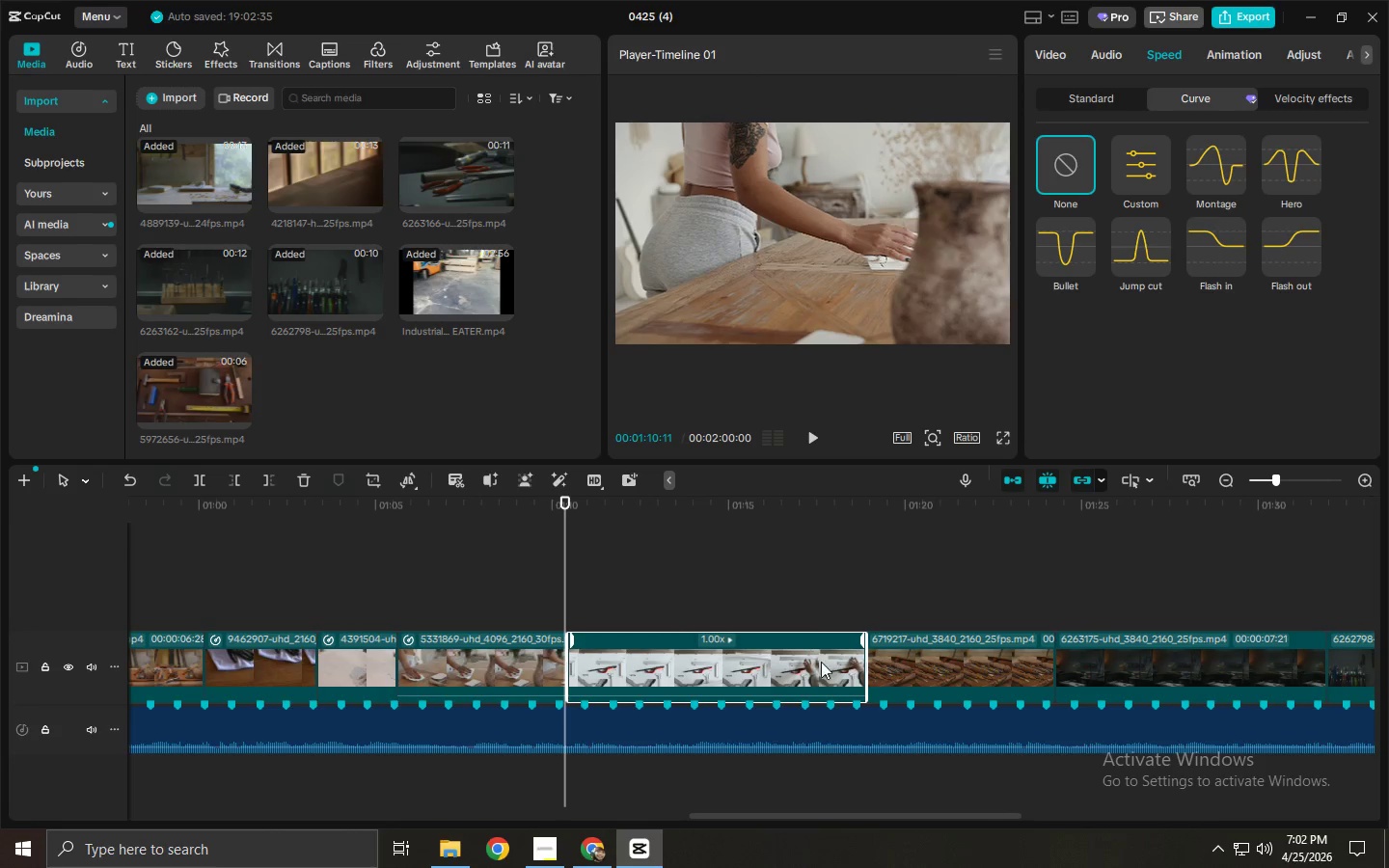 
left_click([801, 658])
 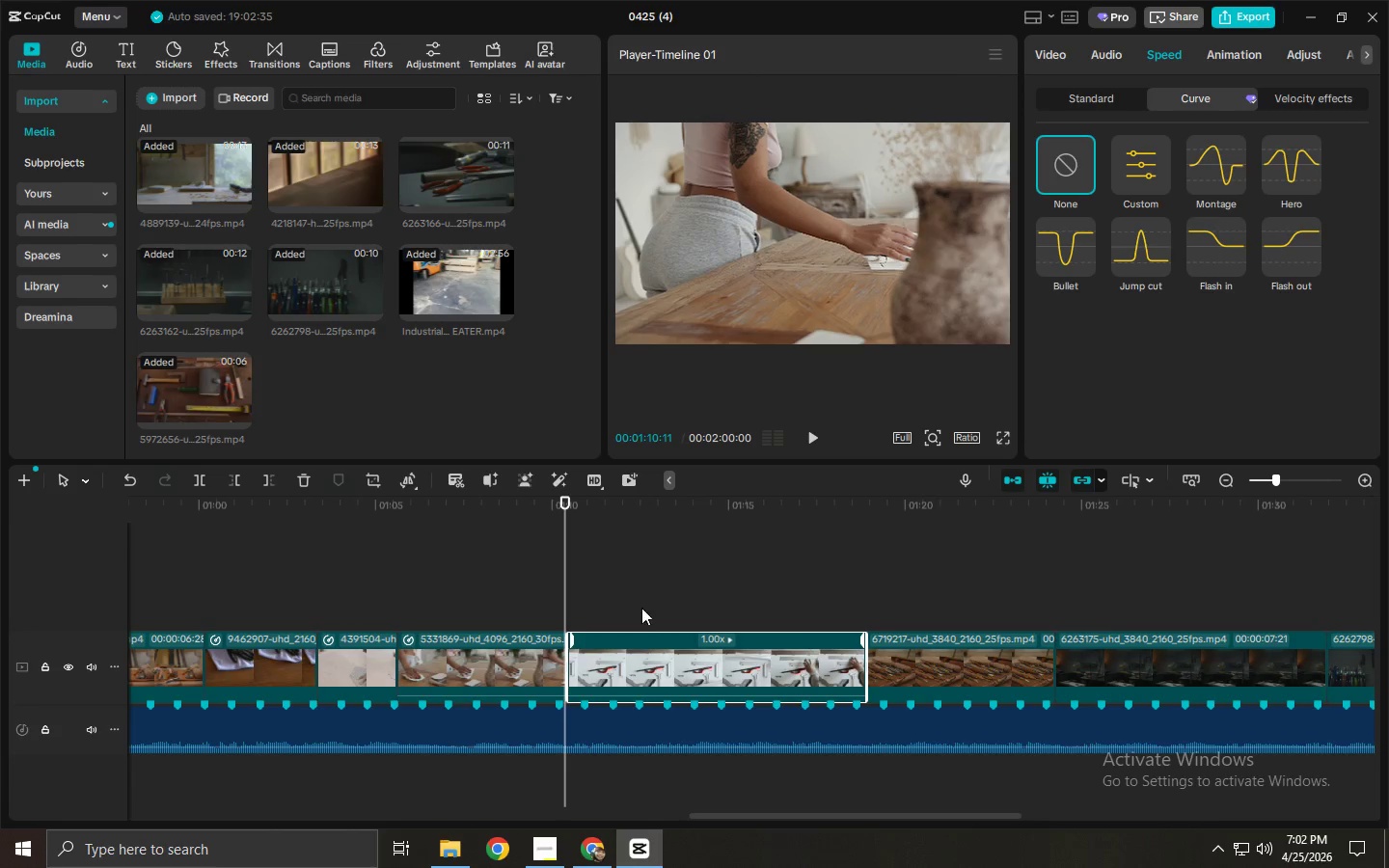 
left_click([649, 649])
 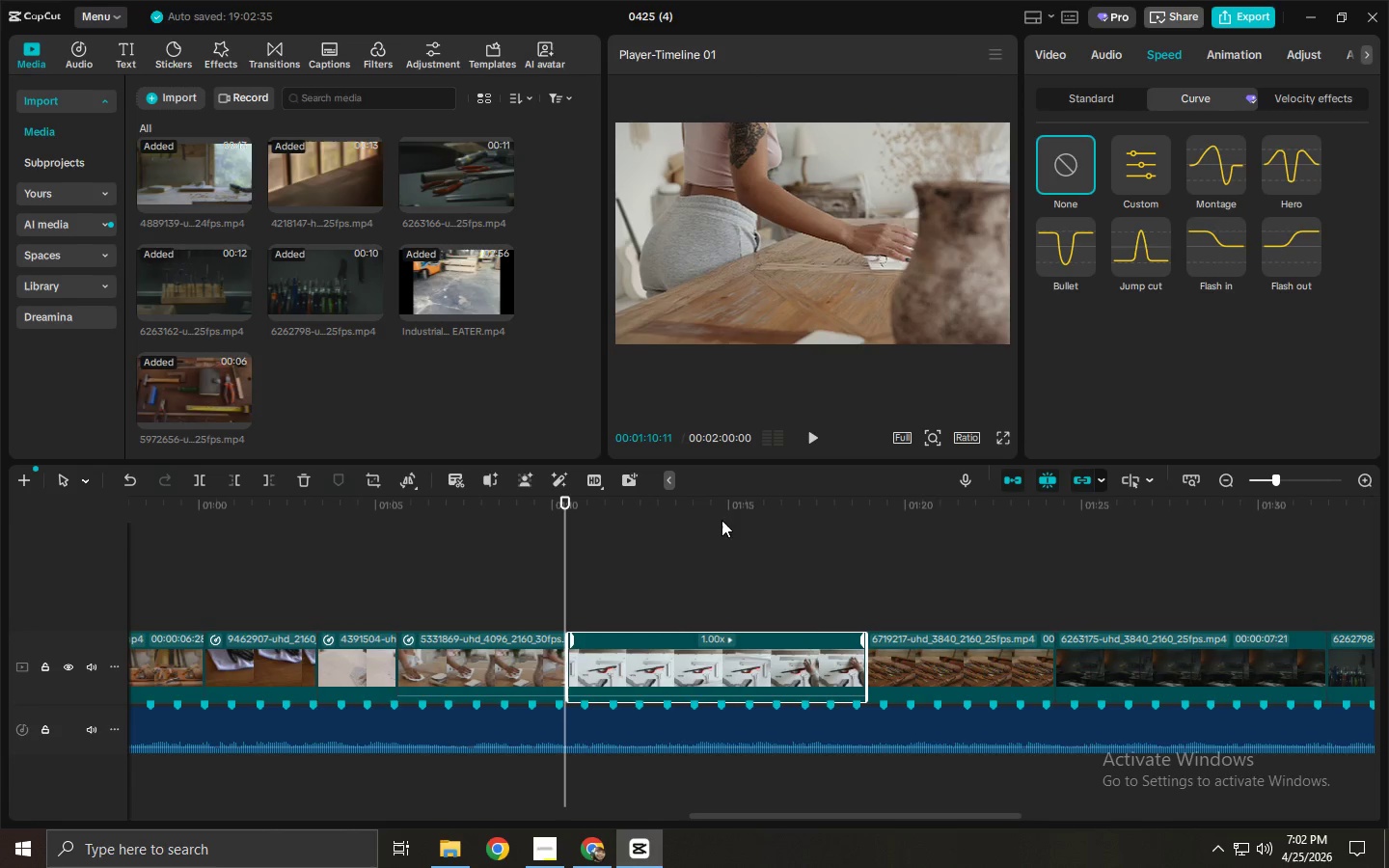 
key(Space)
 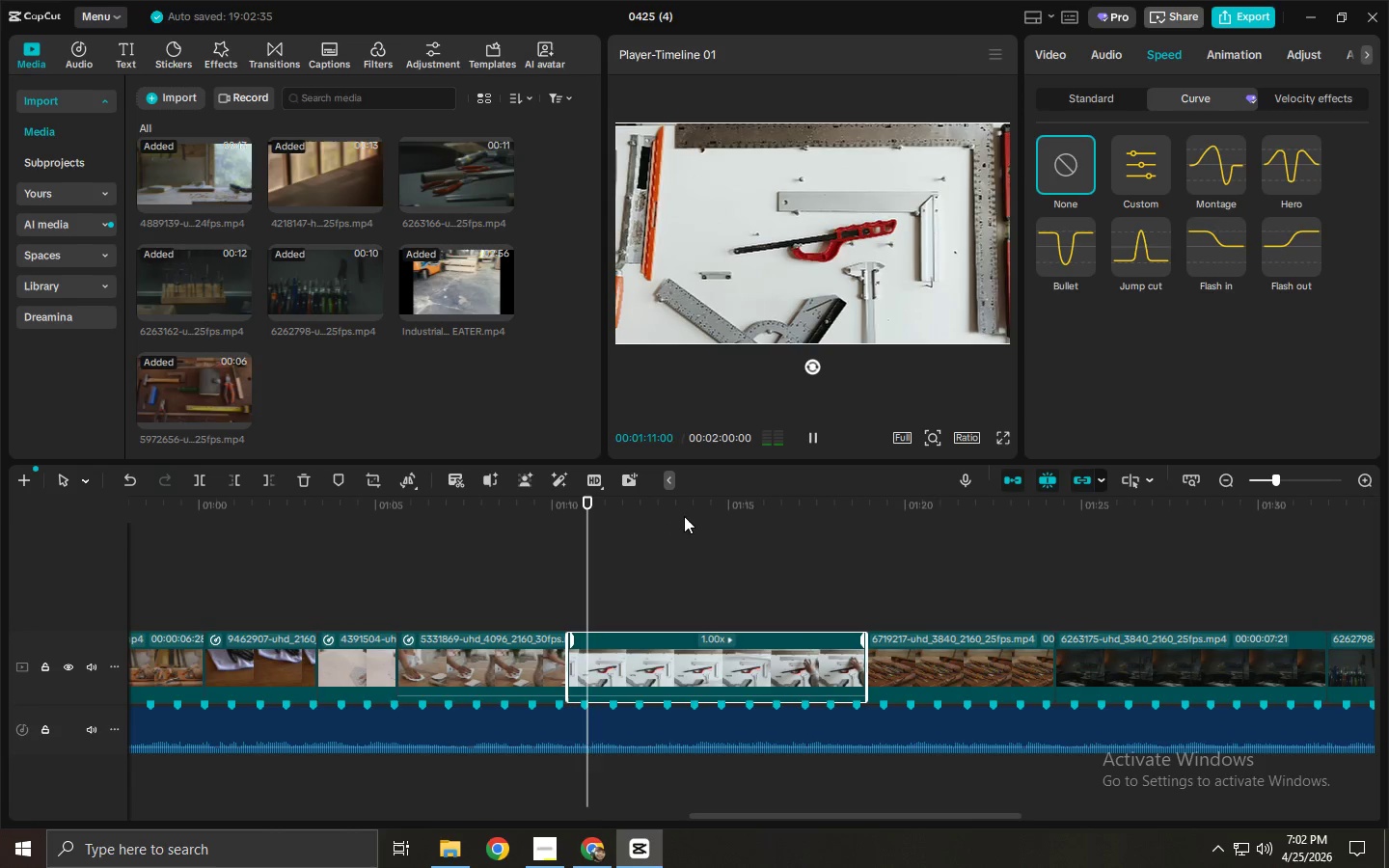 
left_click_drag(start_coordinate=[685, 511], to_coordinate=[722, 509])
 